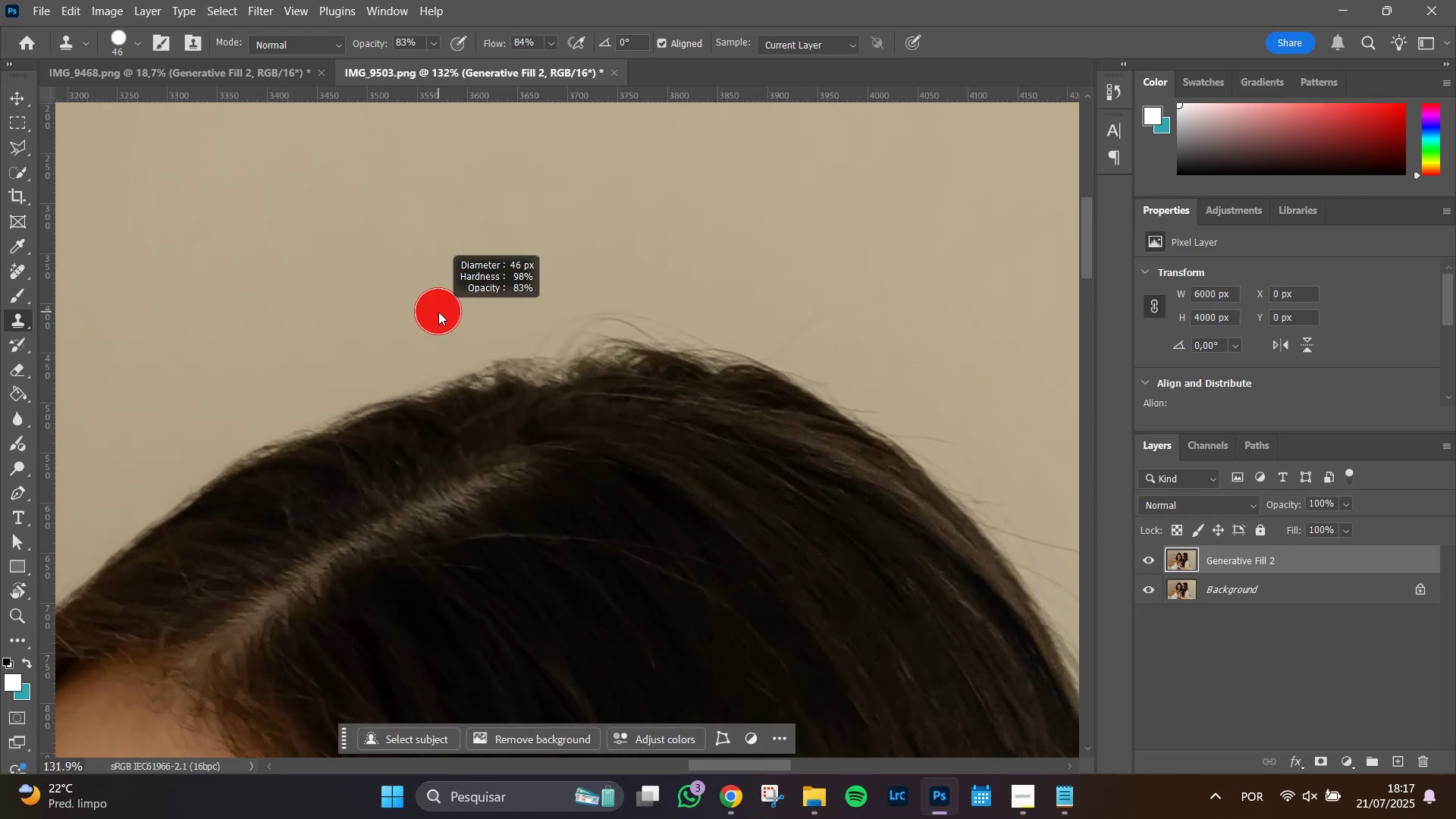 
left_click_drag(start_coordinate=[547, 223], to_coordinate=[473, 284])
 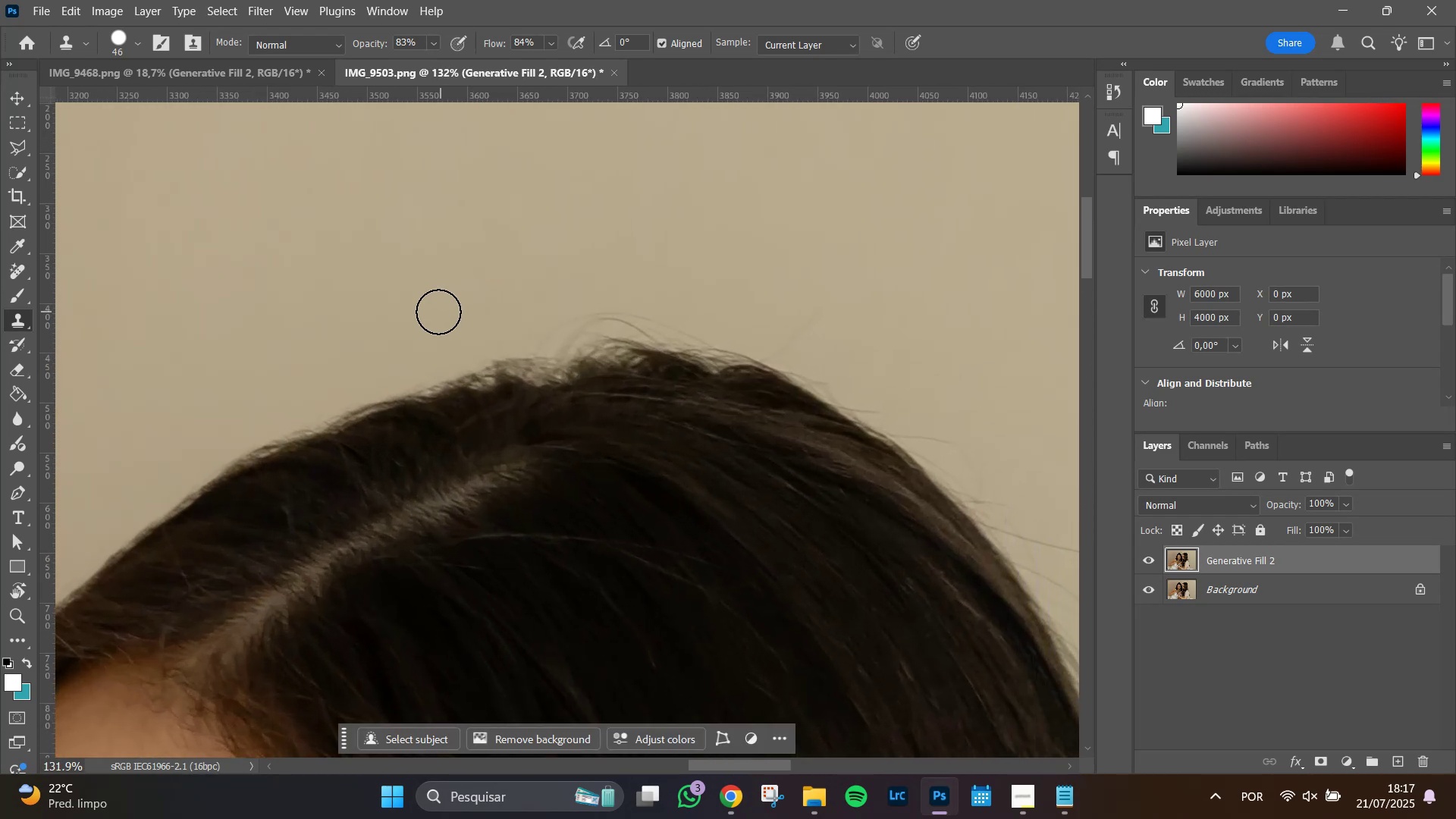 
hold_key(key=AltLeft, duration=1.03)
 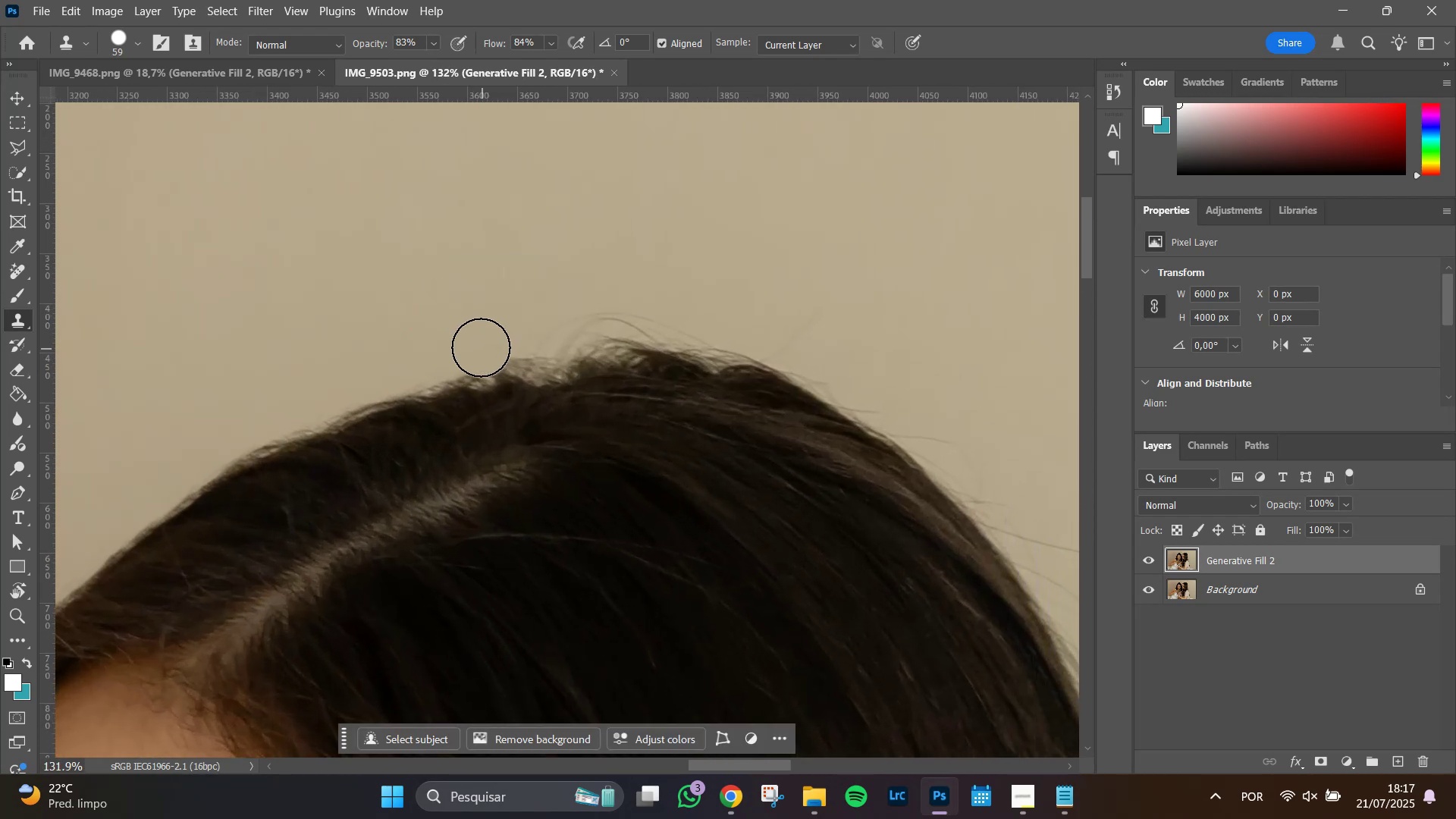 
hold_key(key=AltLeft, duration=1.05)
left_click([475, 322])
 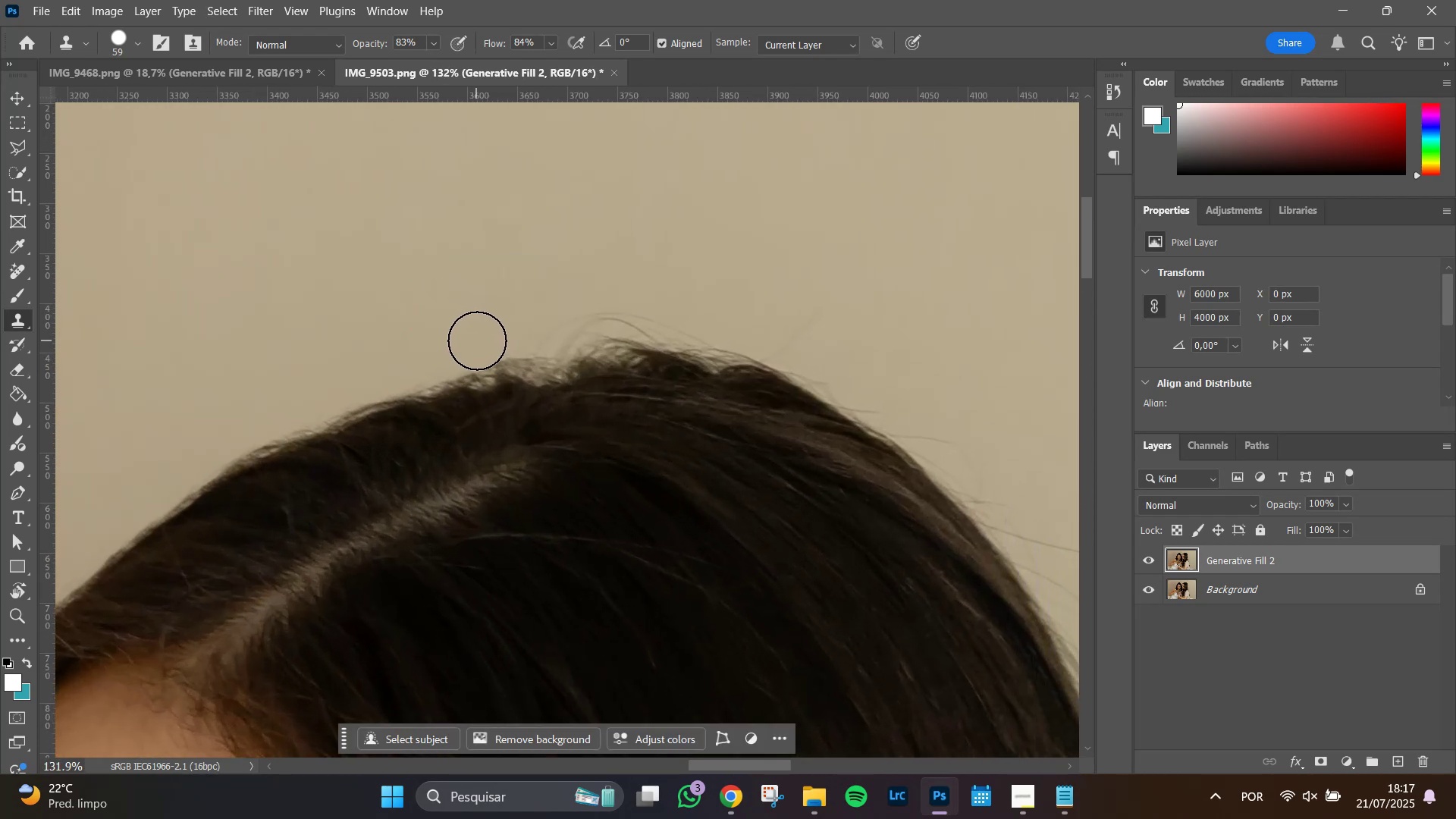 
hold_key(key=AltLeft, duration=0.74)
 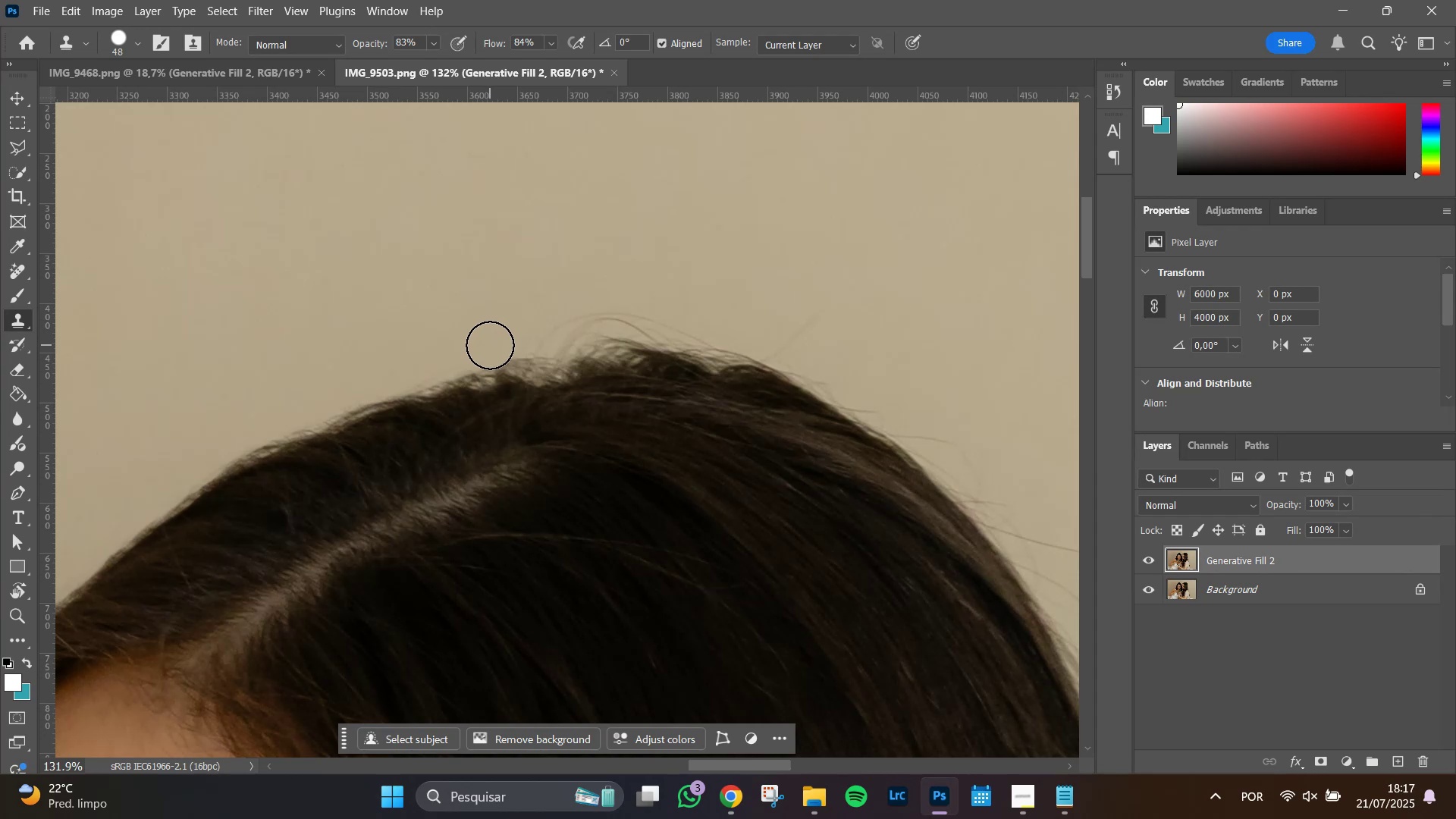 
left_click_drag(start_coordinate=[490, 344], to_coordinate=[512, 342])
 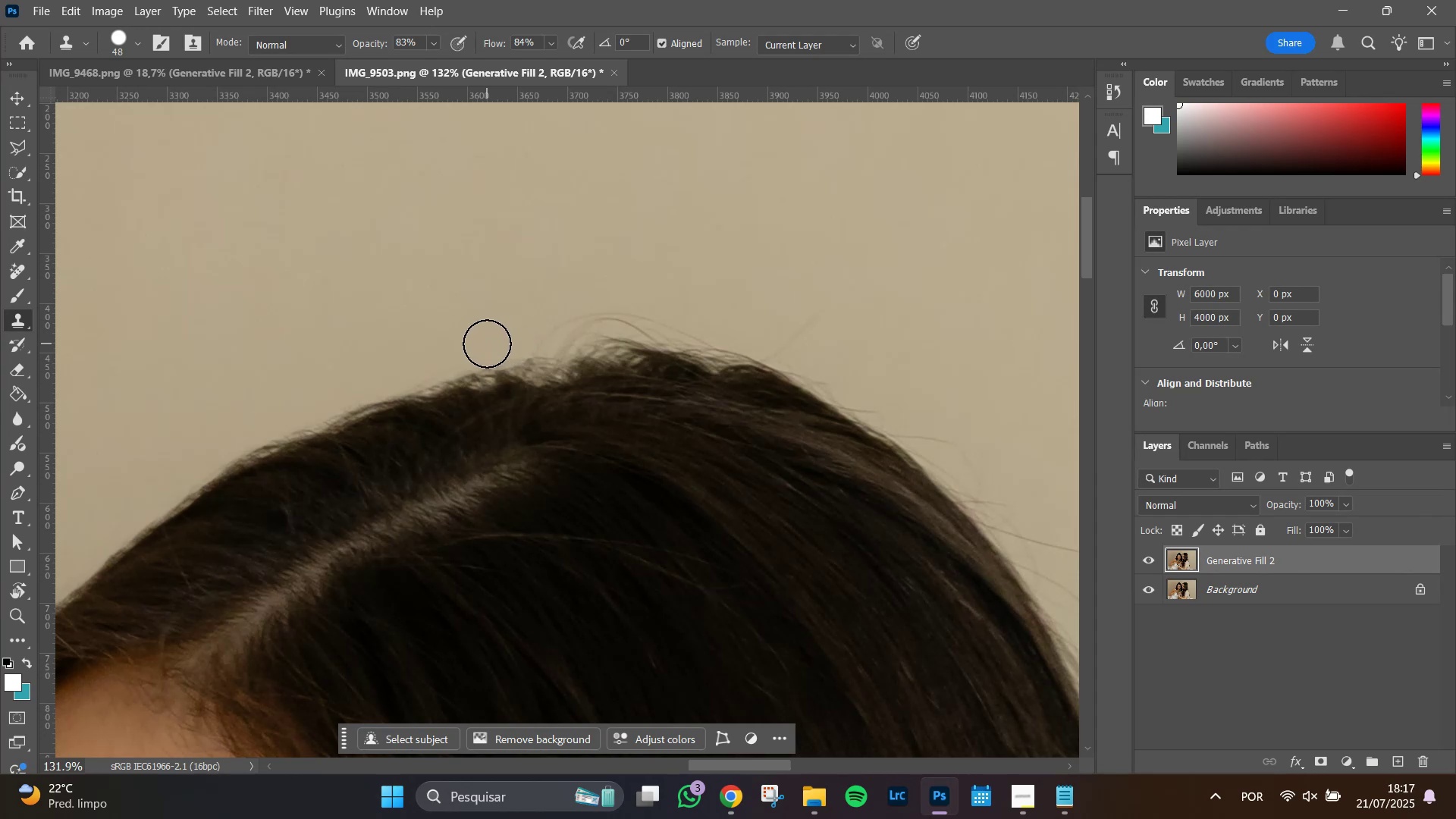 
left_click_drag(start_coordinate=[485, 344], to_coordinate=[456, 350])
 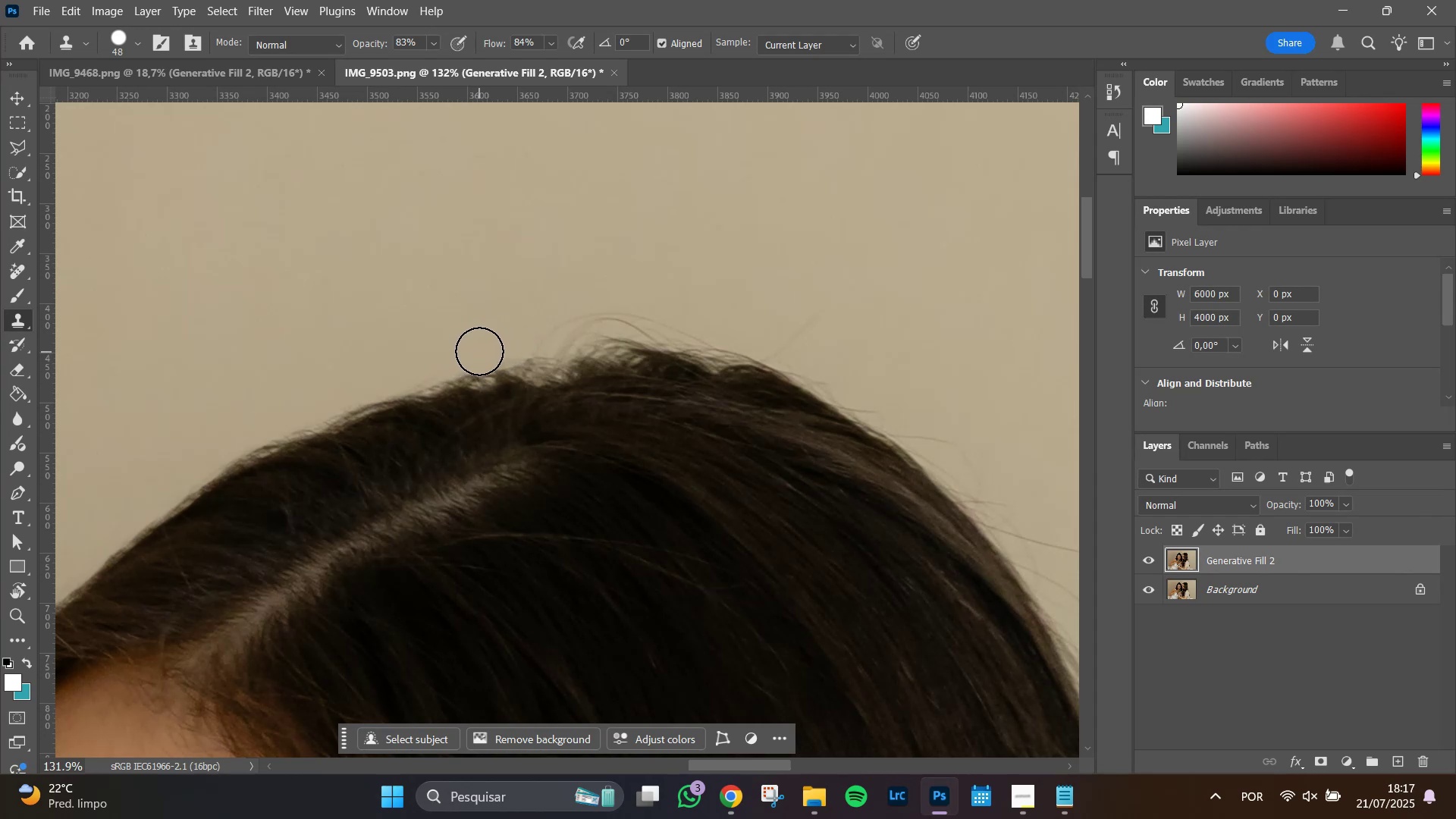 
left_click_drag(start_coordinate=[477, 350], to_coordinate=[455, 350])
 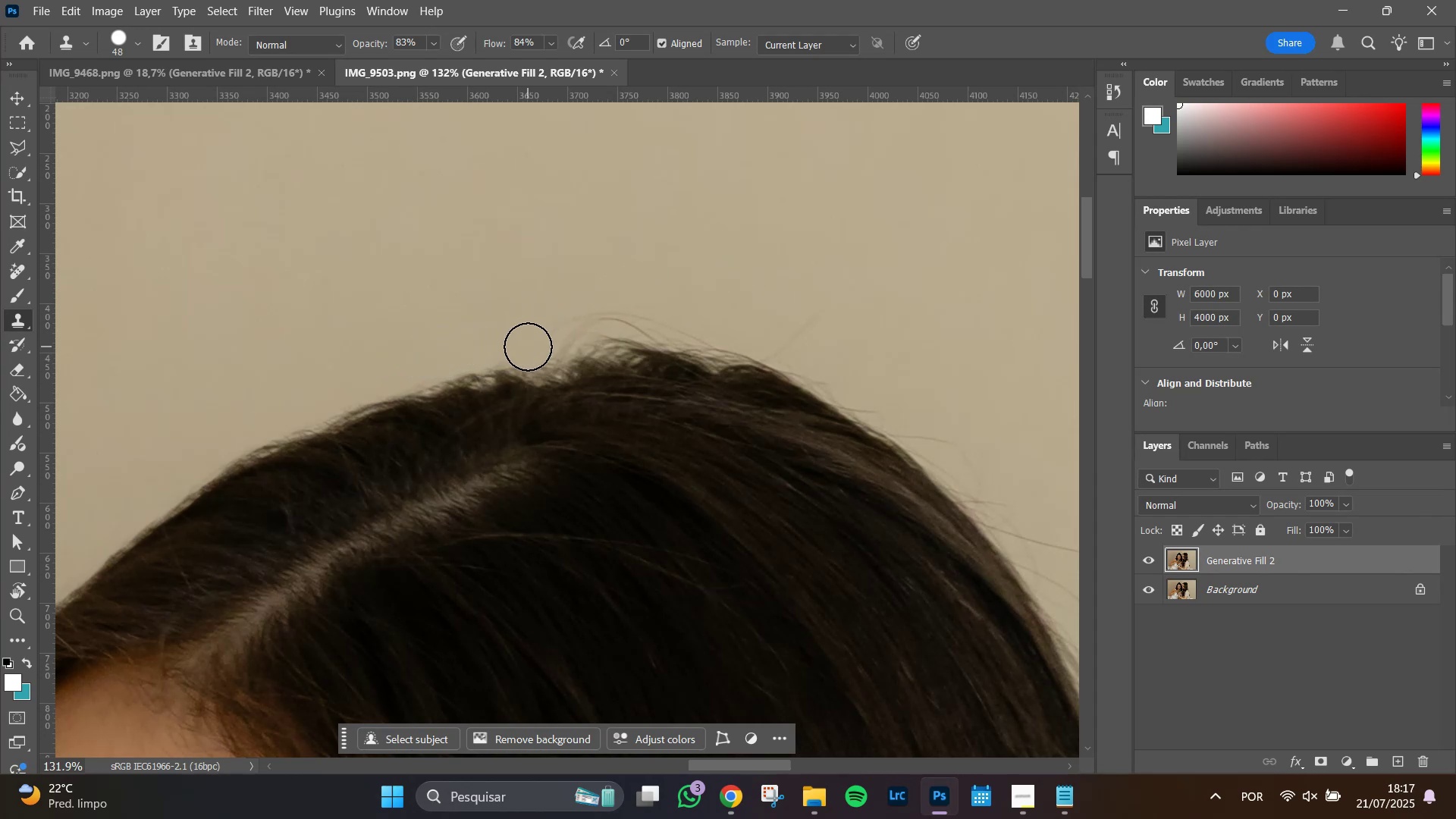 
wait(6.1)
 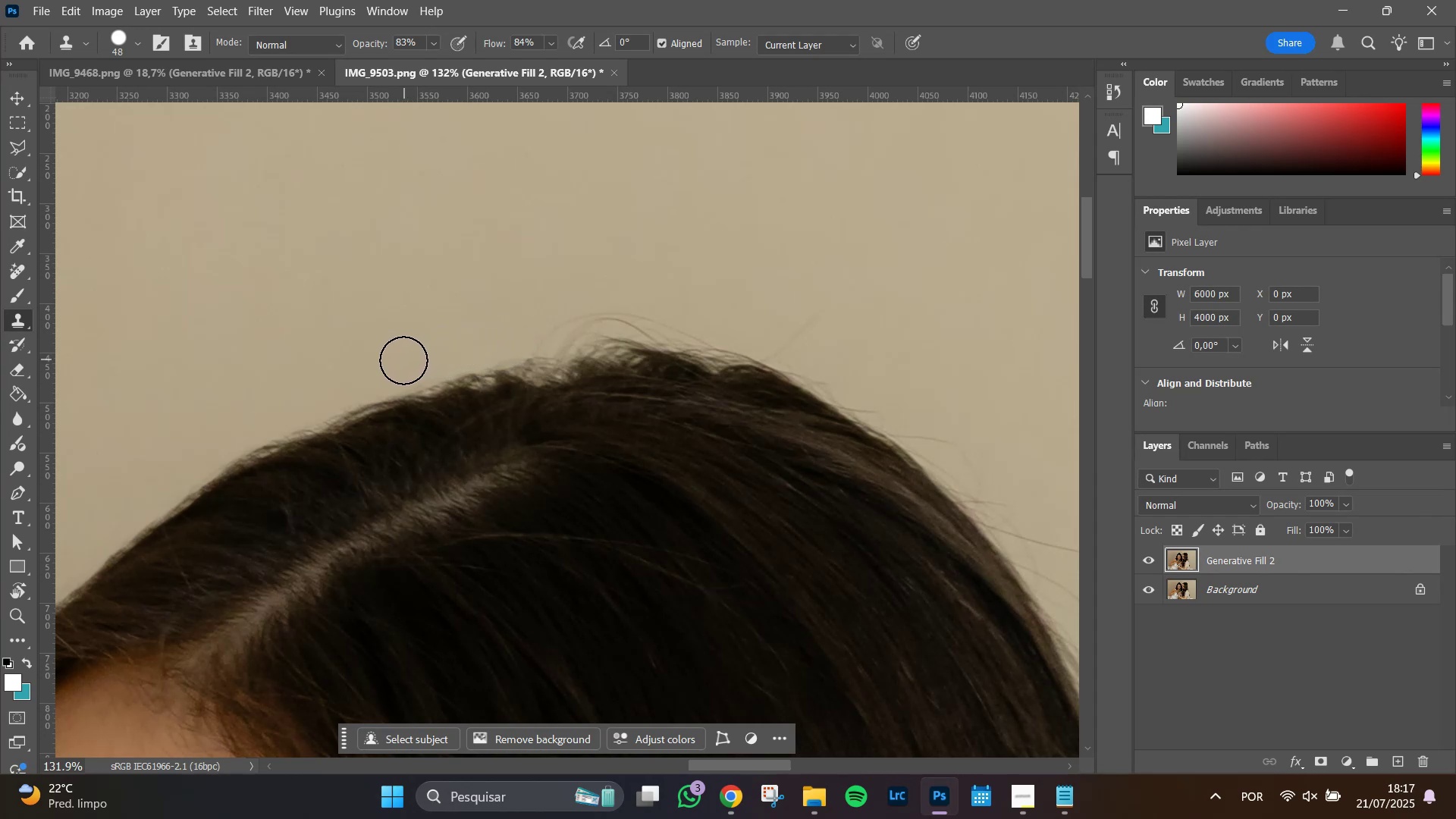 
left_click_drag(start_coordinate=[516, 342], to_coordinate=[535, 340])
 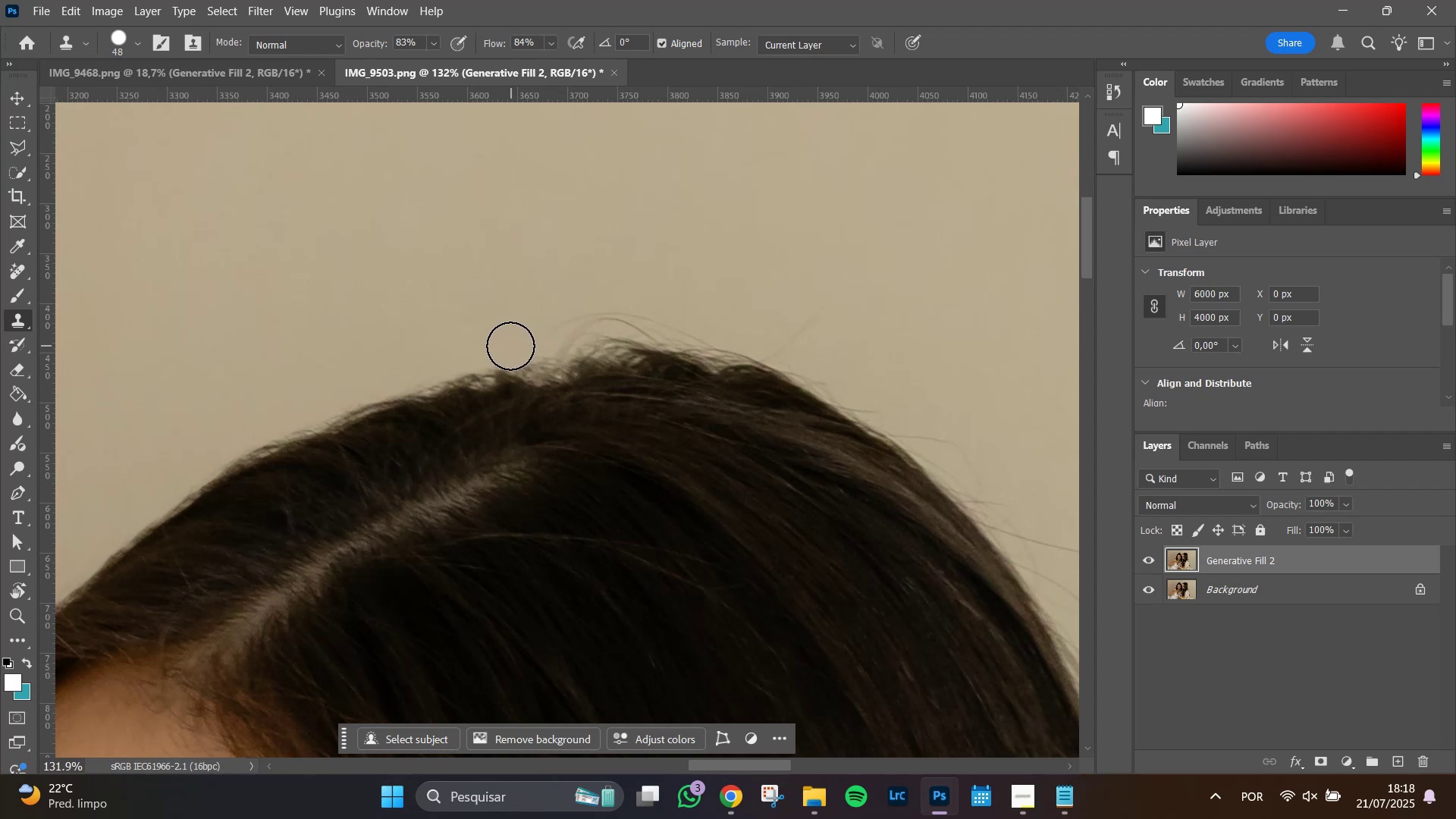 
left_click([506, 344])
 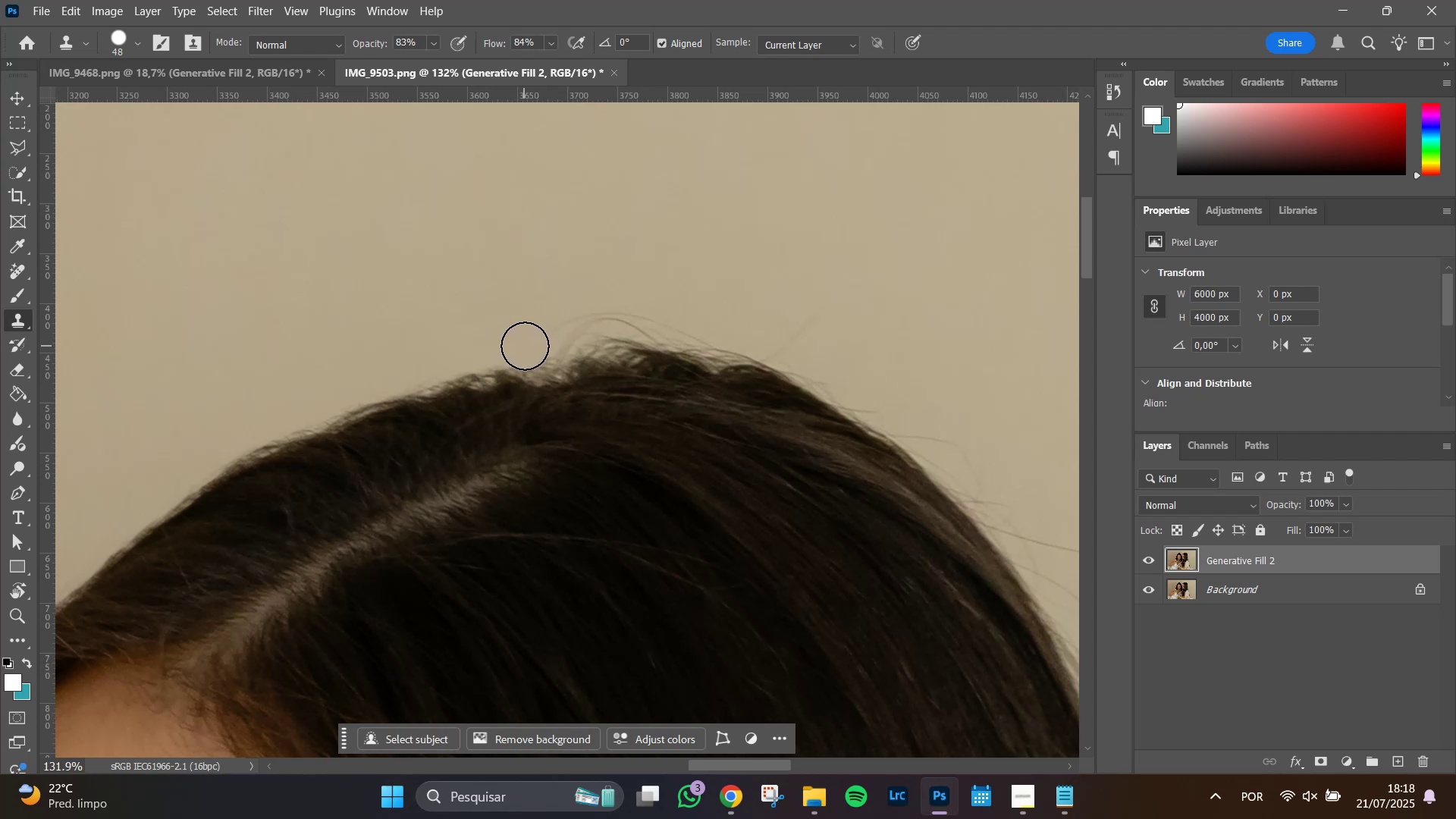 
left_click_drag(start_coordinate=[527, 342], to_coordinate=[551, 331])
 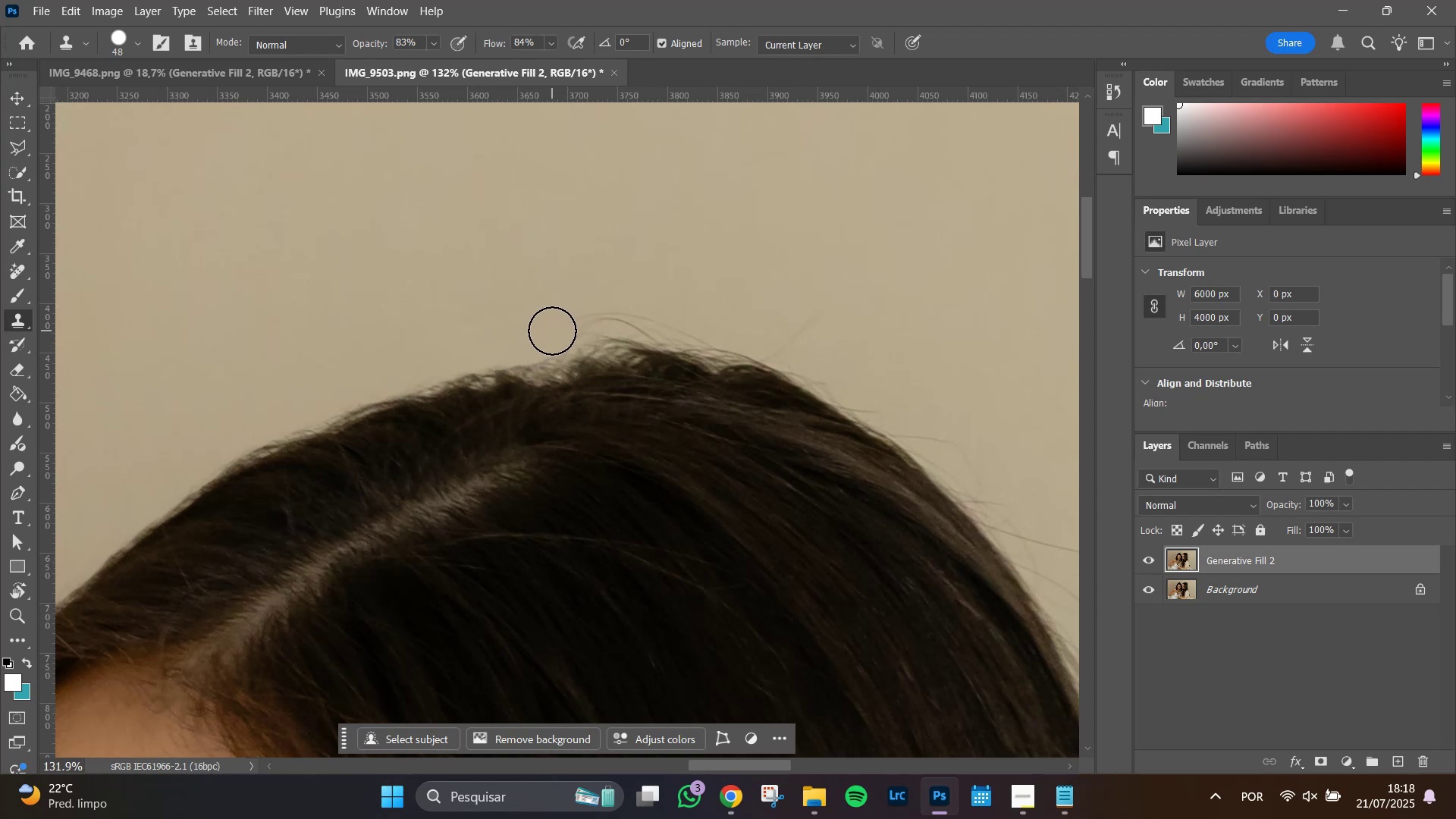 
left_click_drag(start_coordinate=[559, 325], to_coordinate=[592, 306])
 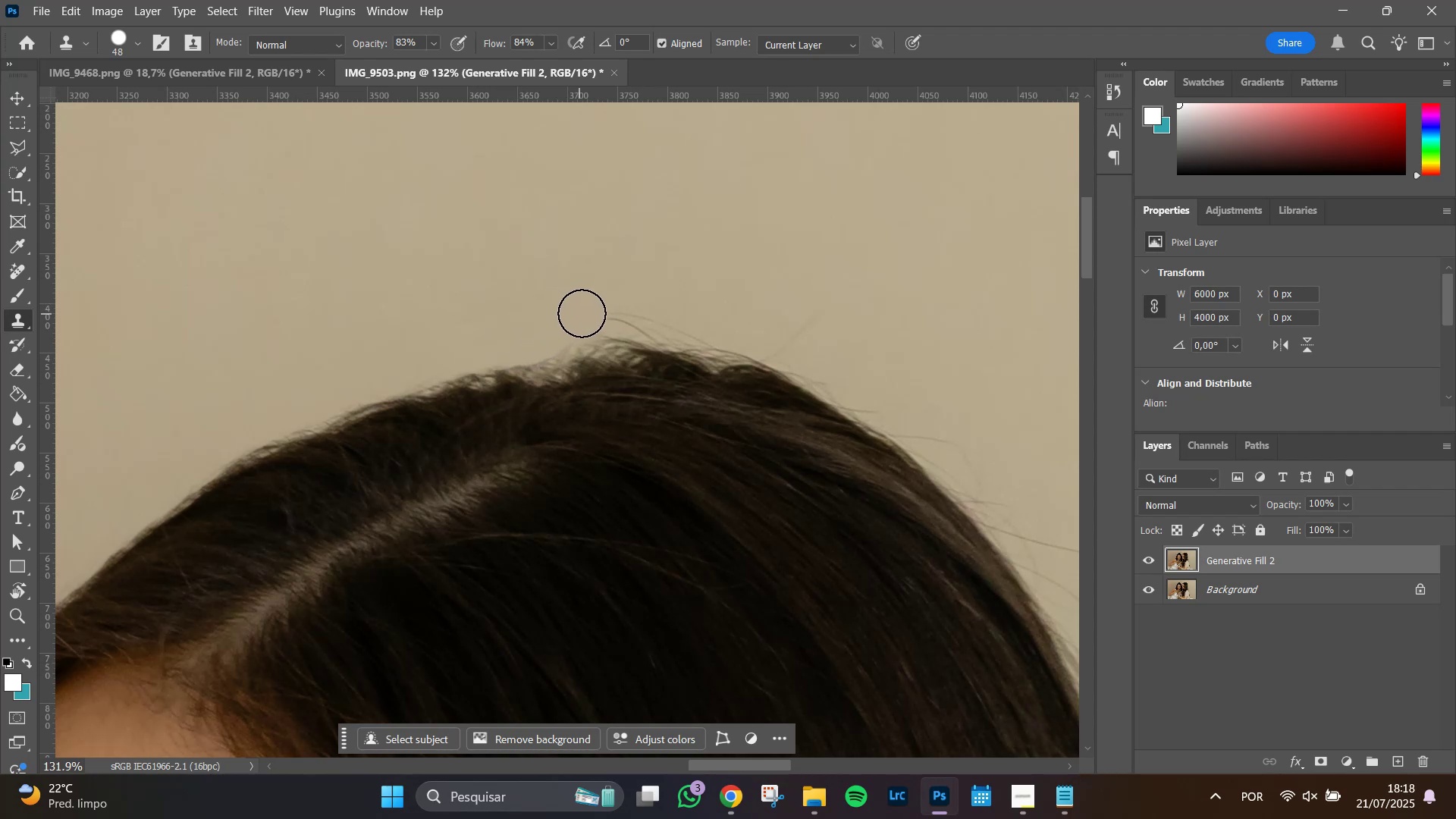 
left_click_drag(start_coordinate=[582, 313], to_coordinate=[667, 316])
 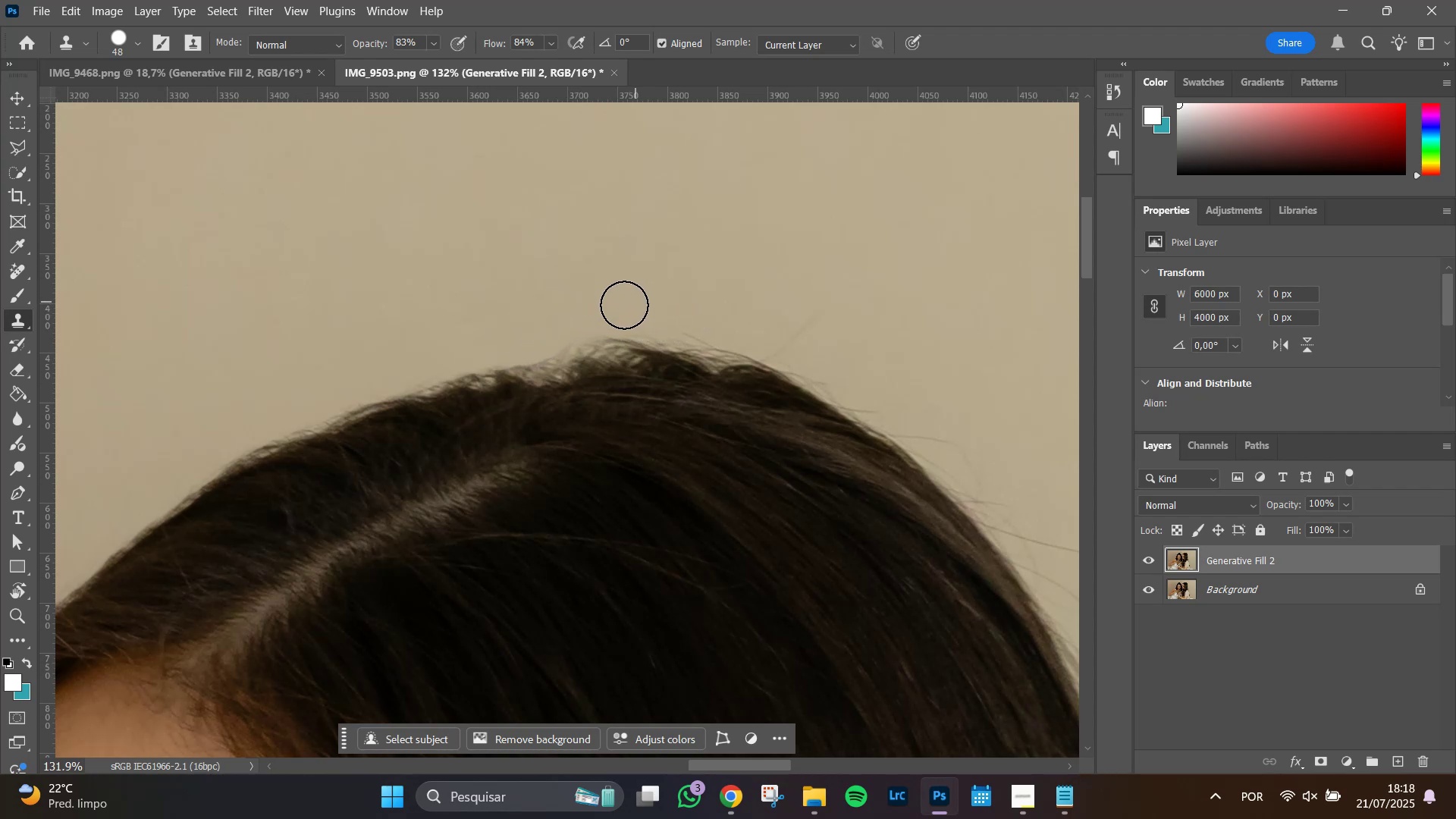 
left_click_drag(start_coordinate=[613, 308], to_coordinate=[659, 313])
 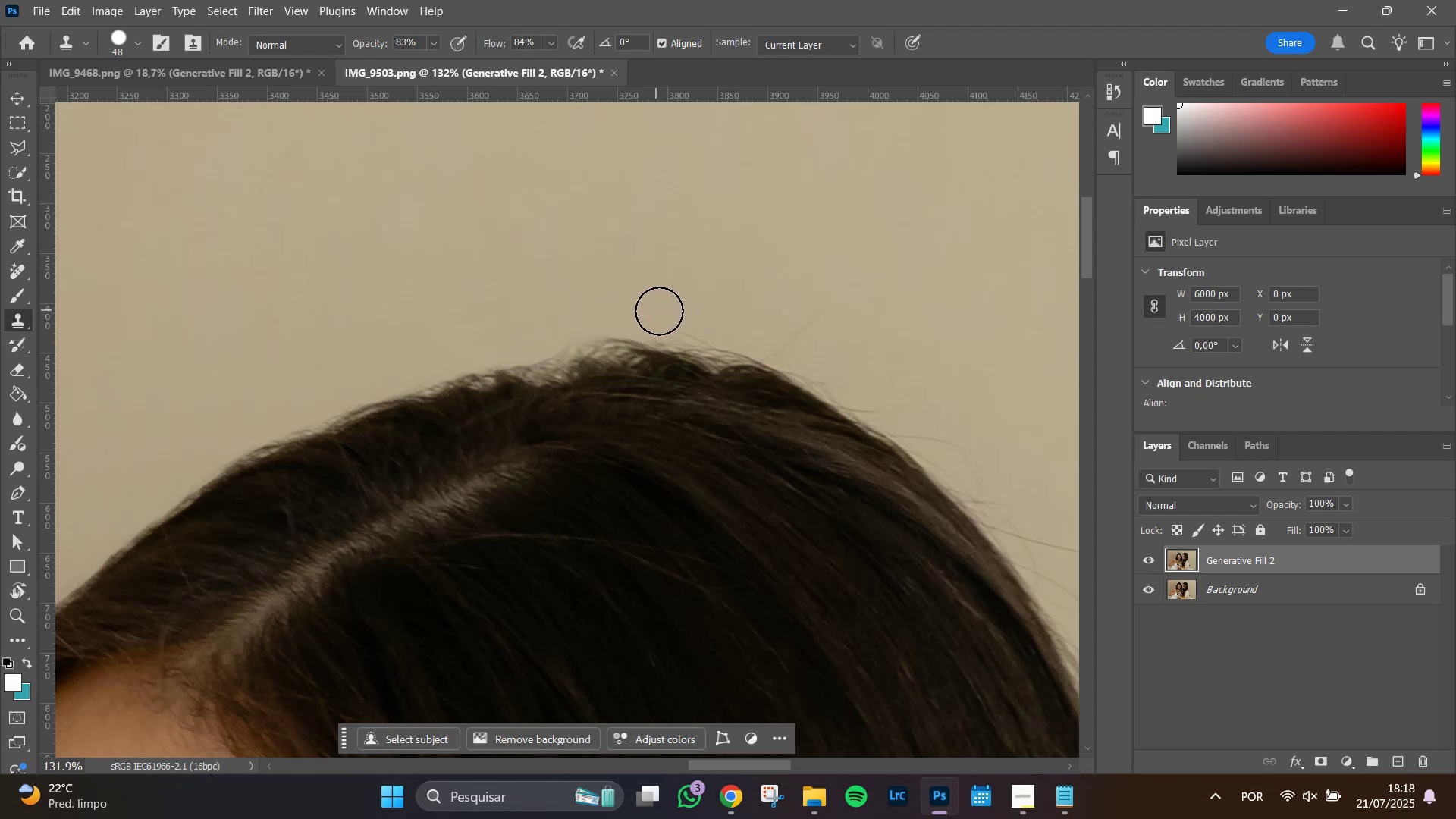 
left_click_drag(start_coordinate=[669, 316], to_coordinate=[701, 314])
 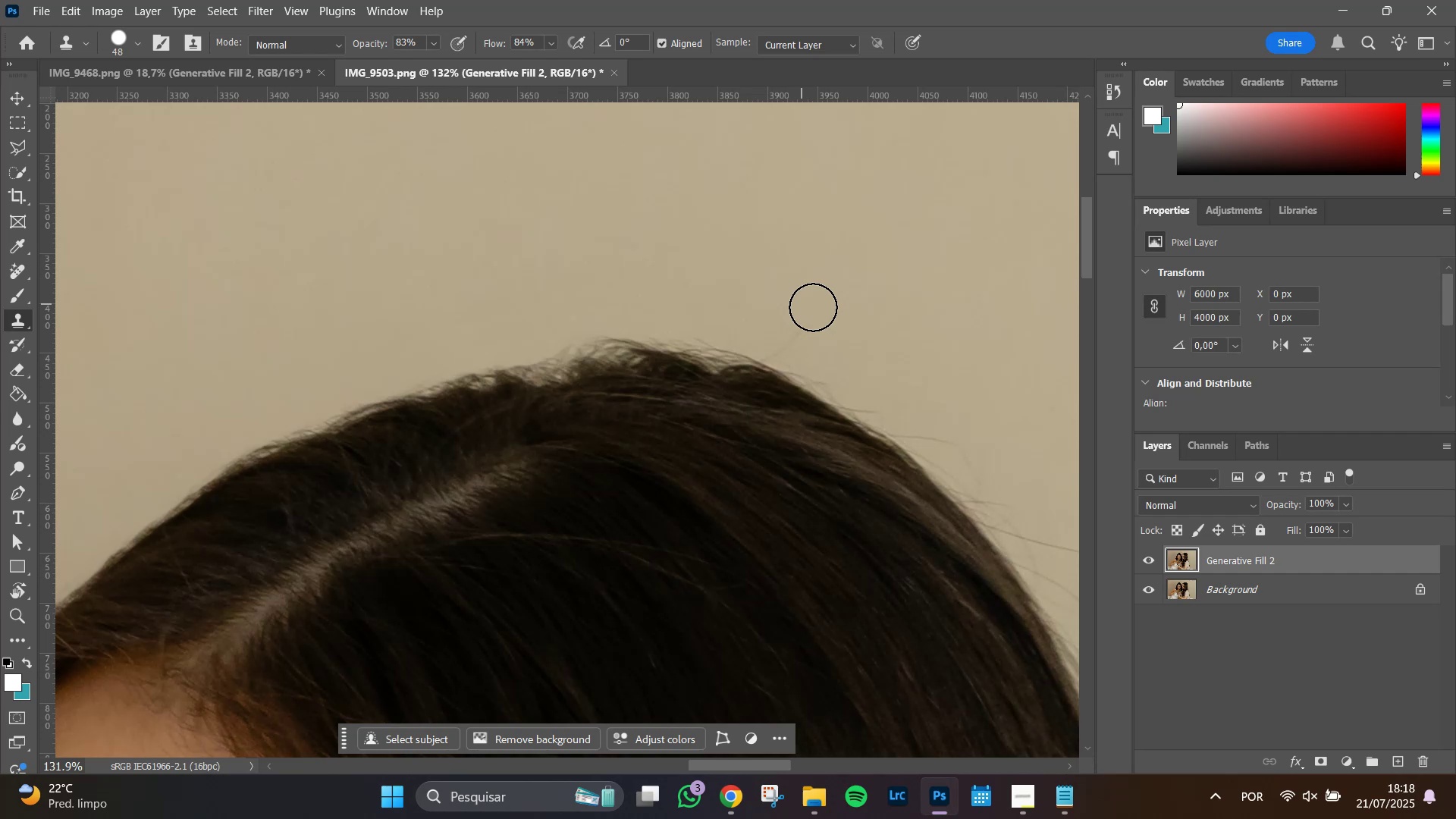 
left_click_drag(start_coordinate=[809, 305], to_coordinate=[780, 333])
 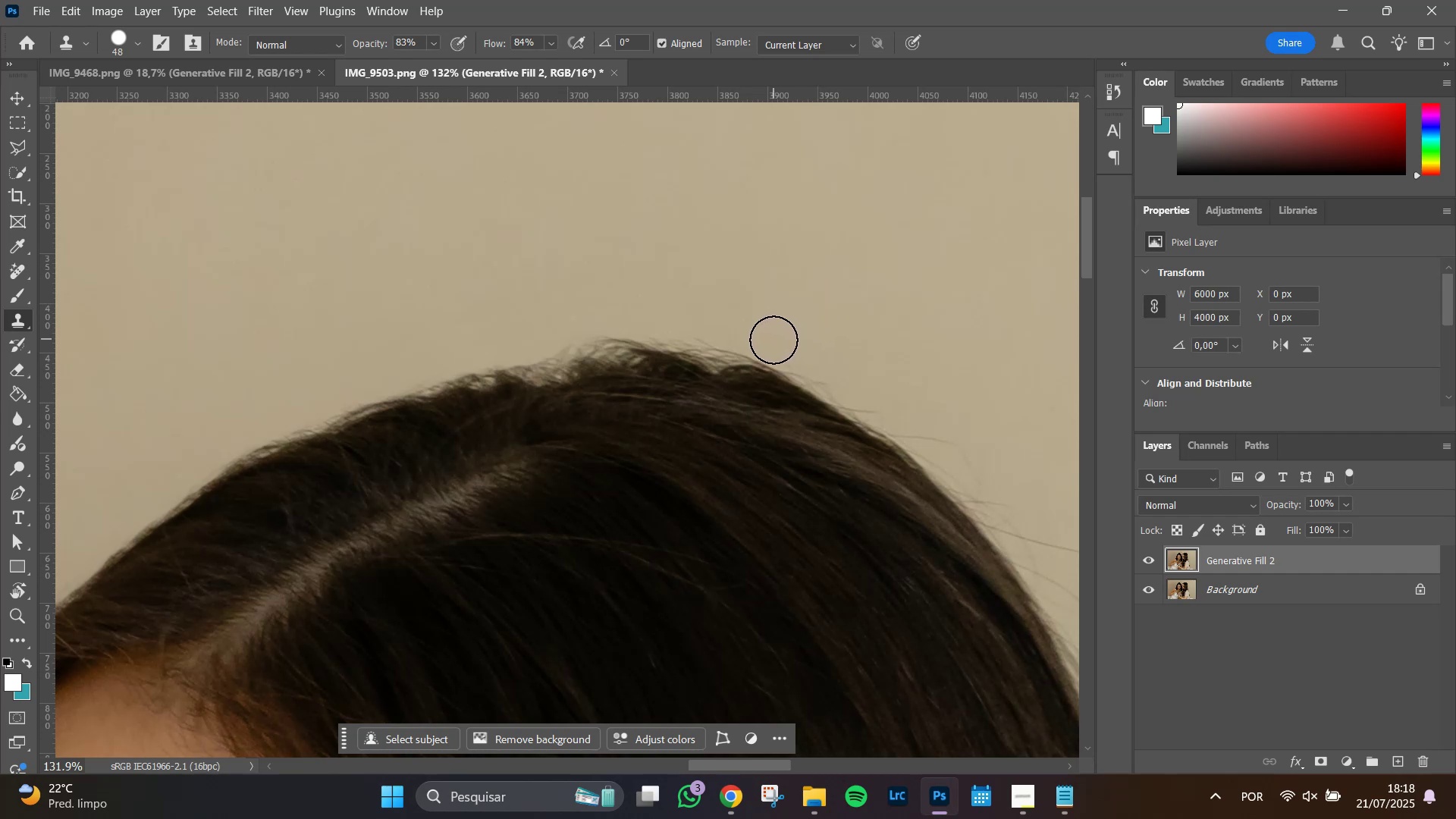 
left_click([774, 340])
 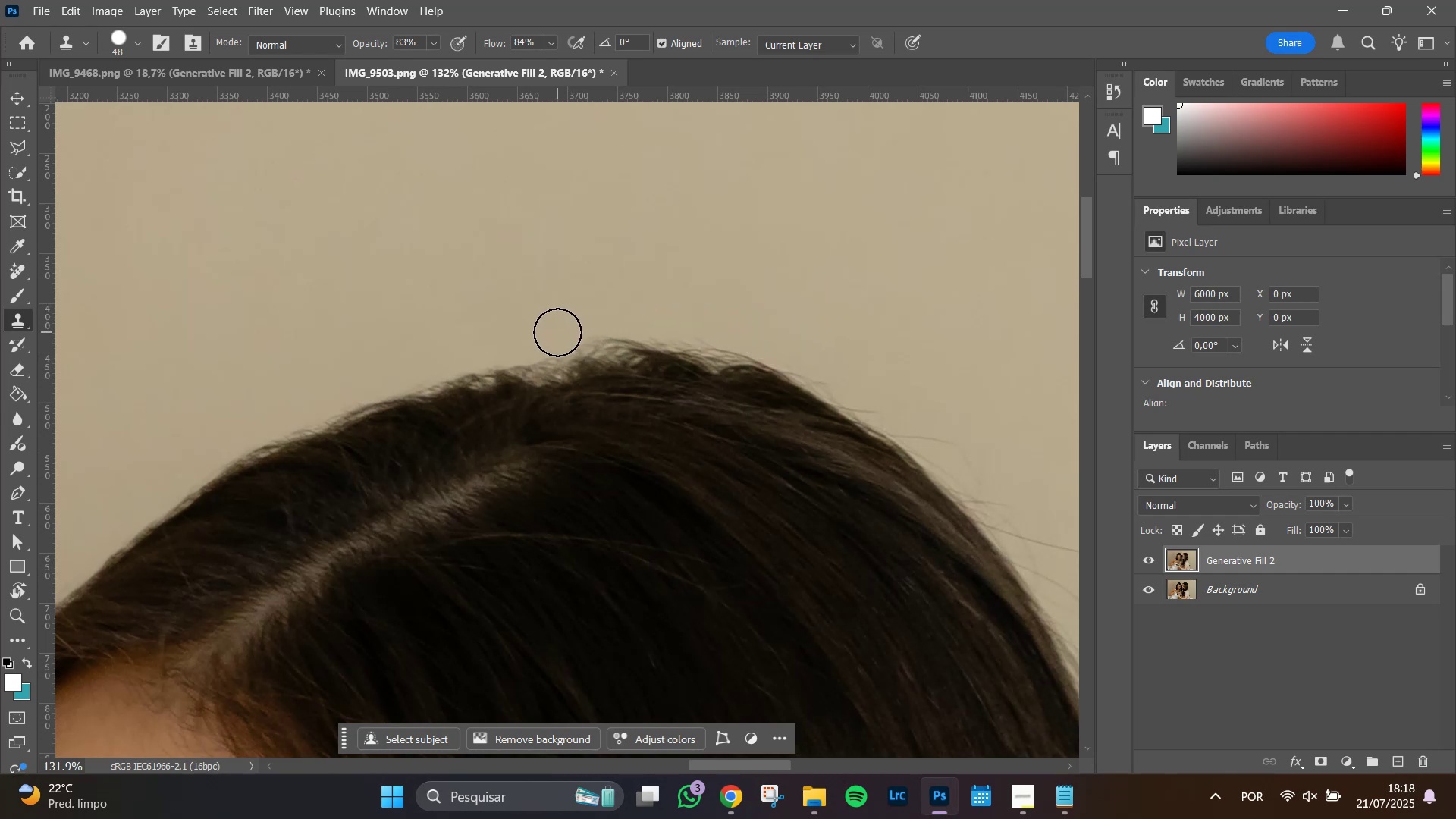 
left_click_drag(start_coordinate=[561, 332], to_coordinate=[730, 327])
 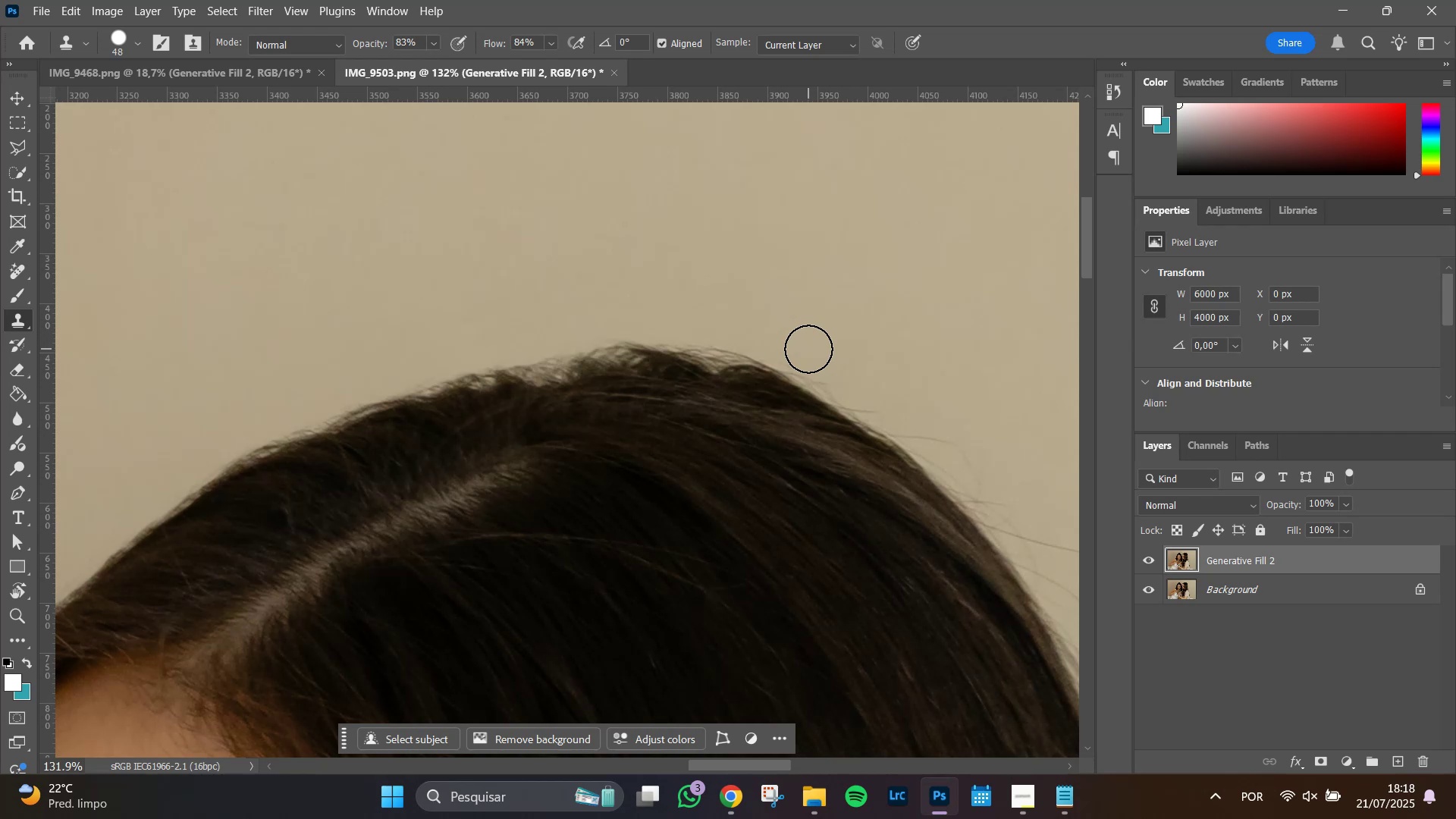 
left_click_drag(start_coordinate=[795, 350], to_coordinate=[868, 393])
 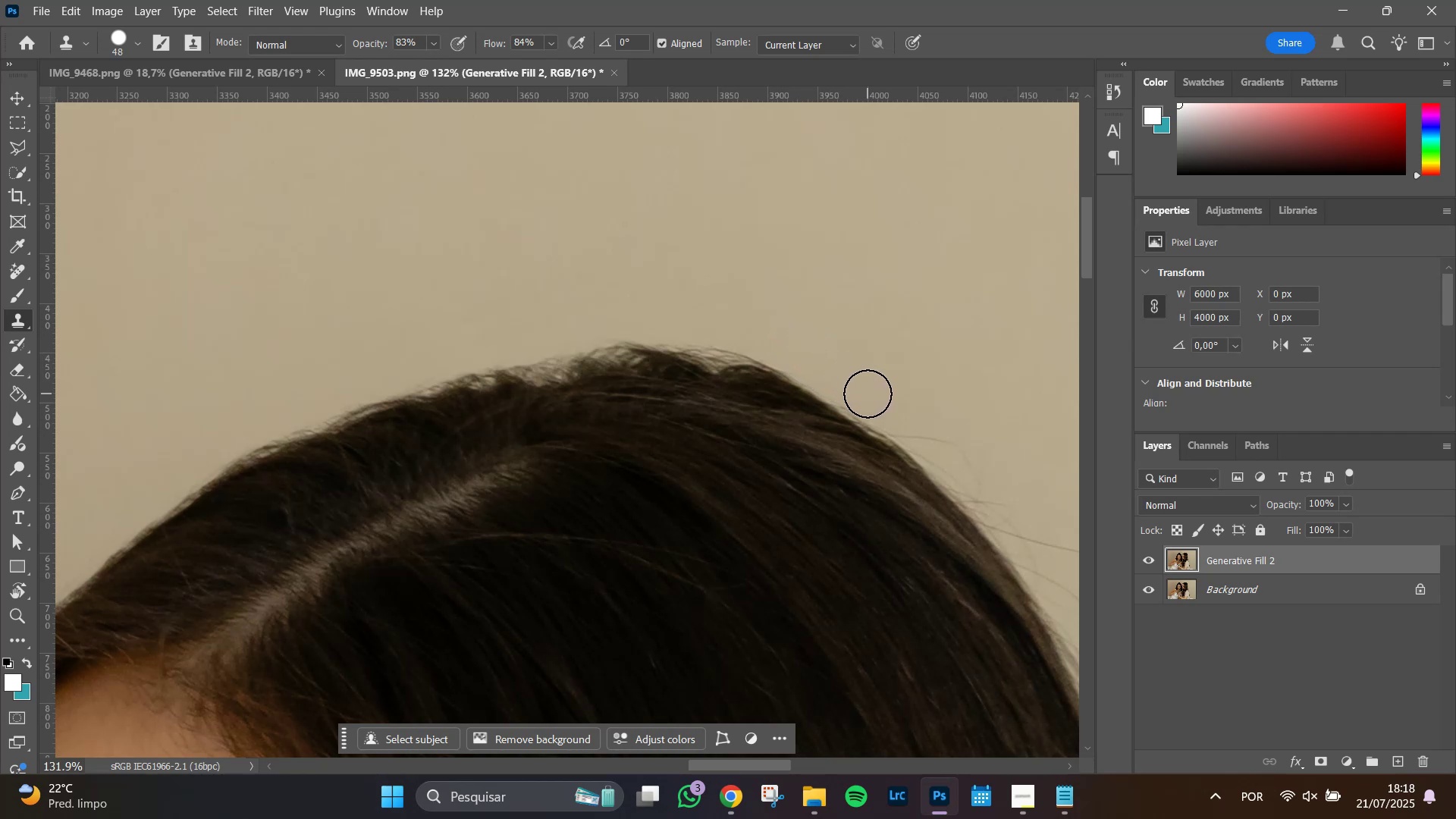 
left_click([867, 394])
 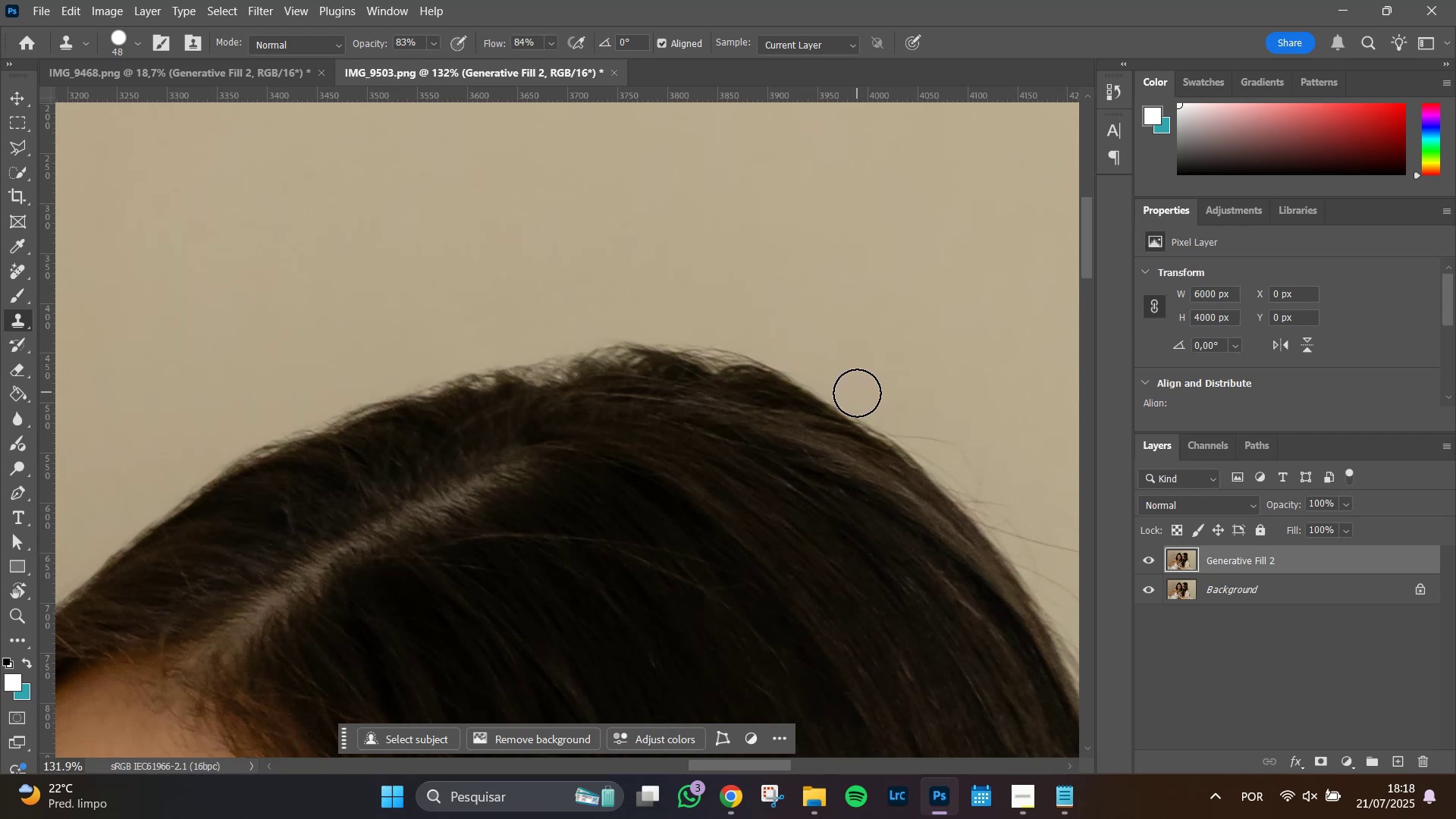 
left_click([857, 392])
 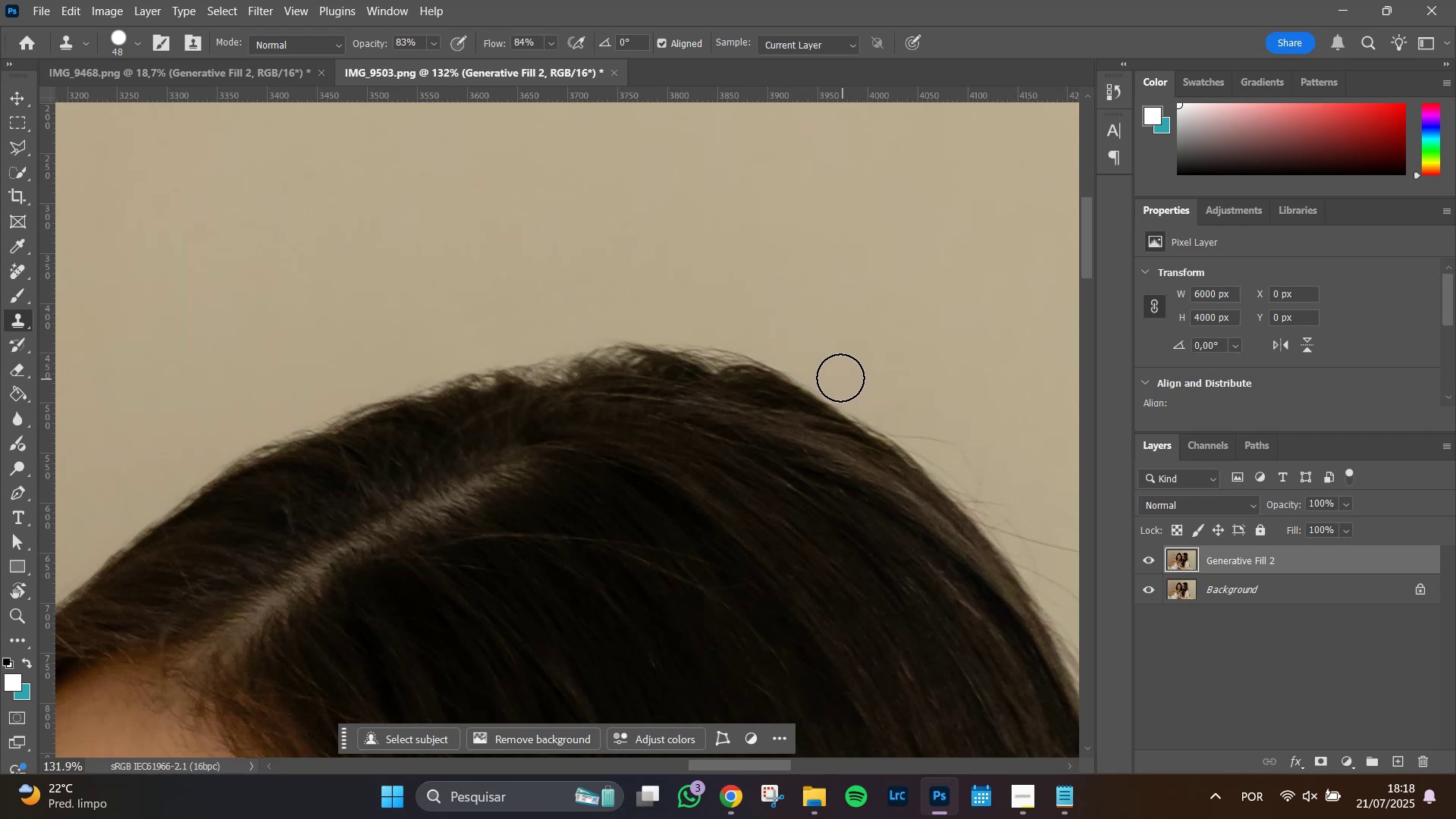 
double_click([833, 372])
 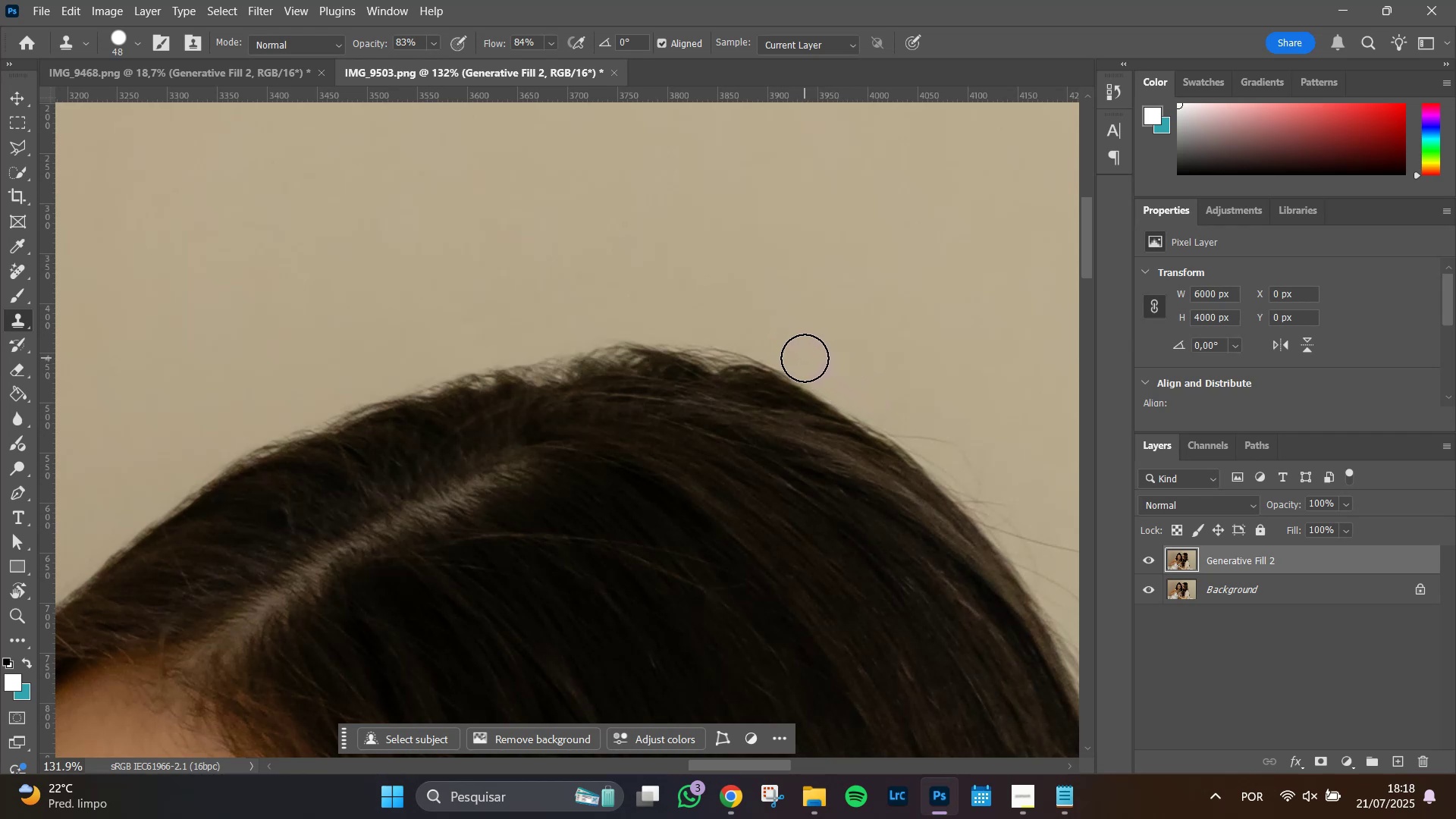 
left_click([805, 358])
 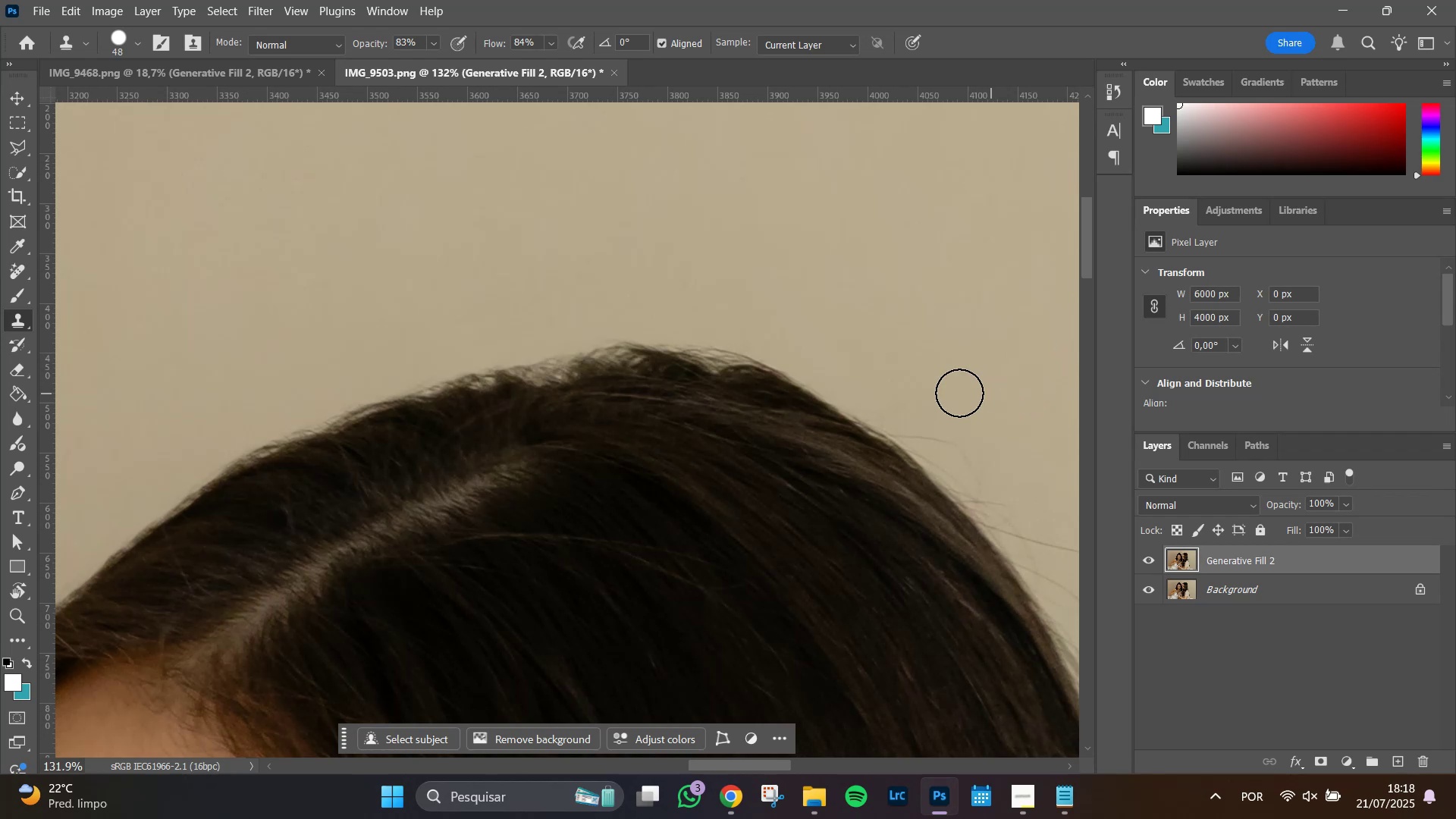 
hold_key(key=Space, duration=0.77)
 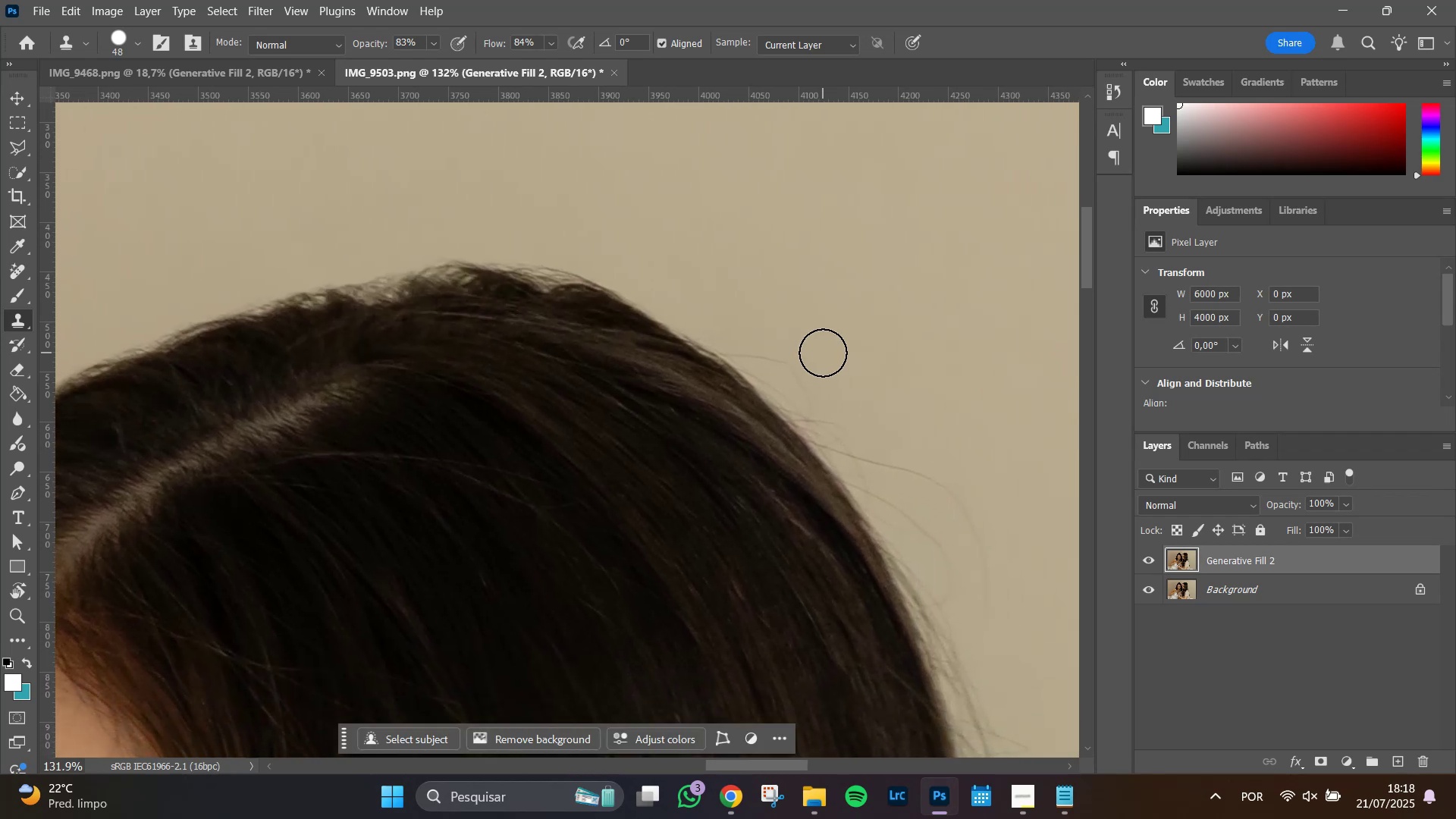 
left_click_drag(start_coordinate=[921, 377], to_coordinate=[752, 296])
 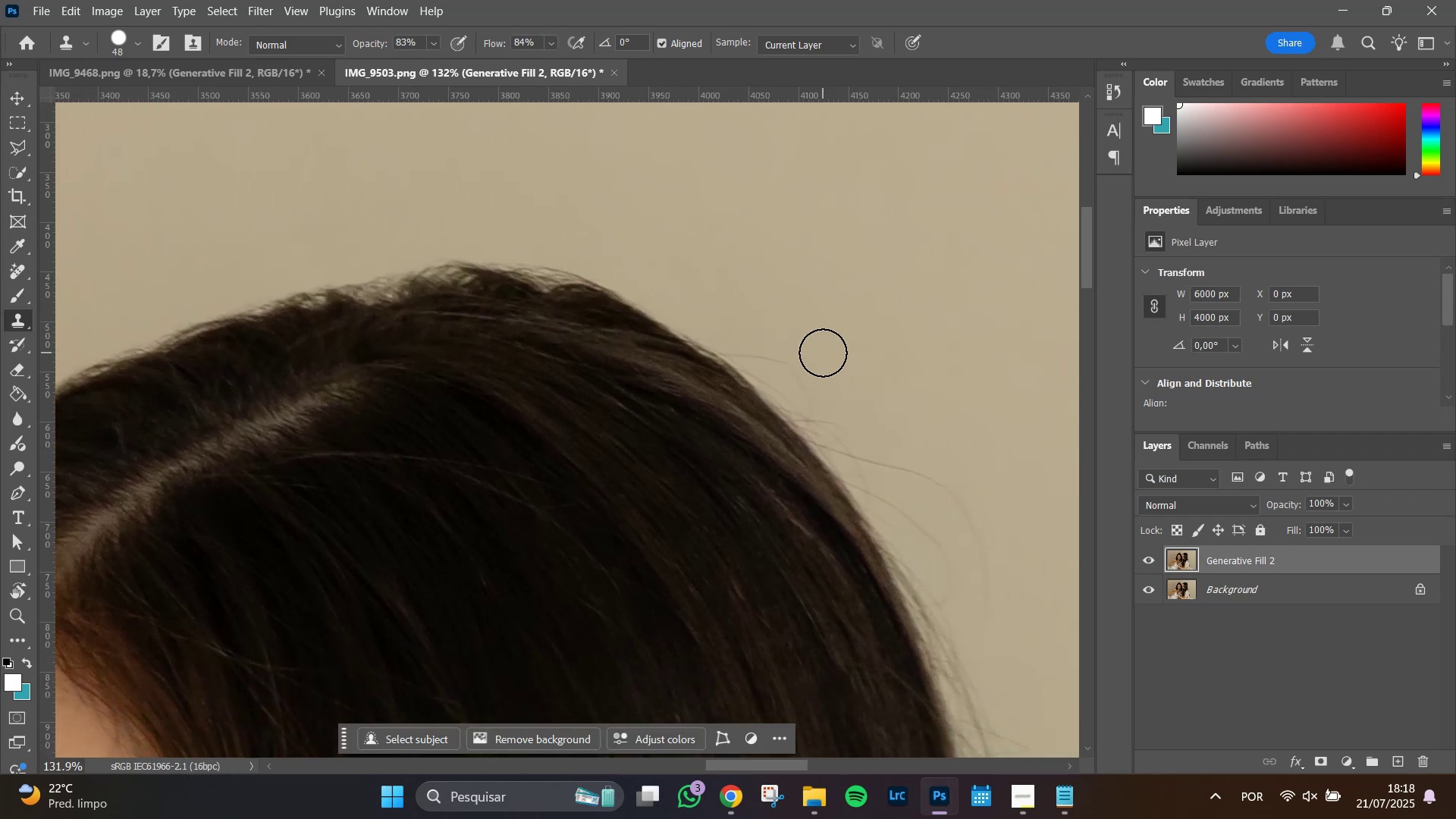 
hold_key(key=AltLeft, duration=0.57)
left_click([821, 348])
 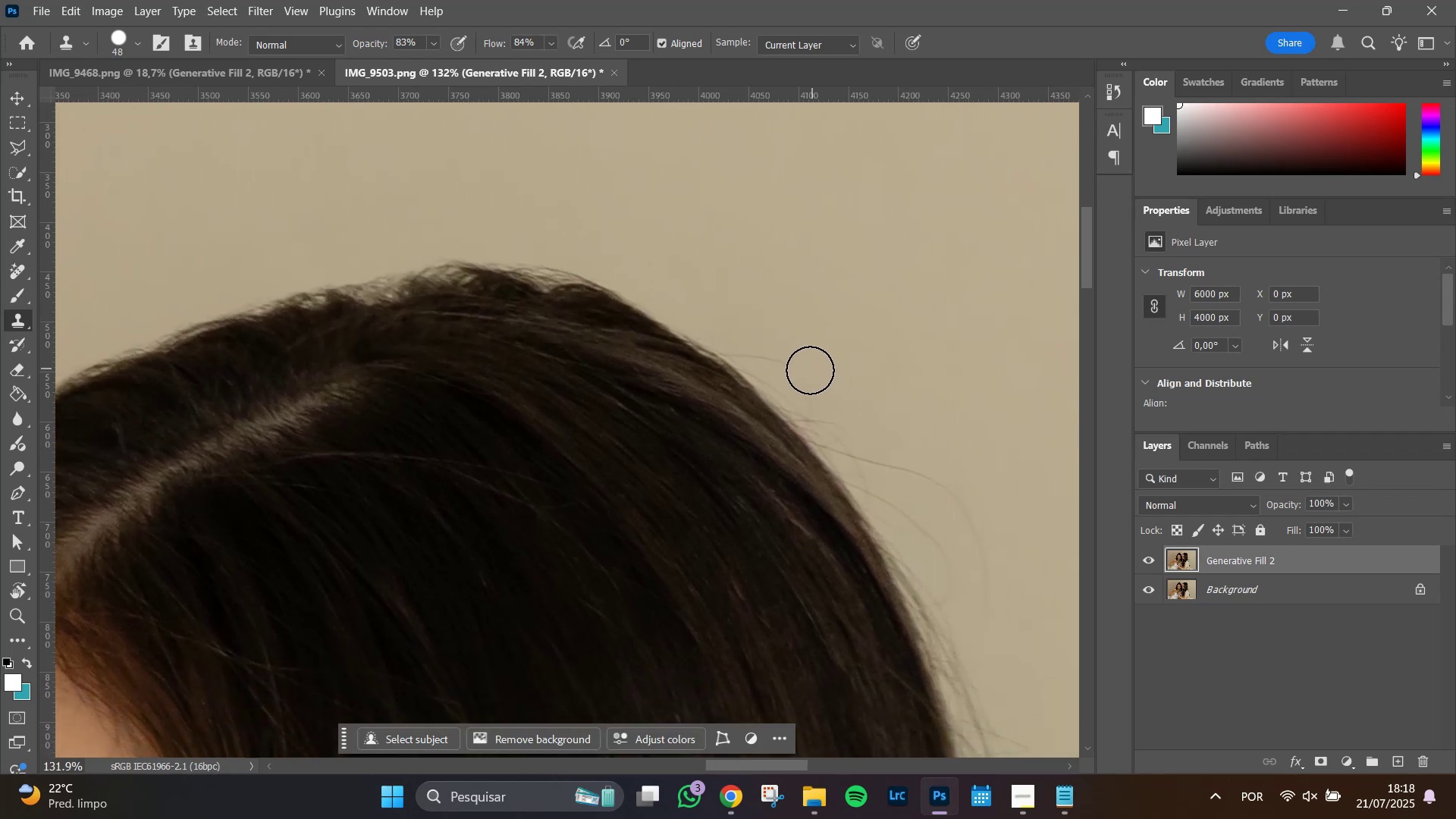 
left_click_drag(start_coordinate=[810, 372], to_coordinate=[745, 331])
 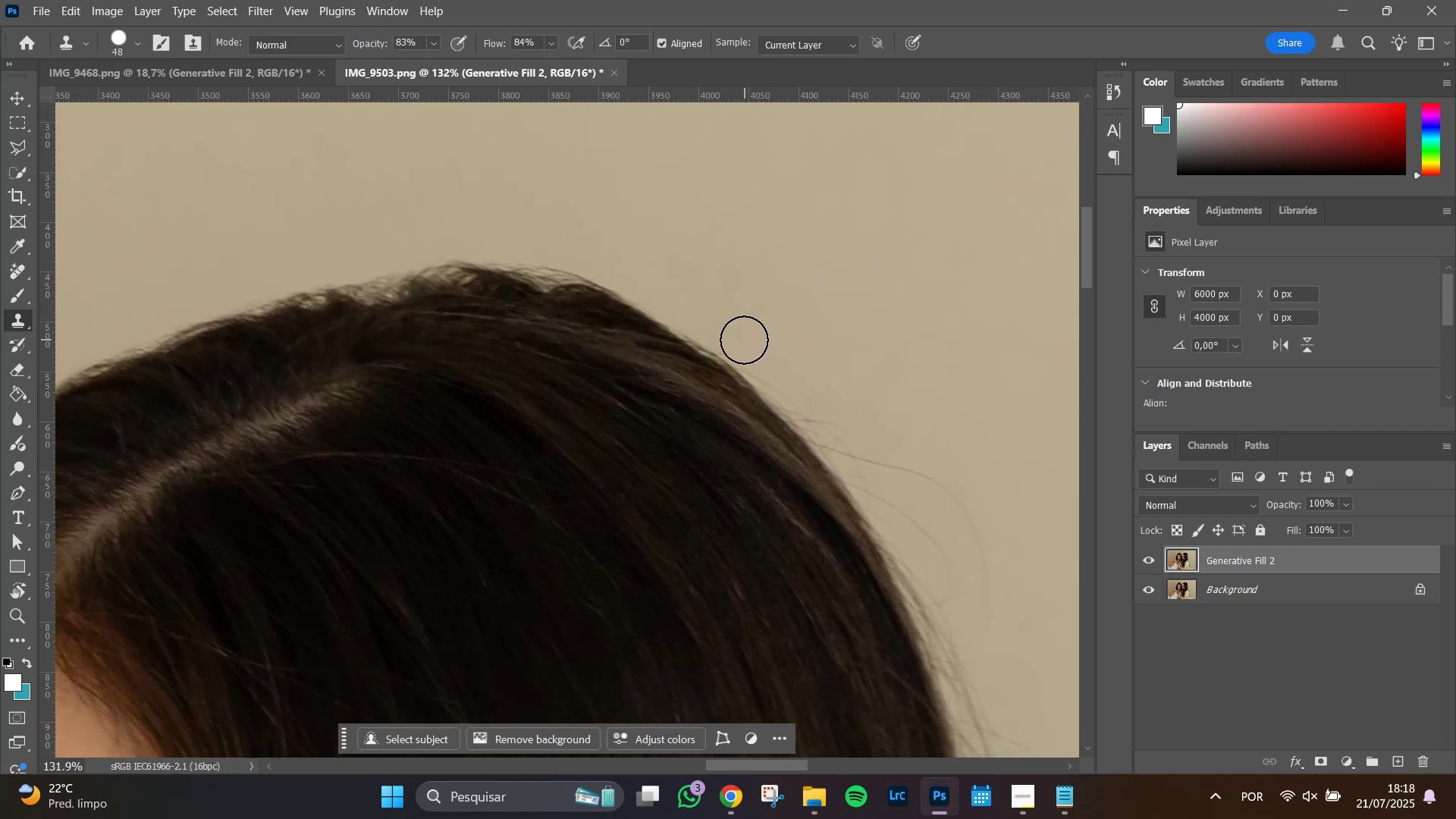 
left_click([744, 340])
 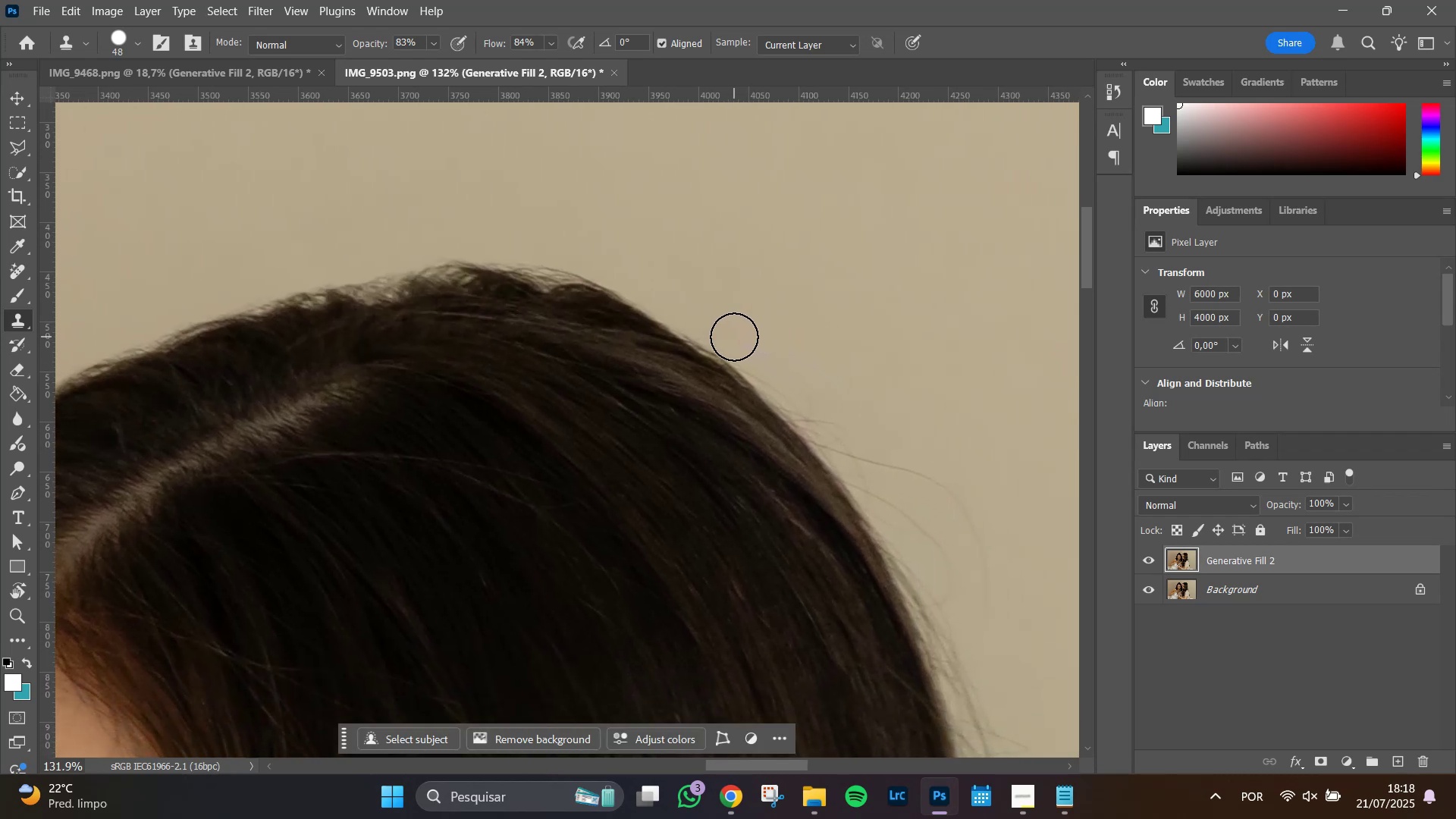 
left_click([736, 337])
 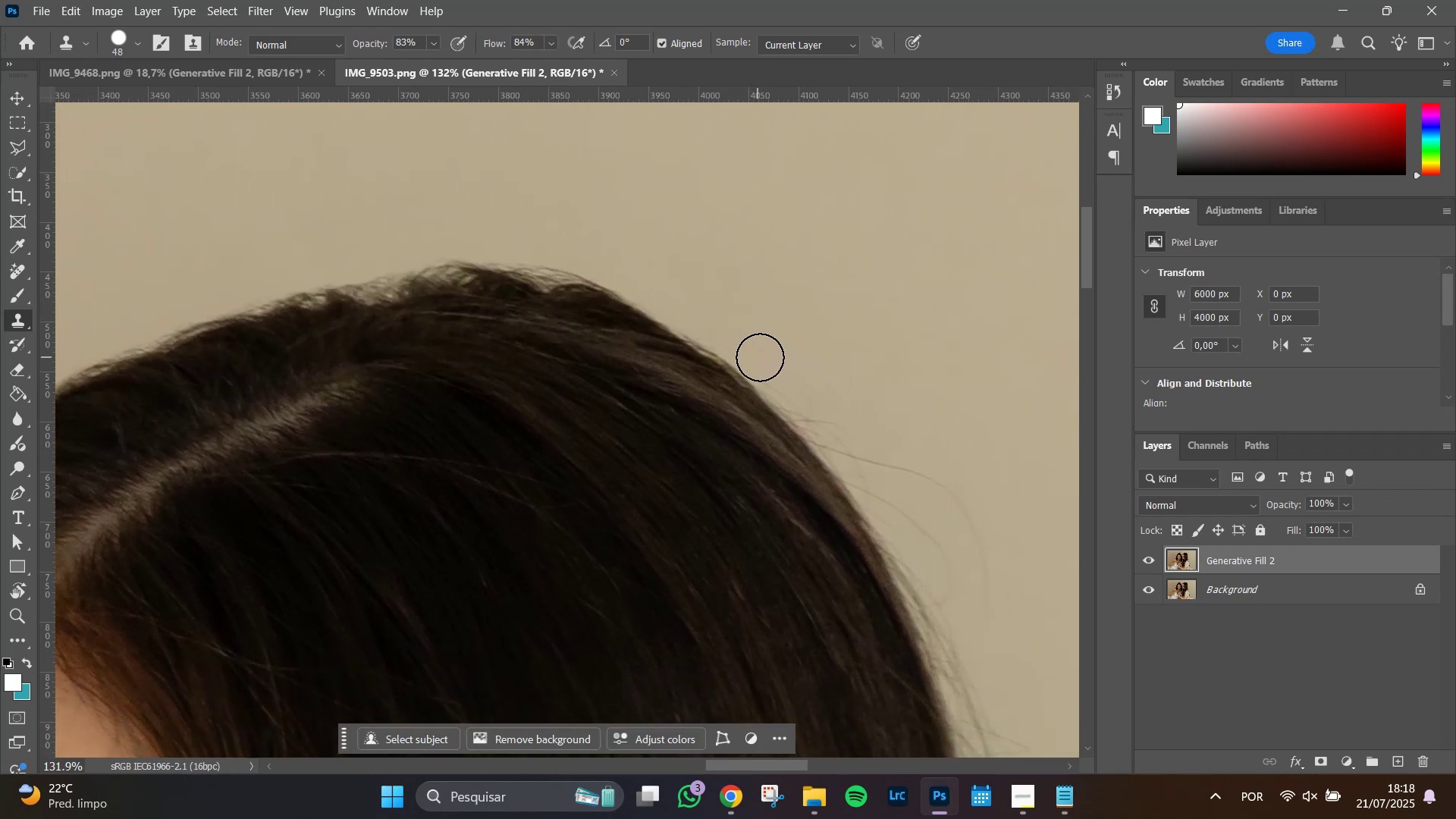 
left_click_drag(start_coordinate=[761, 358], to_coordinate=[795, 388])
 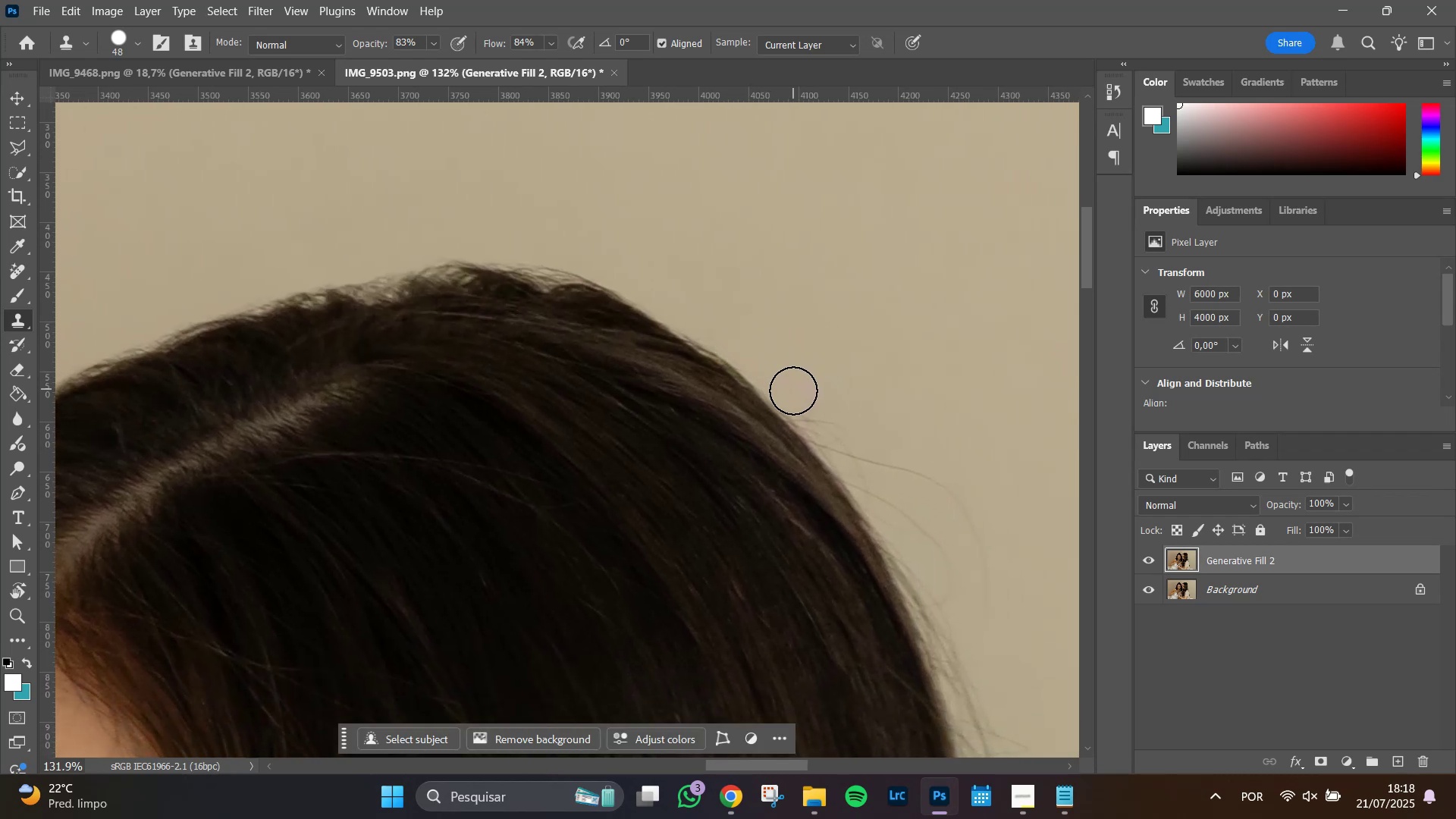 
left_click_drag(start_coordinate=[797, 394], to_coordinate=[836, 422])
 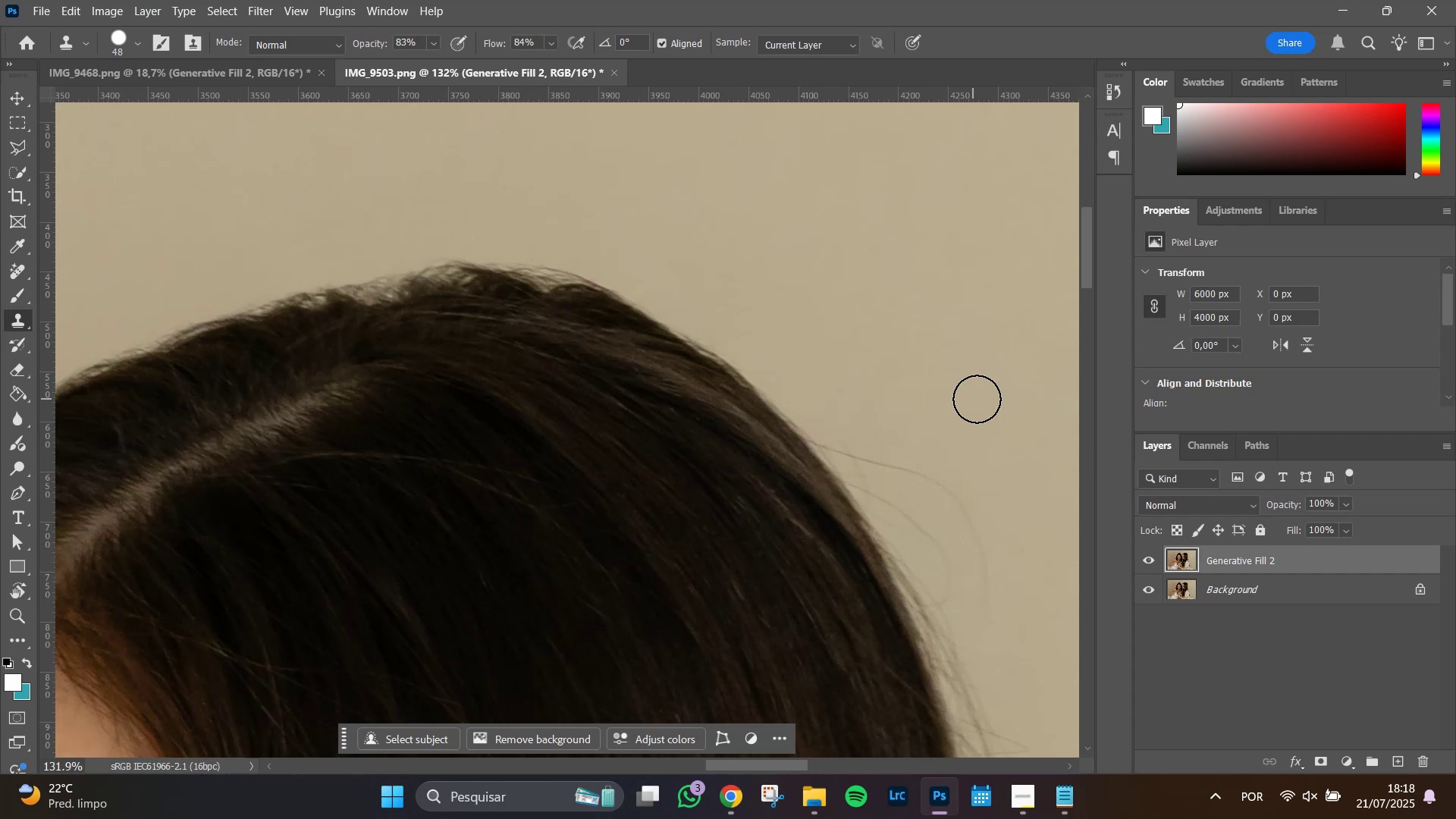 
hold_key(key=Space, duration=0.67)
 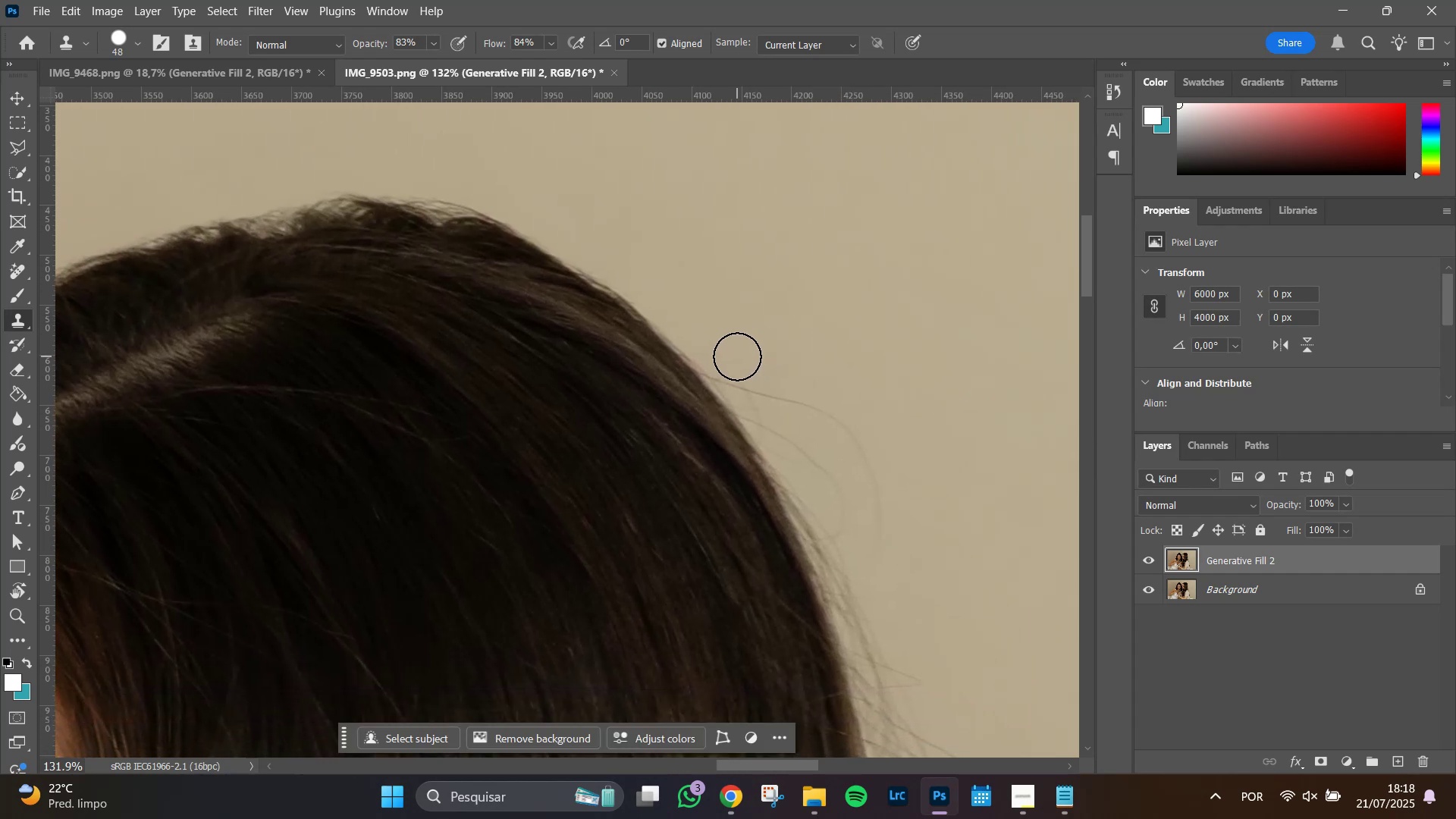 
left_click_drag(start_coordinate=[959, 389], to_coordinate=[852, 322])
 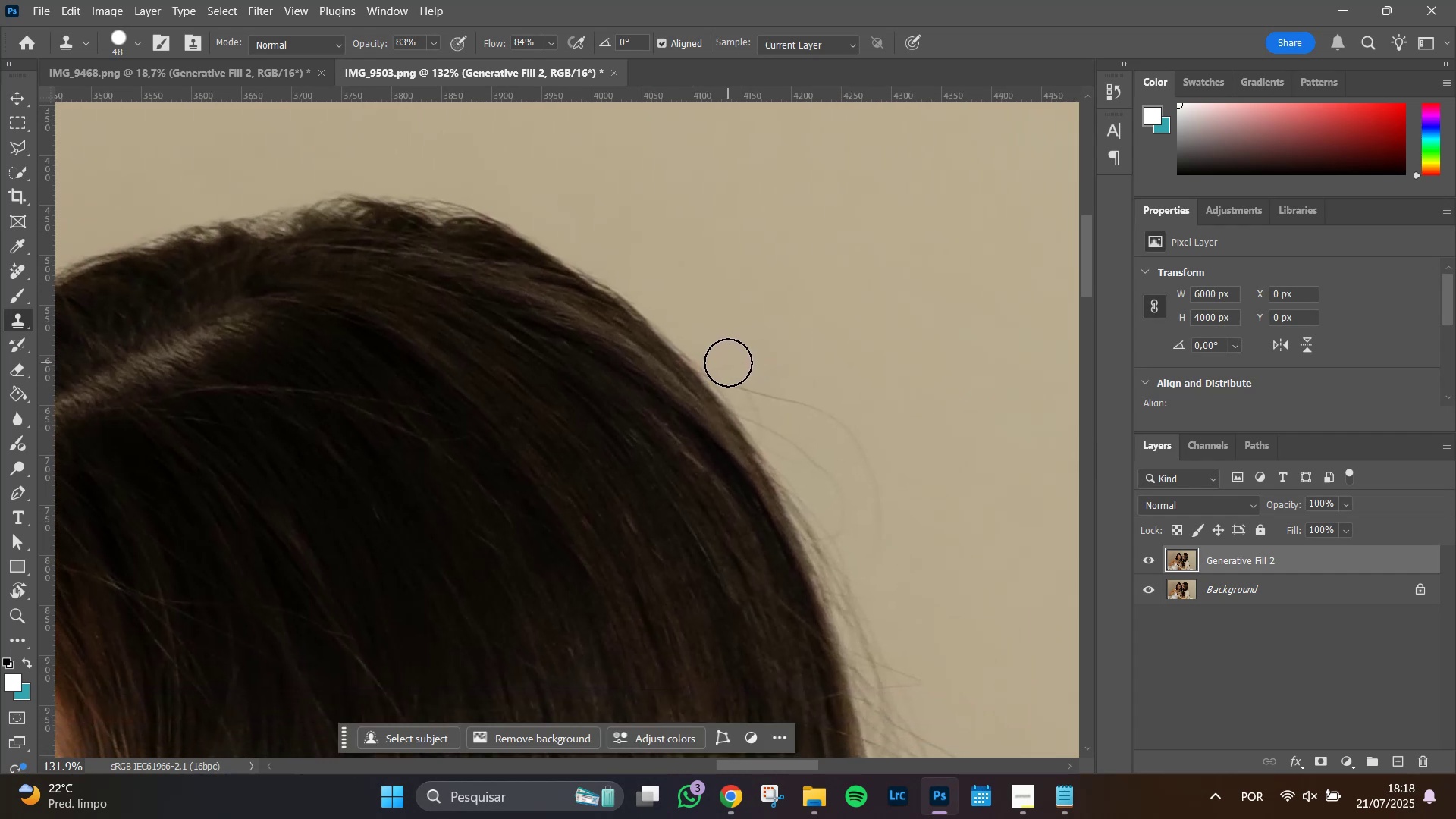 
left_click_drag(start_coordinate=[725, 361], to_coordinate=[712, 347])
 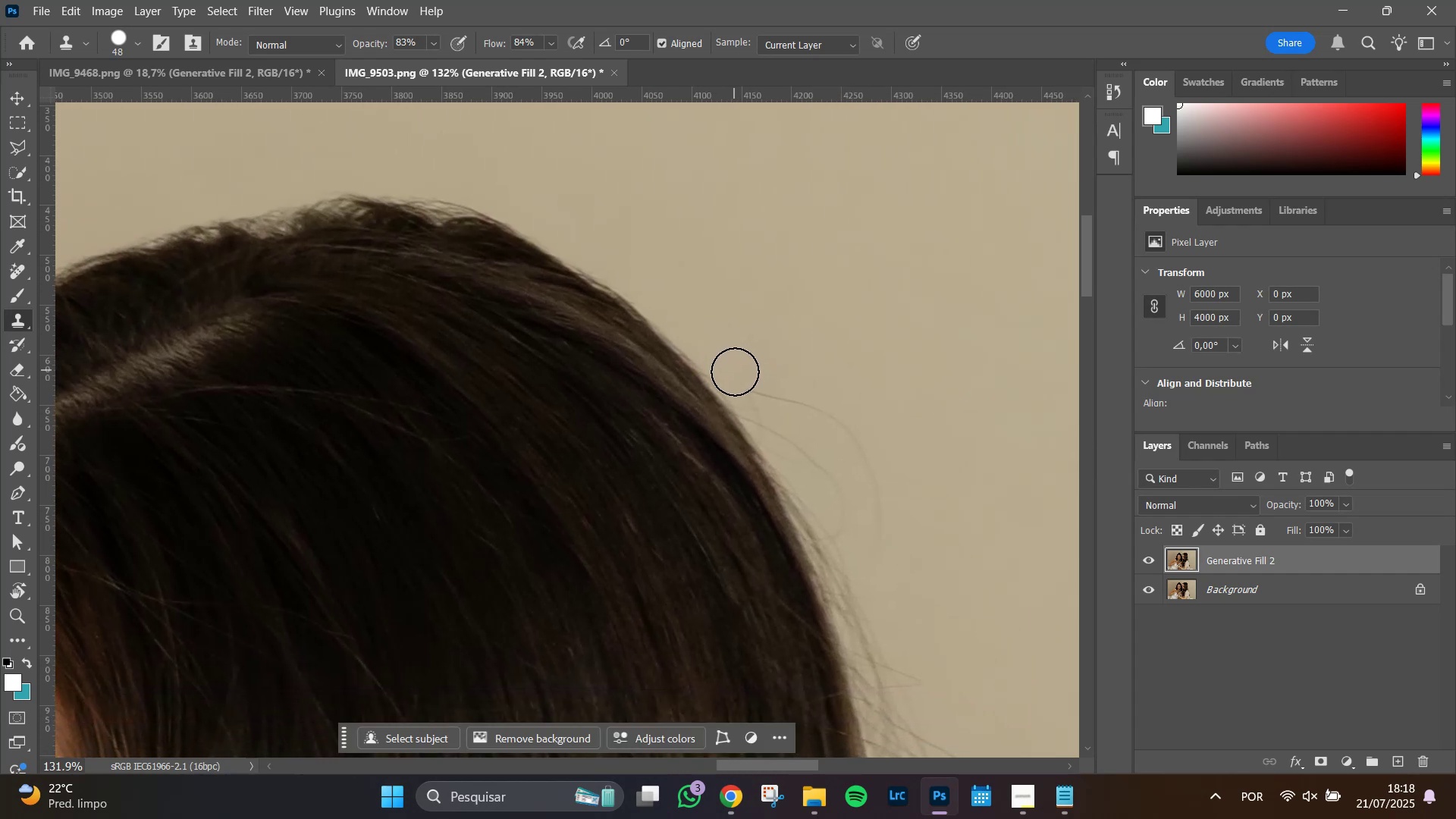 
left_click_drag(start_coordinate=[733, 370], to_coordinate=[881, 523])
 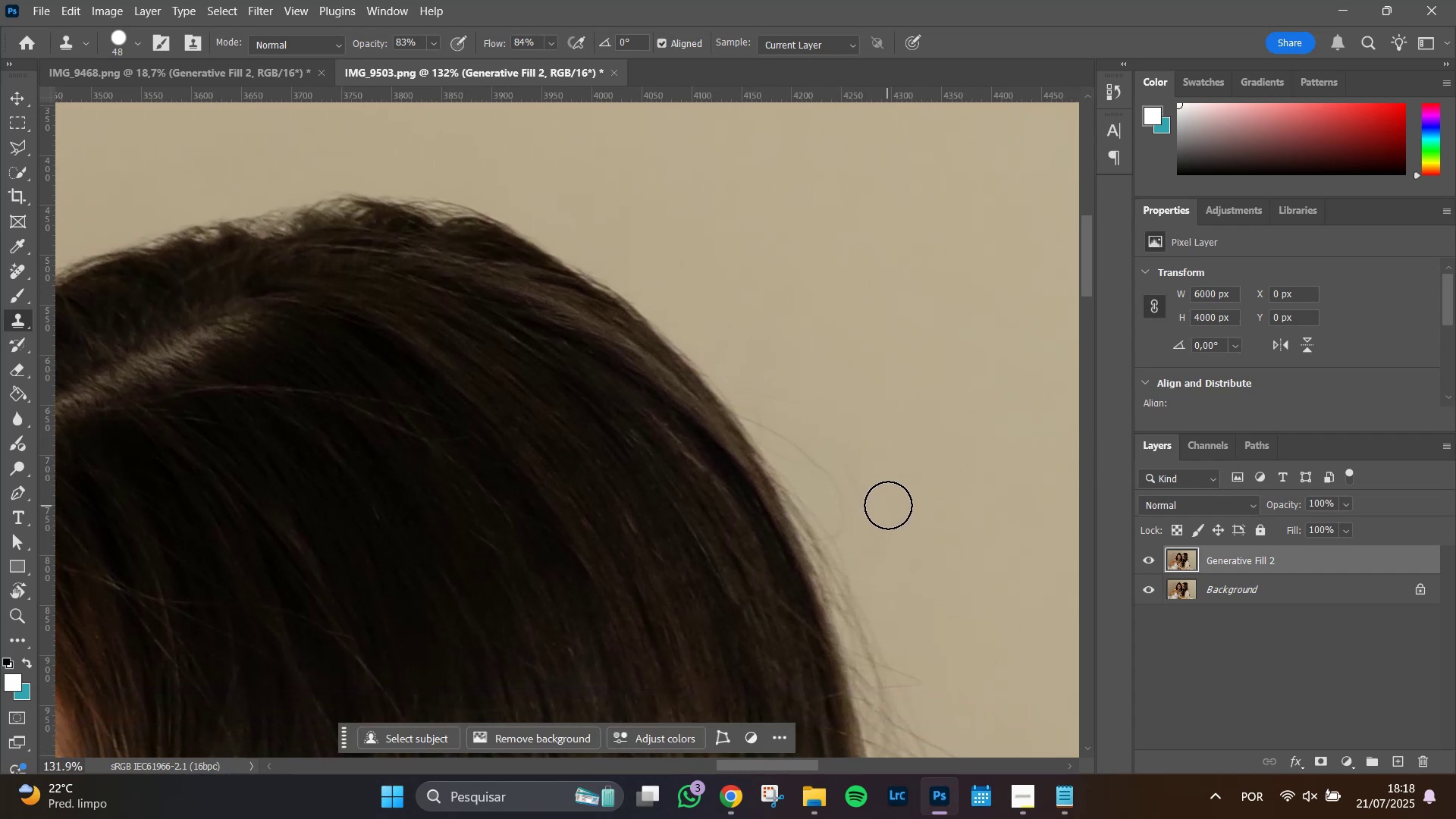 
hold_key(key=Space, duration=0.84)
 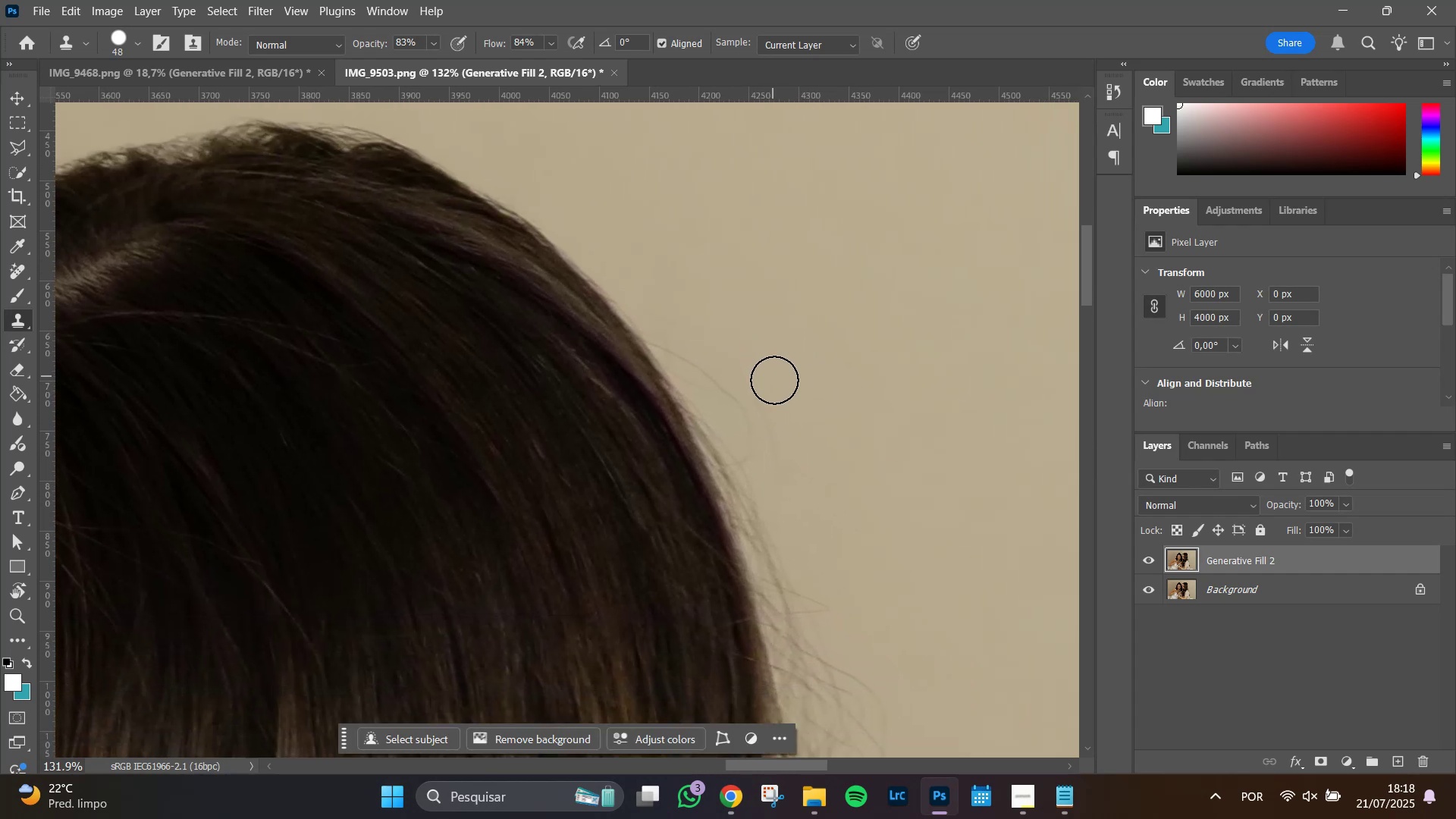 
left_click_drag(start_coordinate=[899, 430], to_coordinate=[807, 356])
 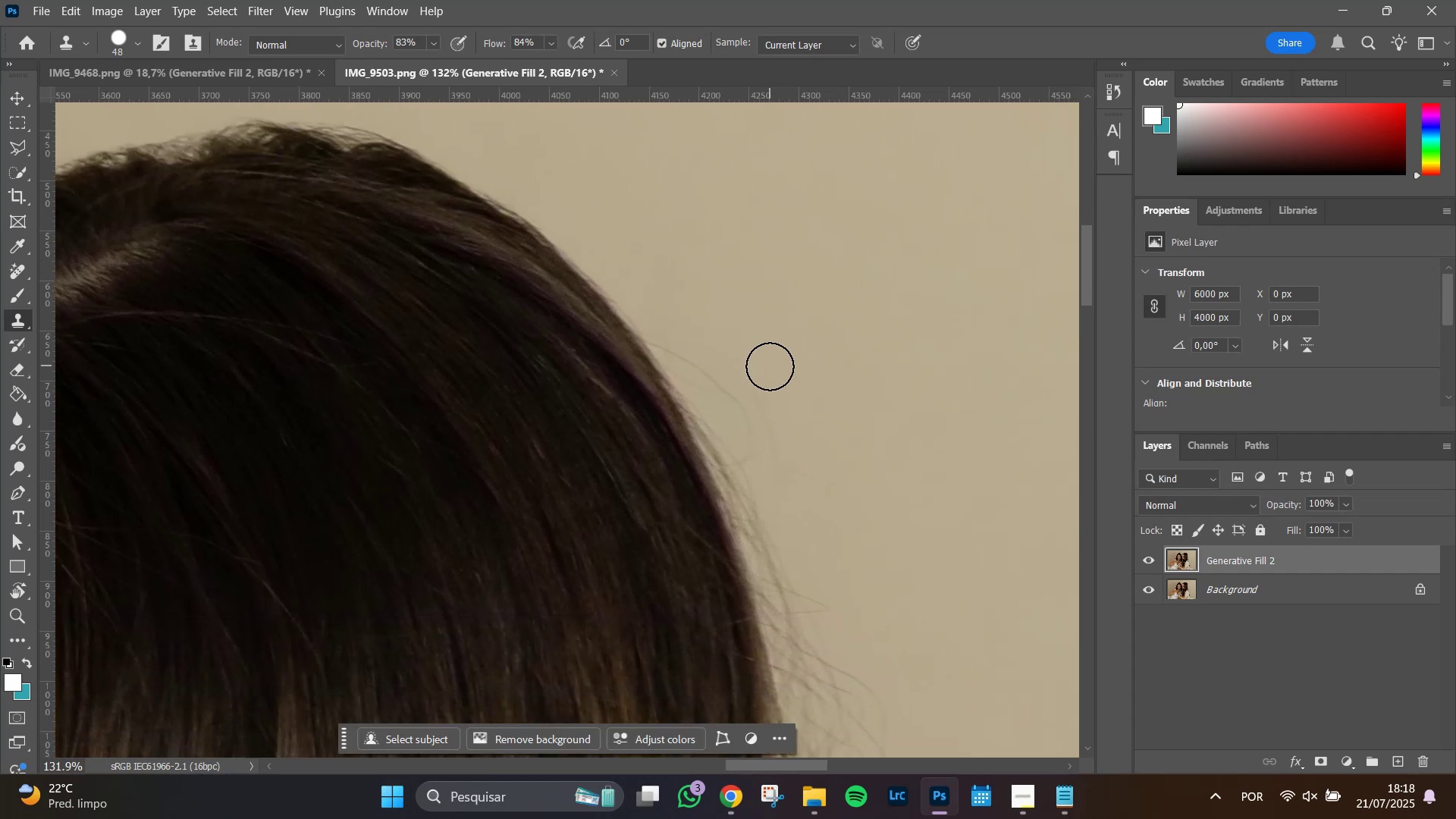 
left_click_drag(start_coordinate=[775, 384], to_coordinate=[791, 472])
 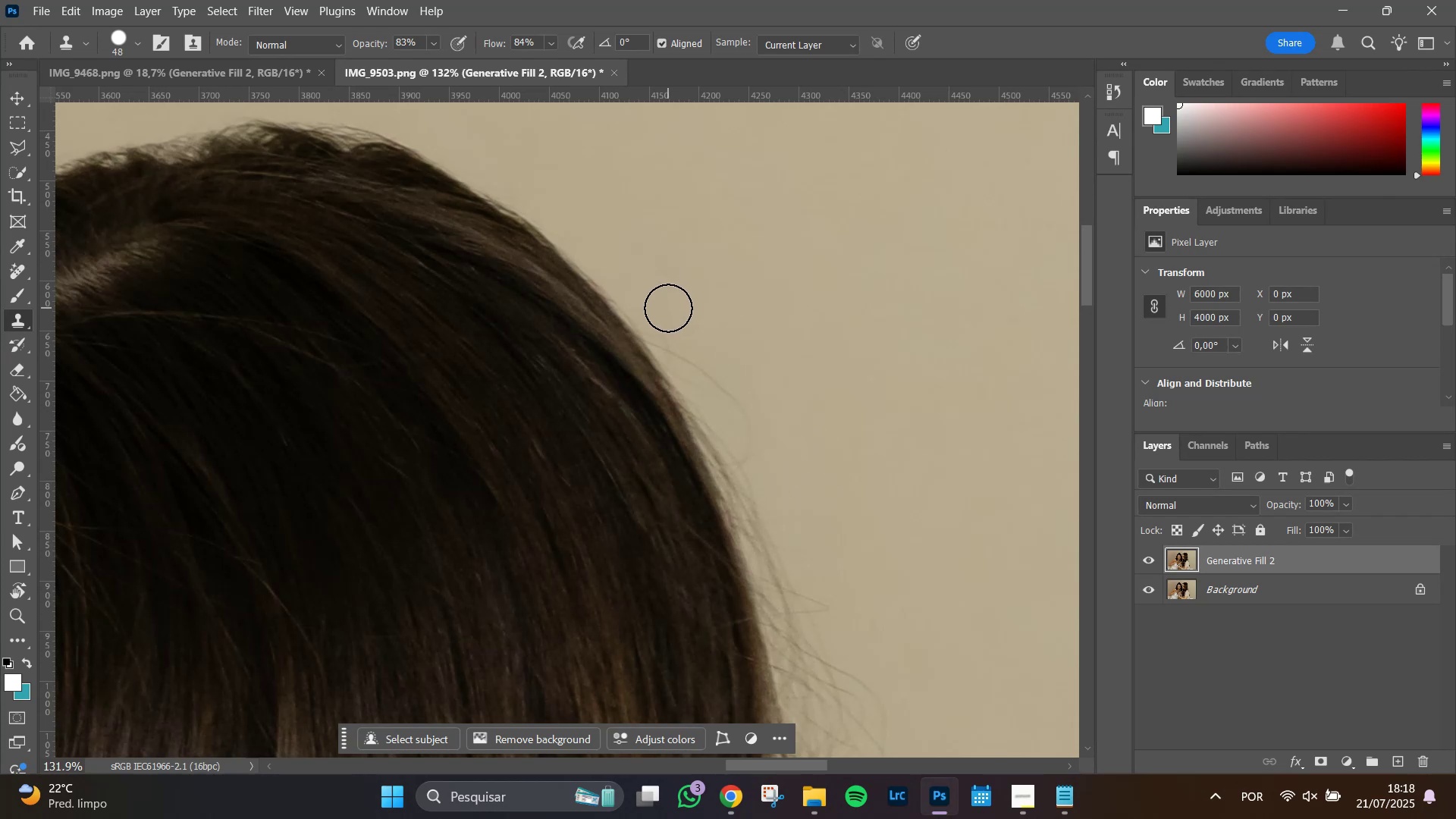 
left_click_drag(start_coordinate=[664, 304], to_coordinate=[716, 325])
 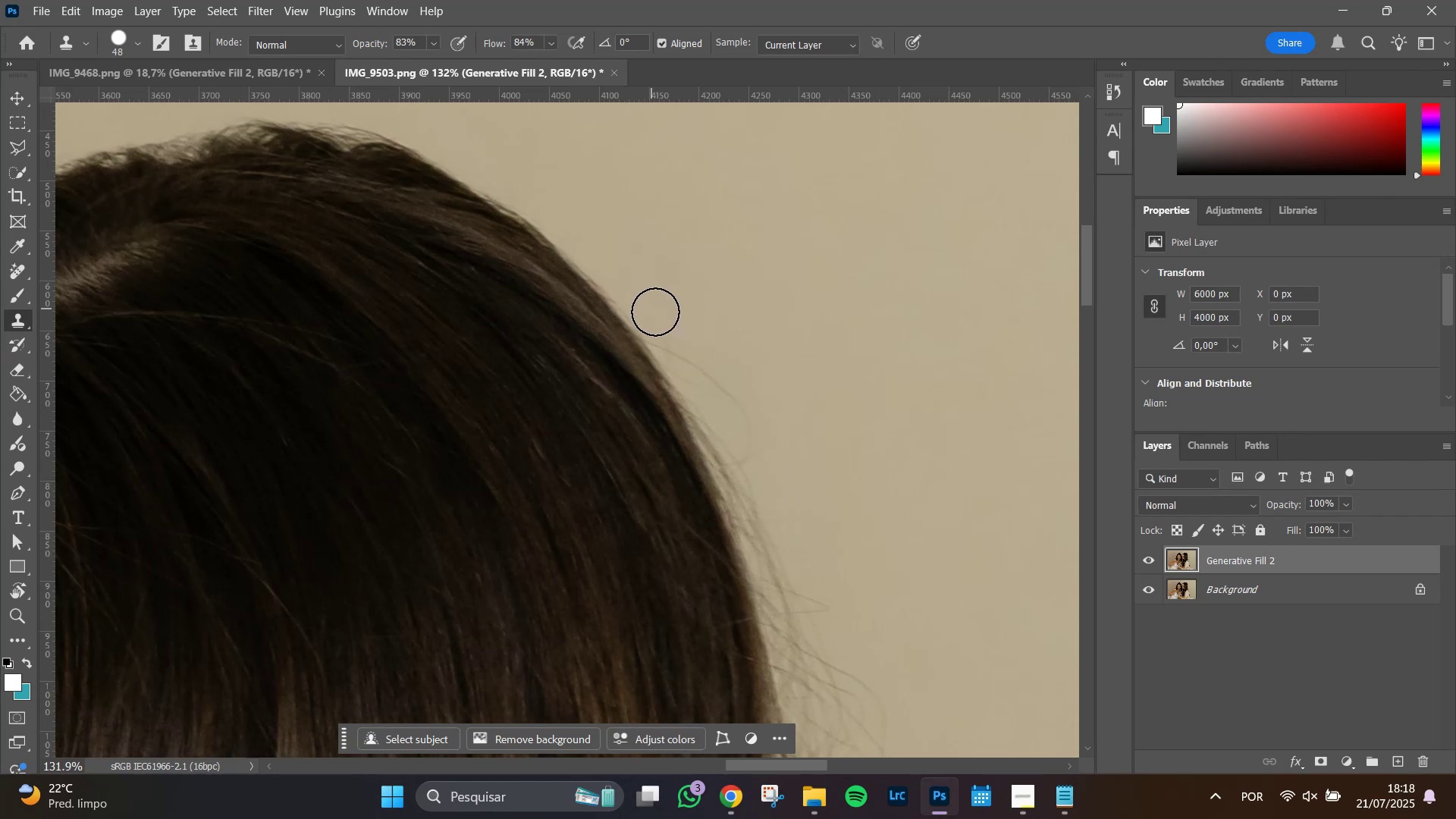 
left_click_drag(start_coordinate=[668, 331], to_coordinate=[691, 343])
 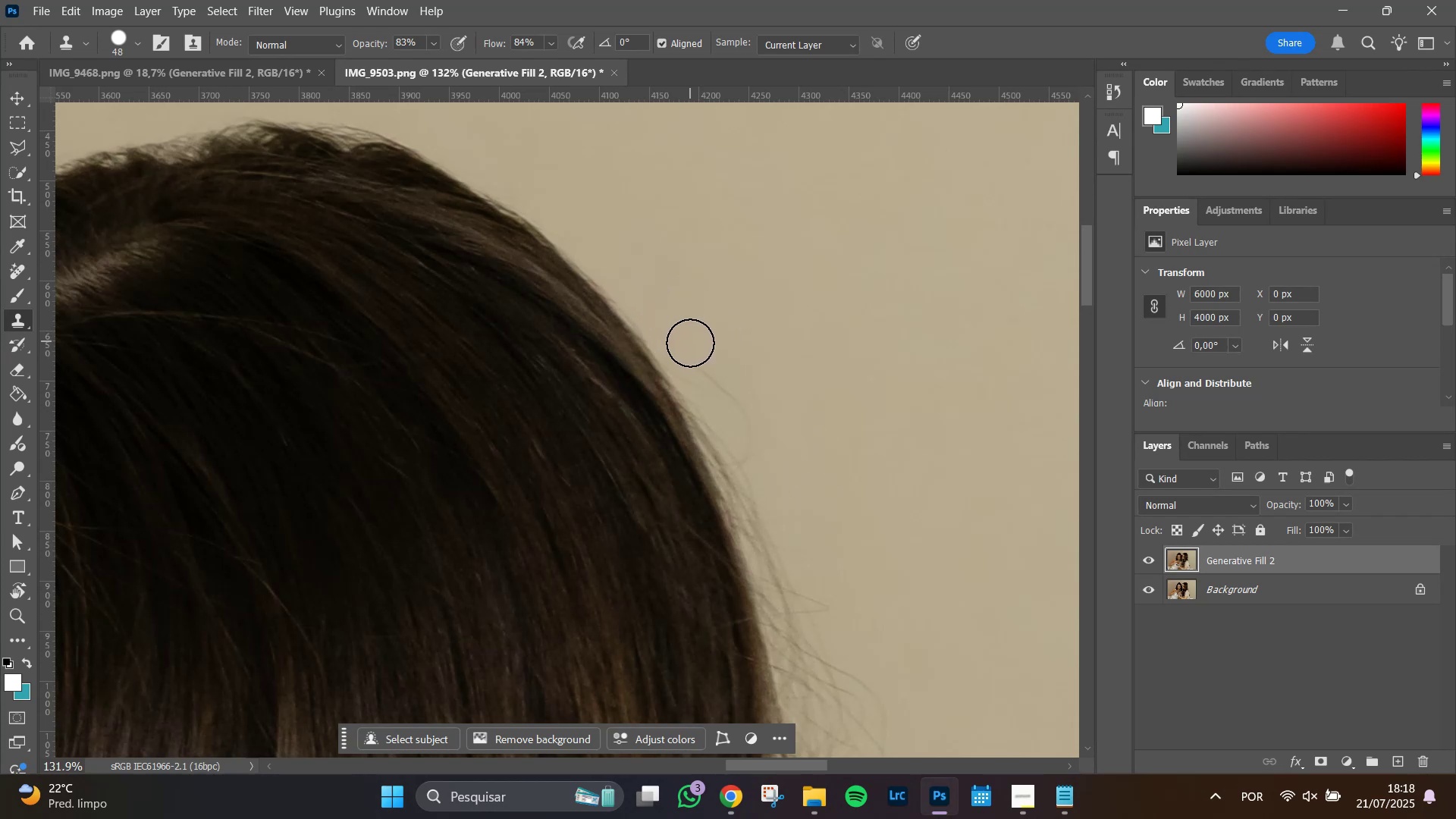 
left_click_drag(start_coordinate=[692, 362], to_coordinate=[757, 451])
 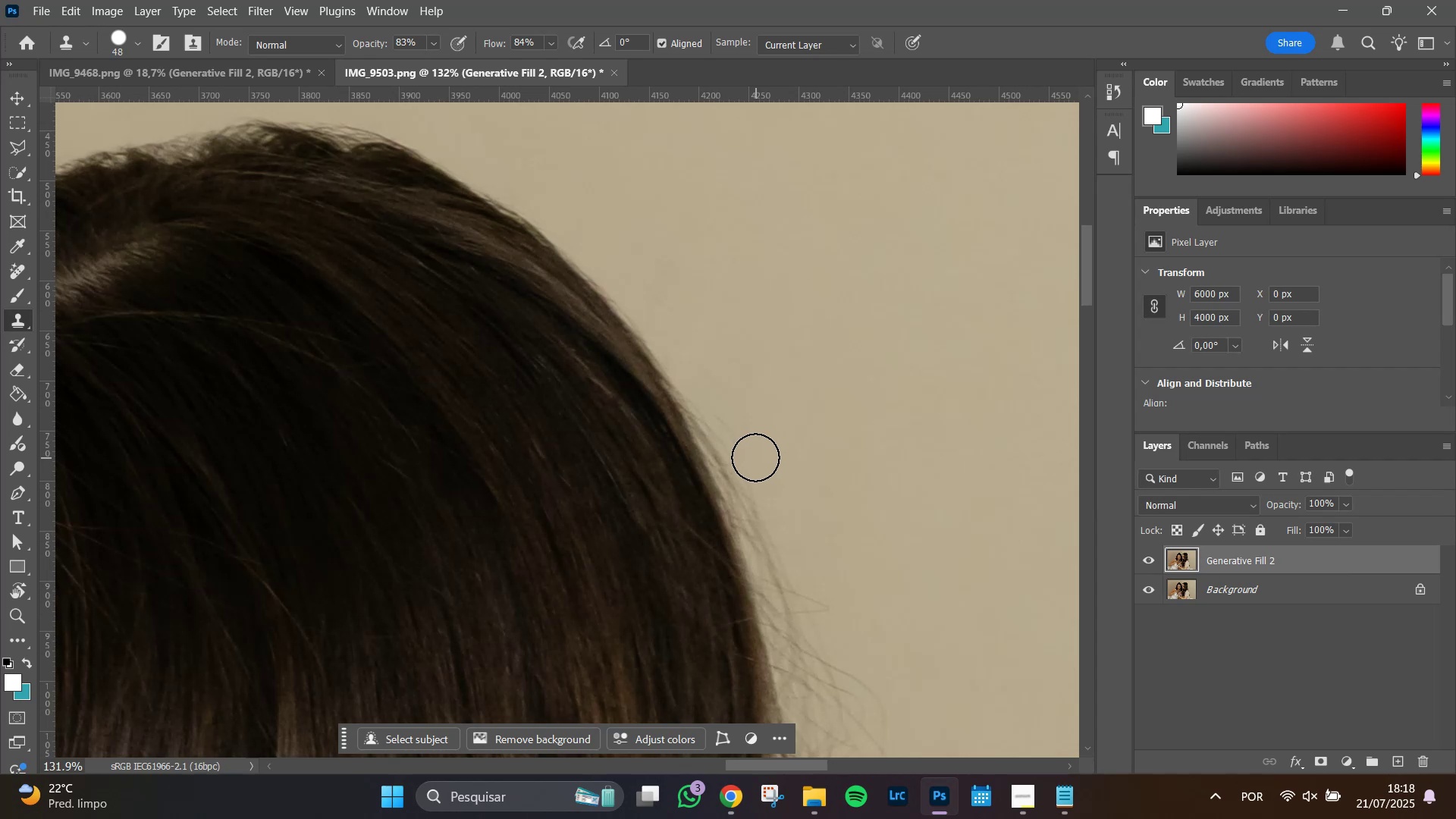 
left_click_drag(start_coordinate=[755, 457], to_coordinate=[706, 348])
 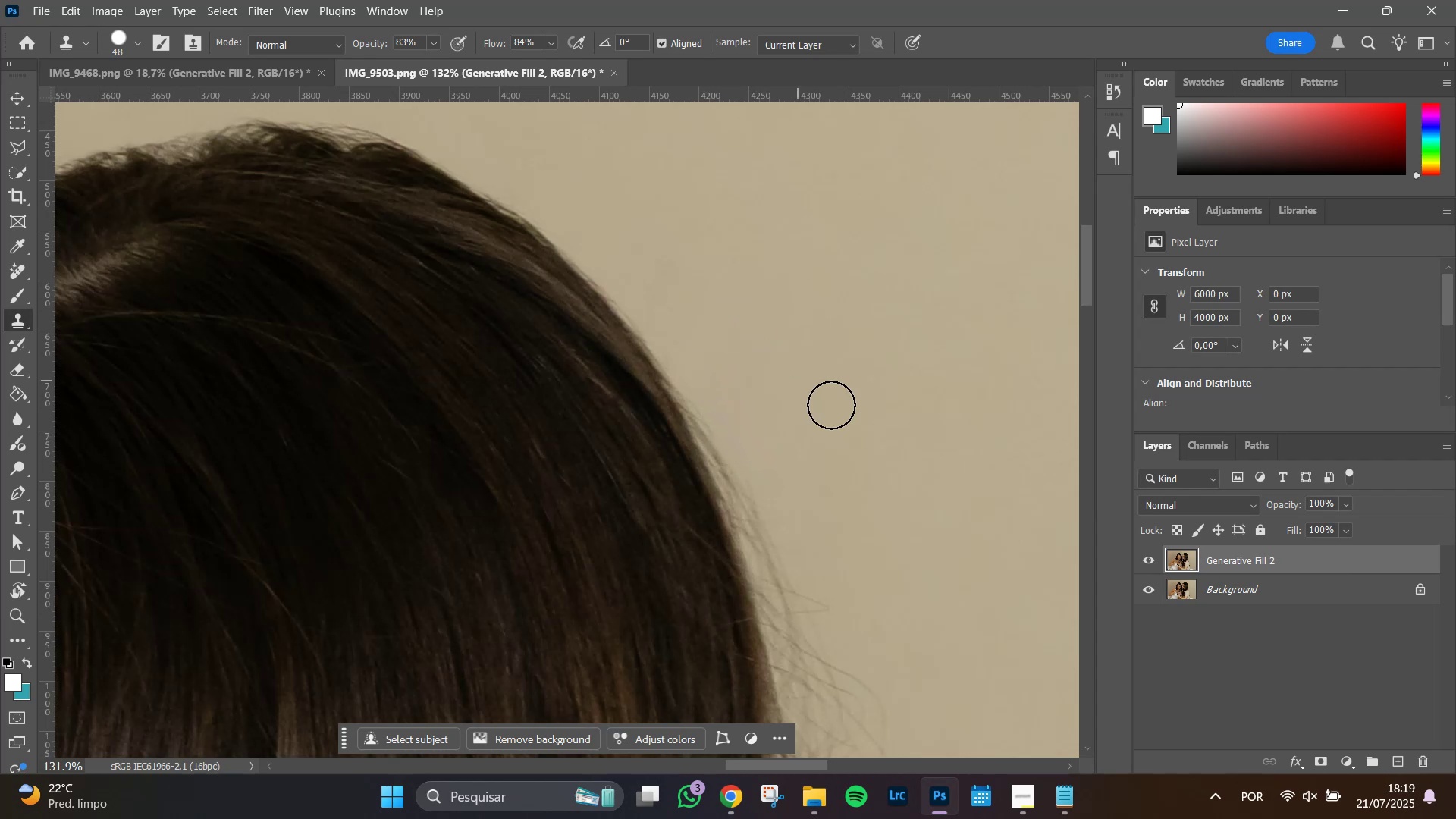 
hold_key(key=Space, duration=0.73)
 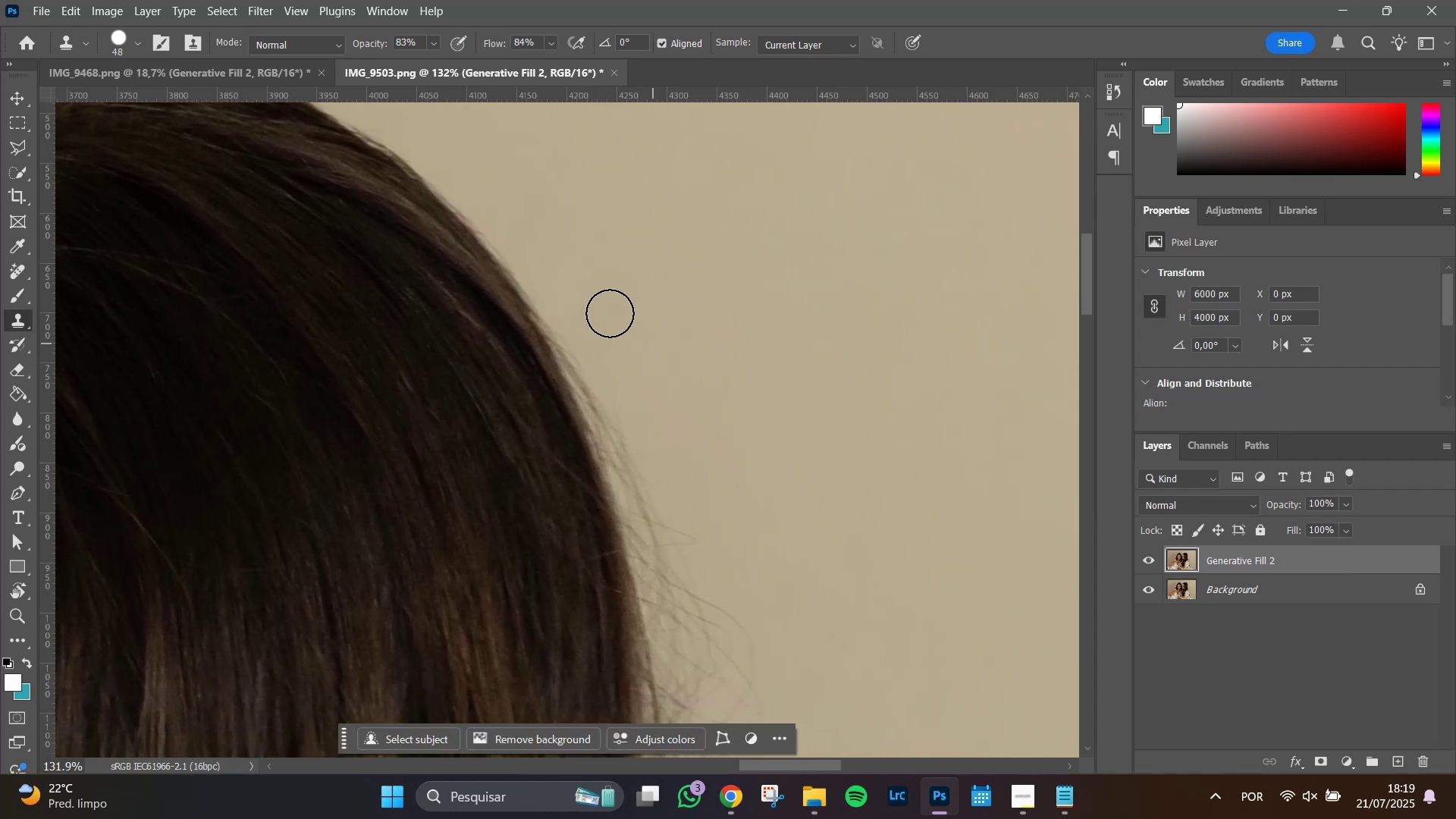 
left_click_drag(start_coordinate=[851, 462], to_coordinate=[746, 406])
 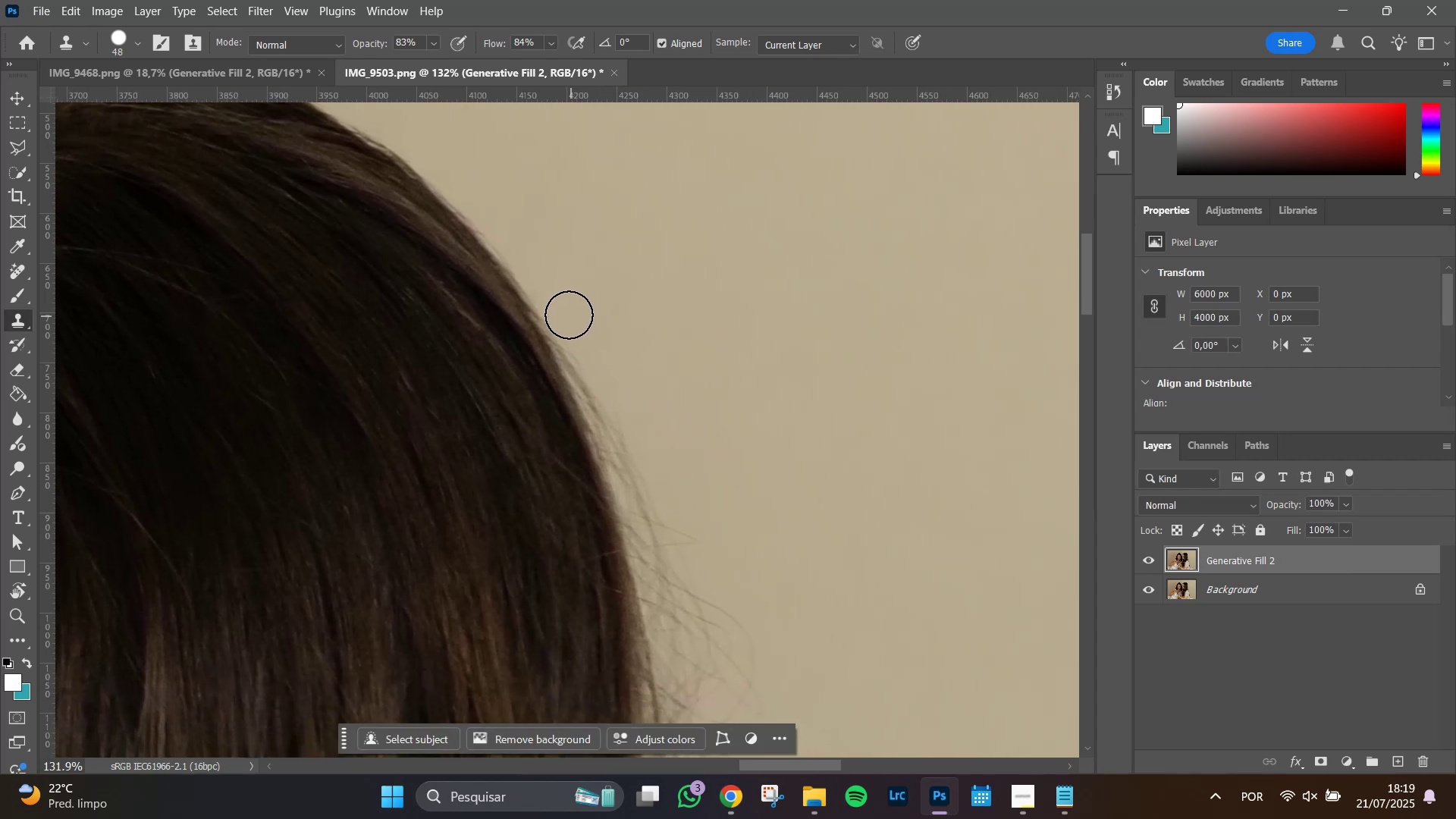 
left_click_drag(start_coordinate=[576, 319], to_coordinate=[616, 391])
 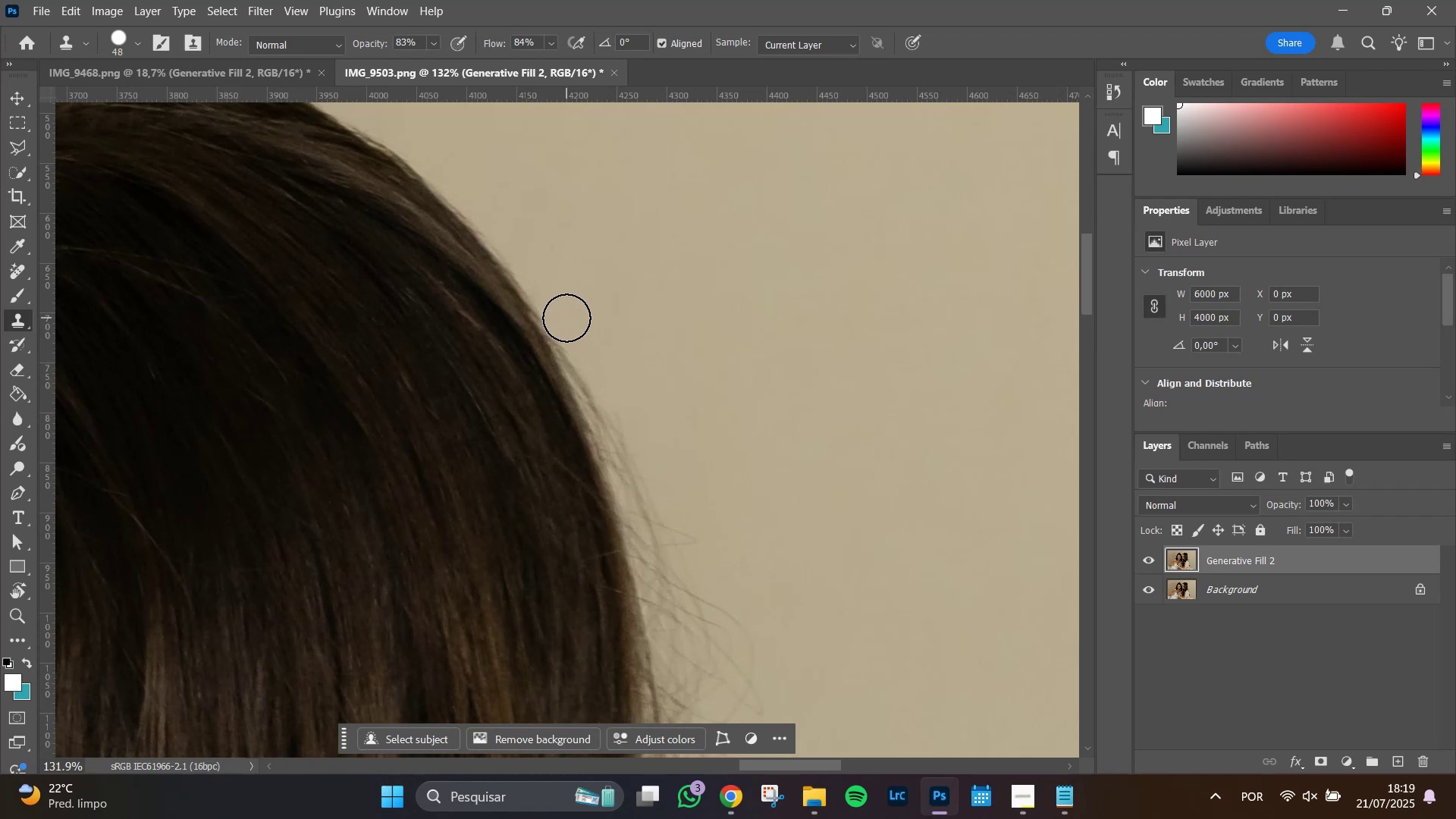 
wait(6.15)
 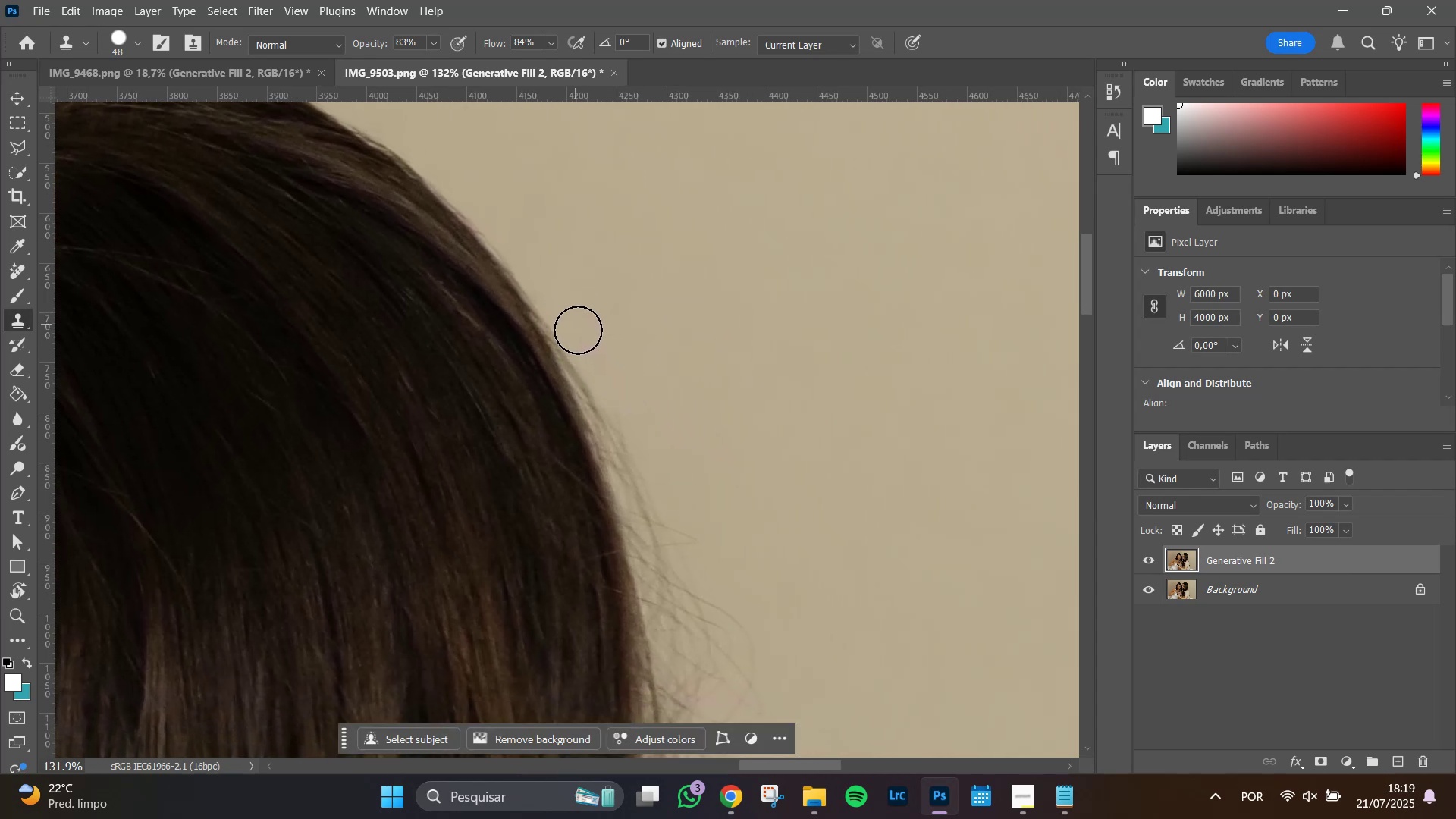 
left_click_drag(start_coordinate=[560, 309], to_coordinate=[574, 326])
 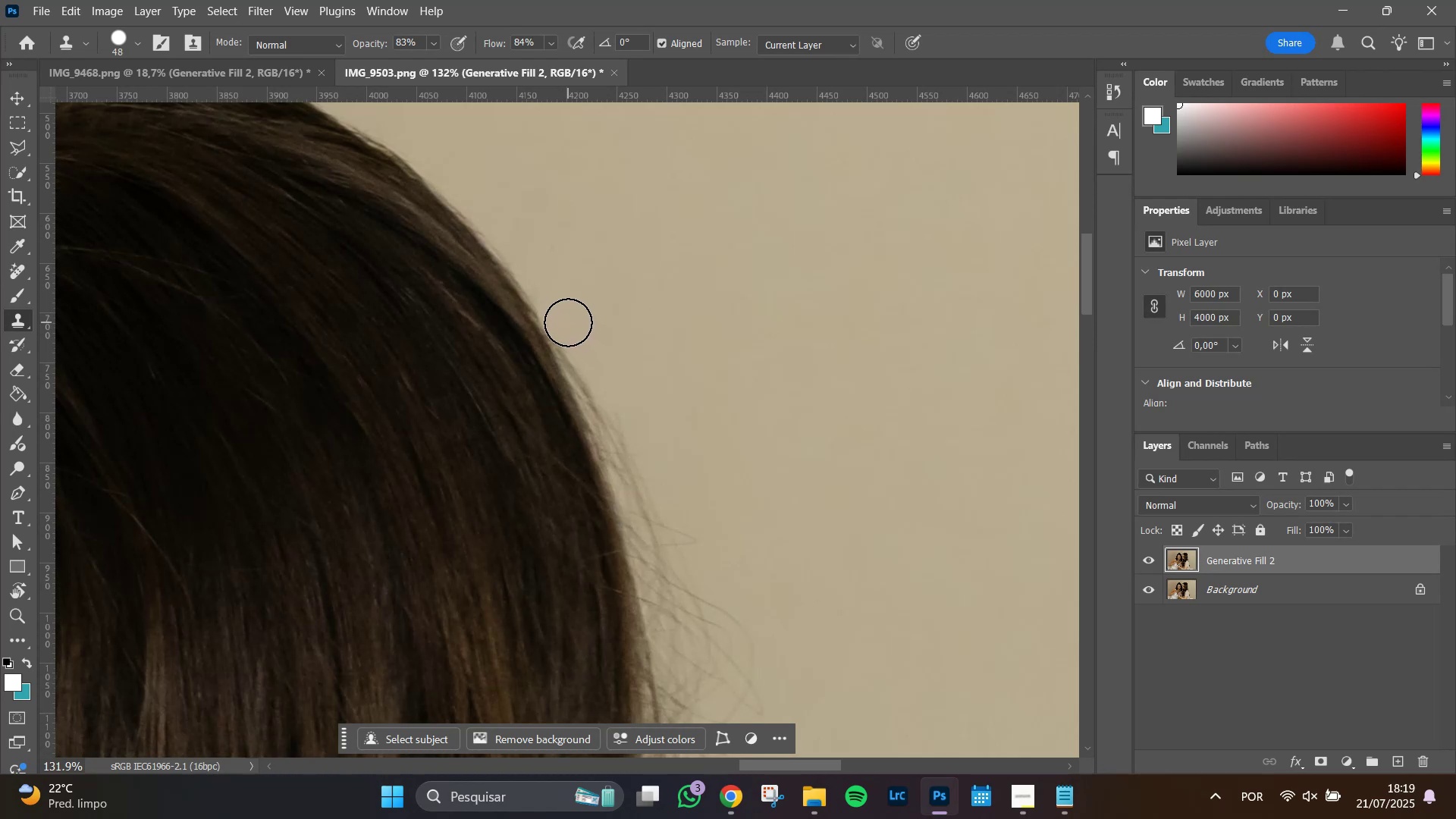 
left_click_drag(start_coordinate=[568, 323], to_coordinate=[586, 357])
 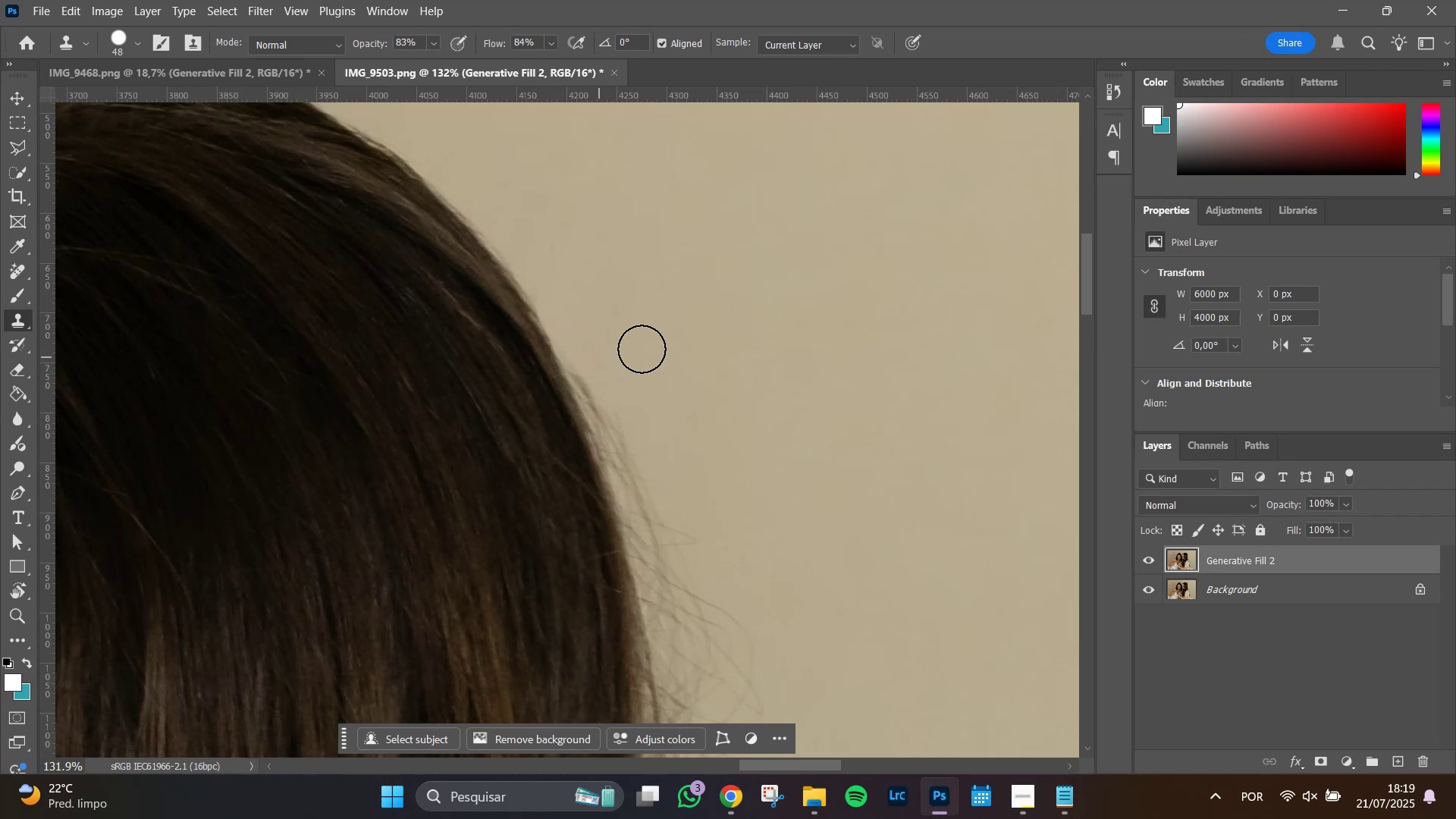 
key(Control+Z)
 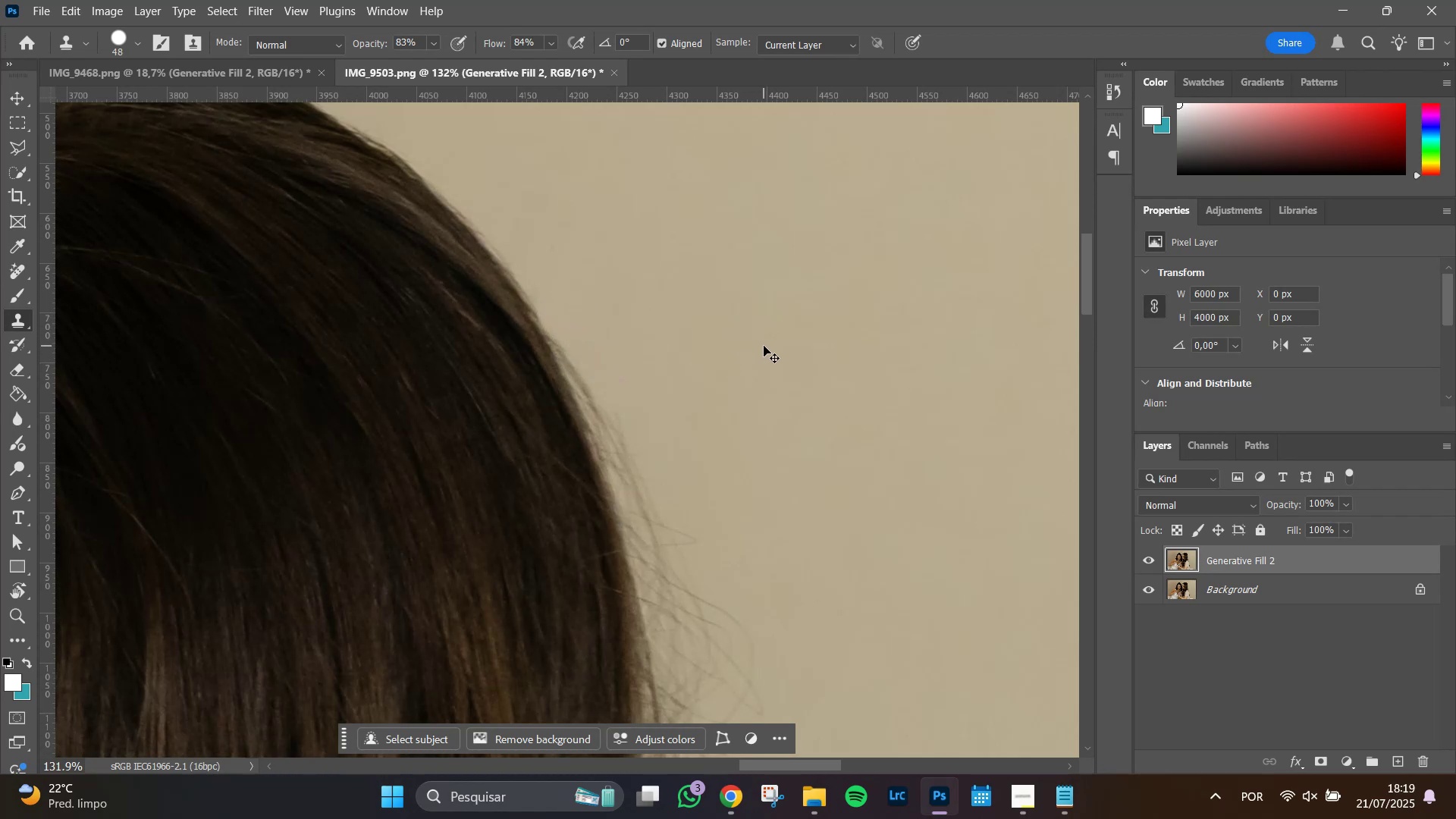 
key(Control+Z)
 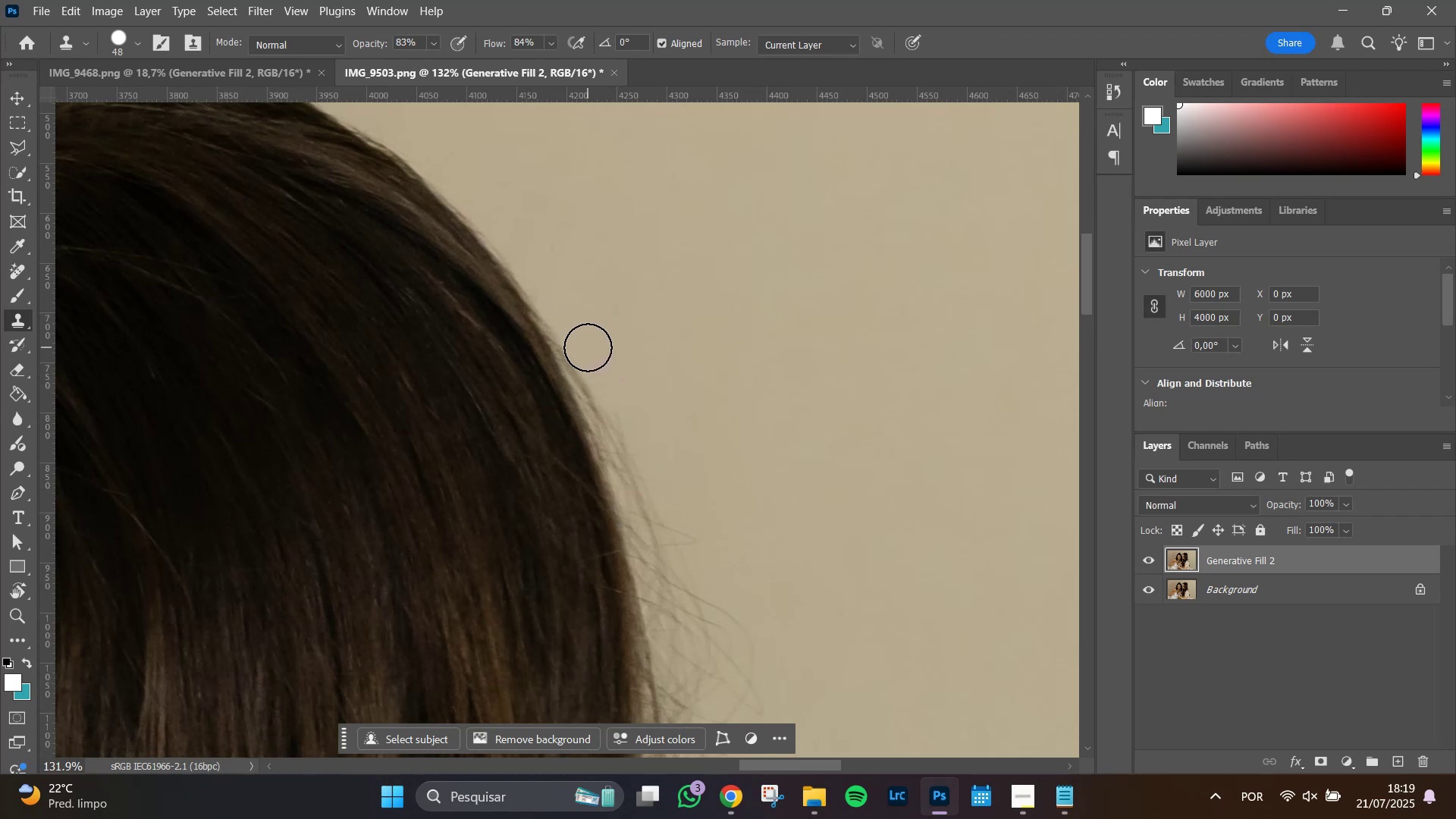 
left_click_drag(start_coordinate=[617, 391], to_coordinate=[645, 452])
 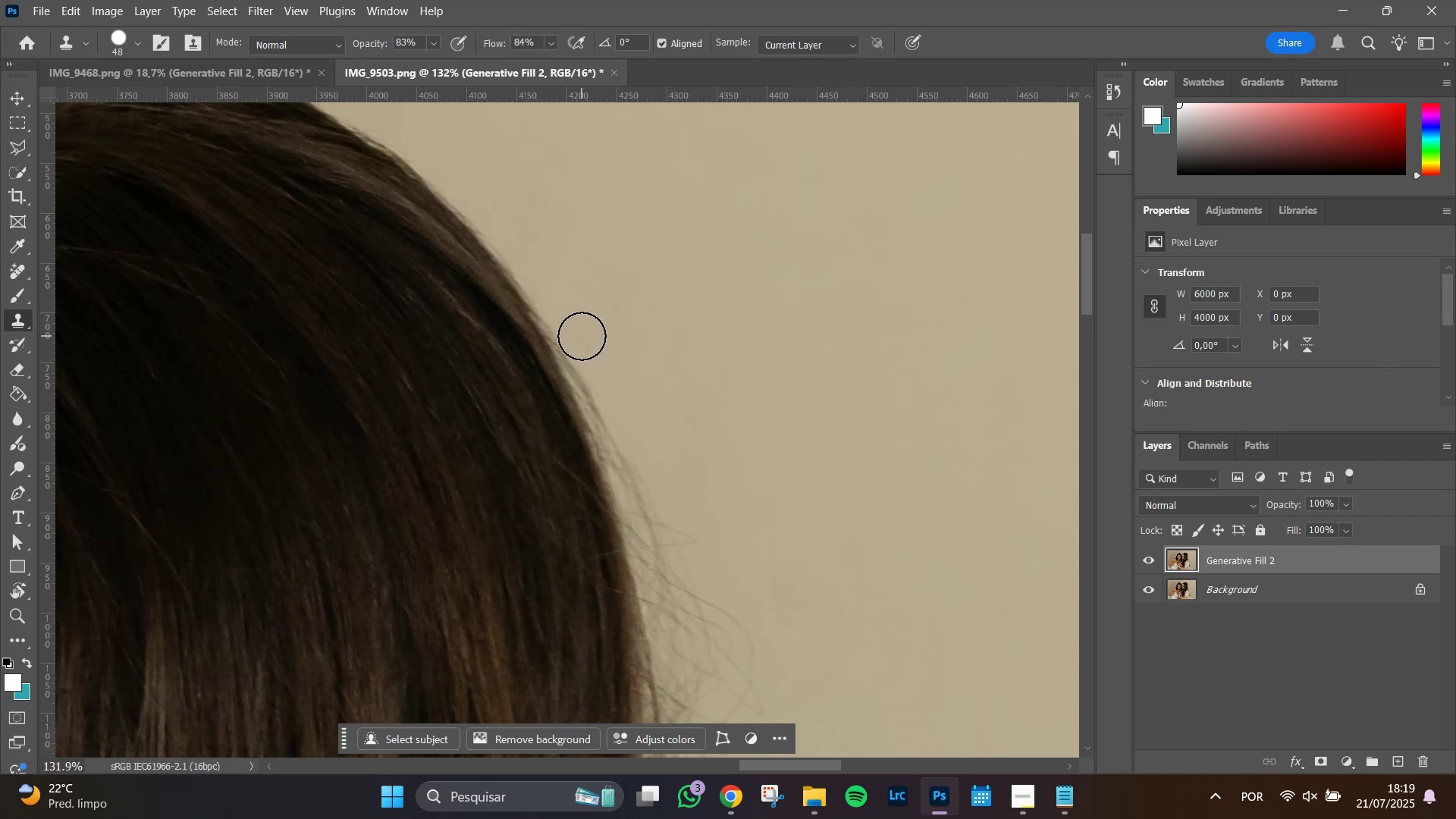 
left_click_drag(start_coordinate=[581, 337], to_coordinate=[618, 419])
 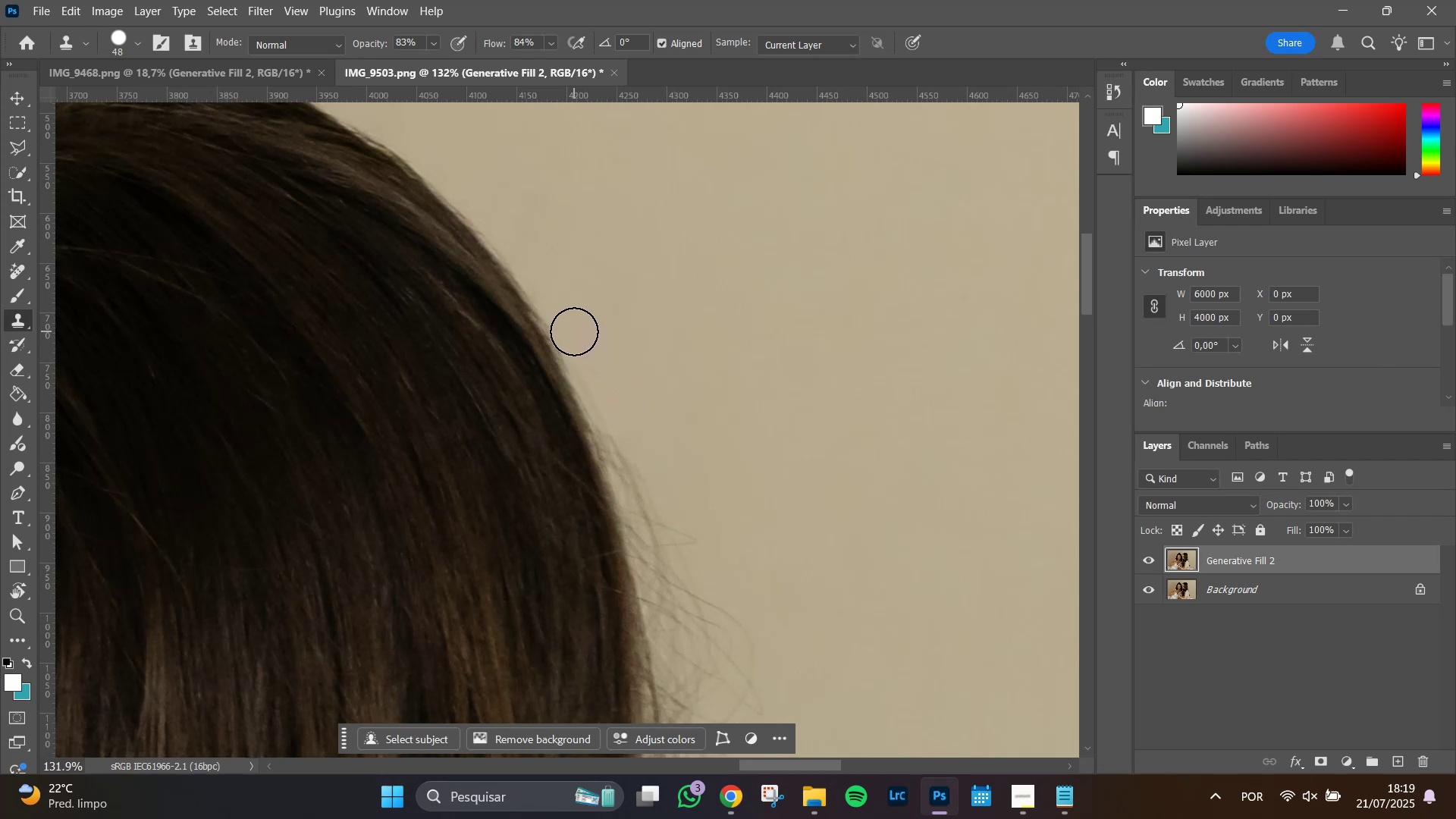 
left_click([574, 331])
 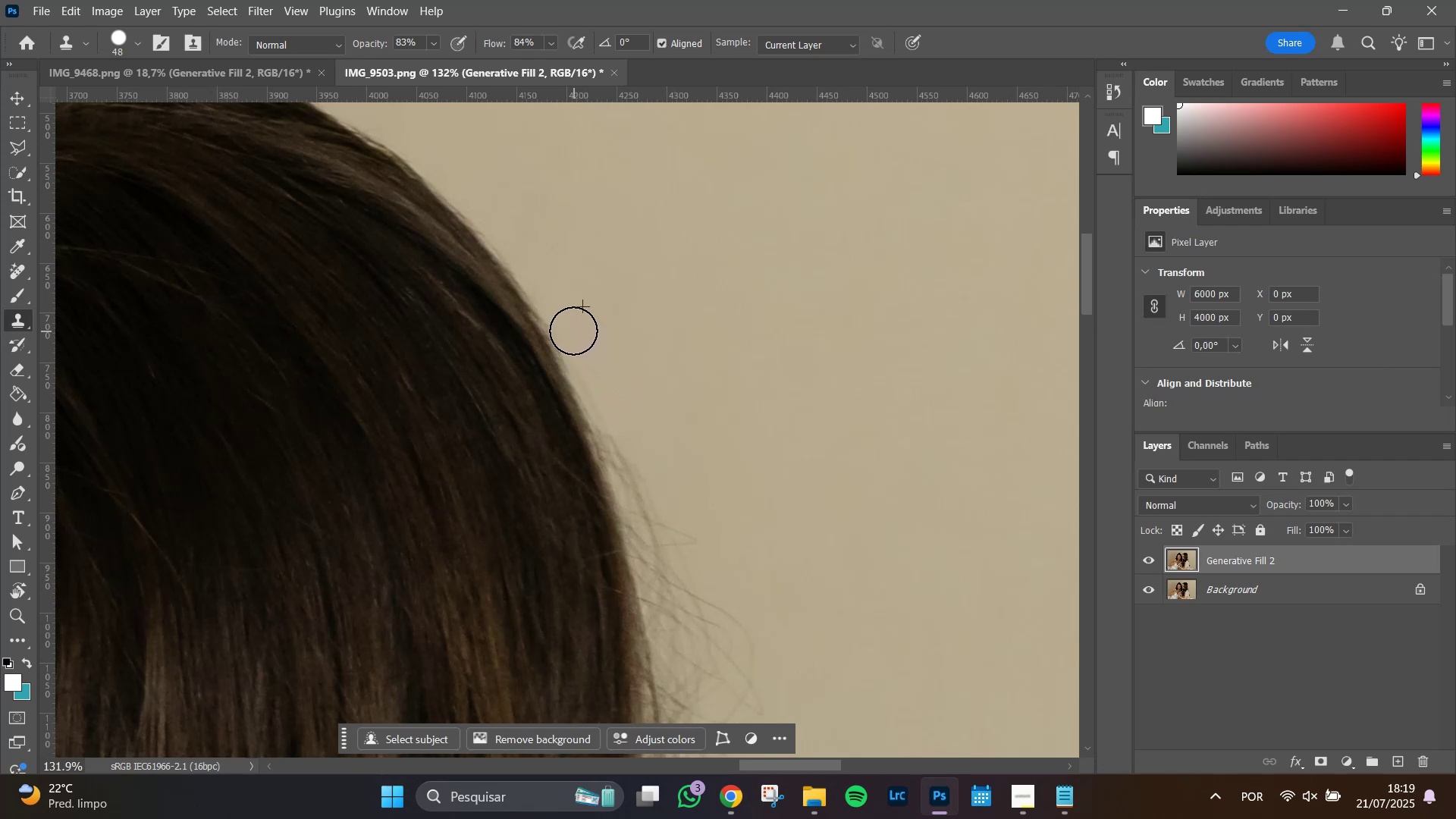 
left_click_drag(start_coordinate=[572, 328], to_coordinate=[551, 273])
 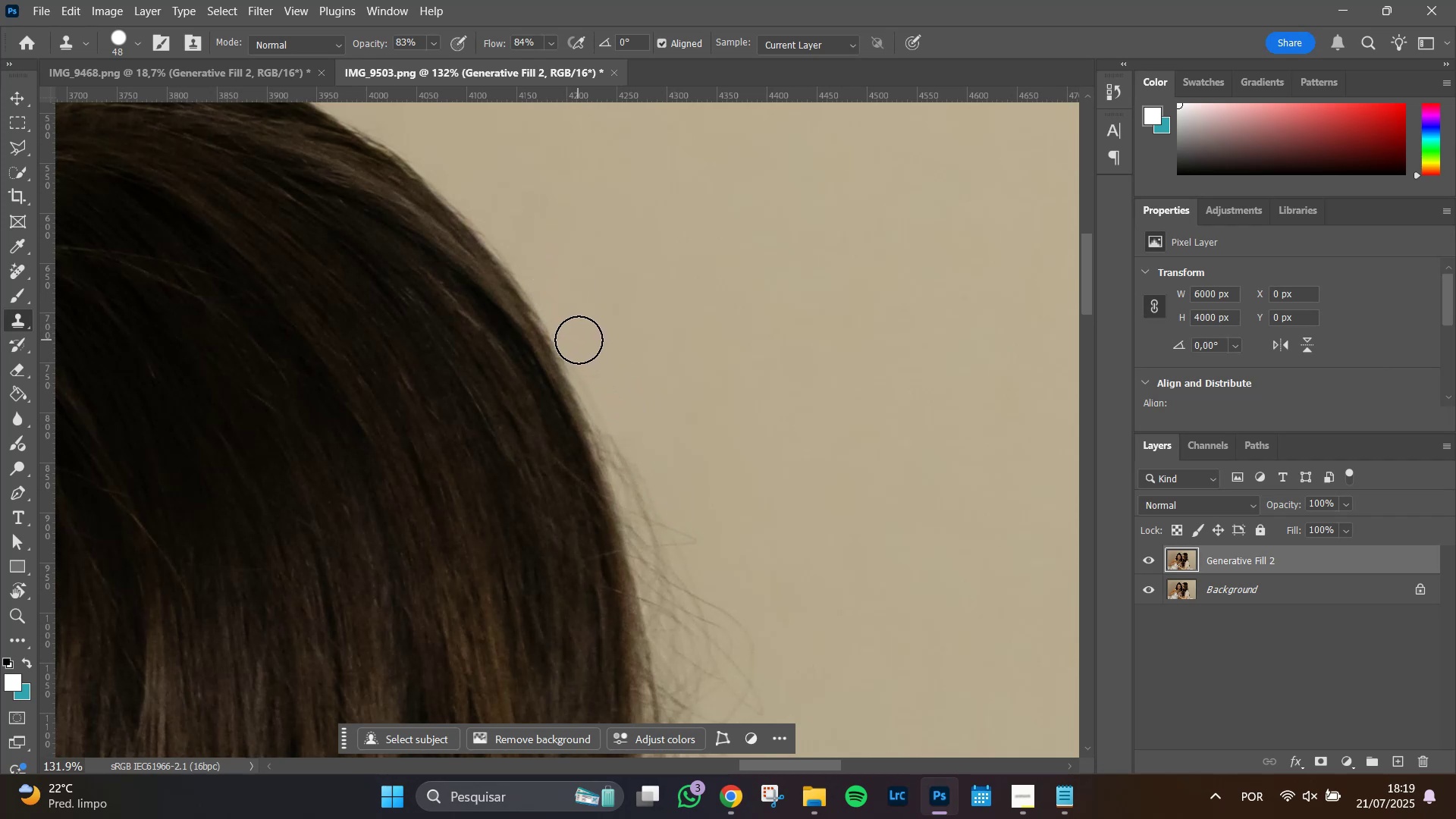 
left_click([579, 340])
 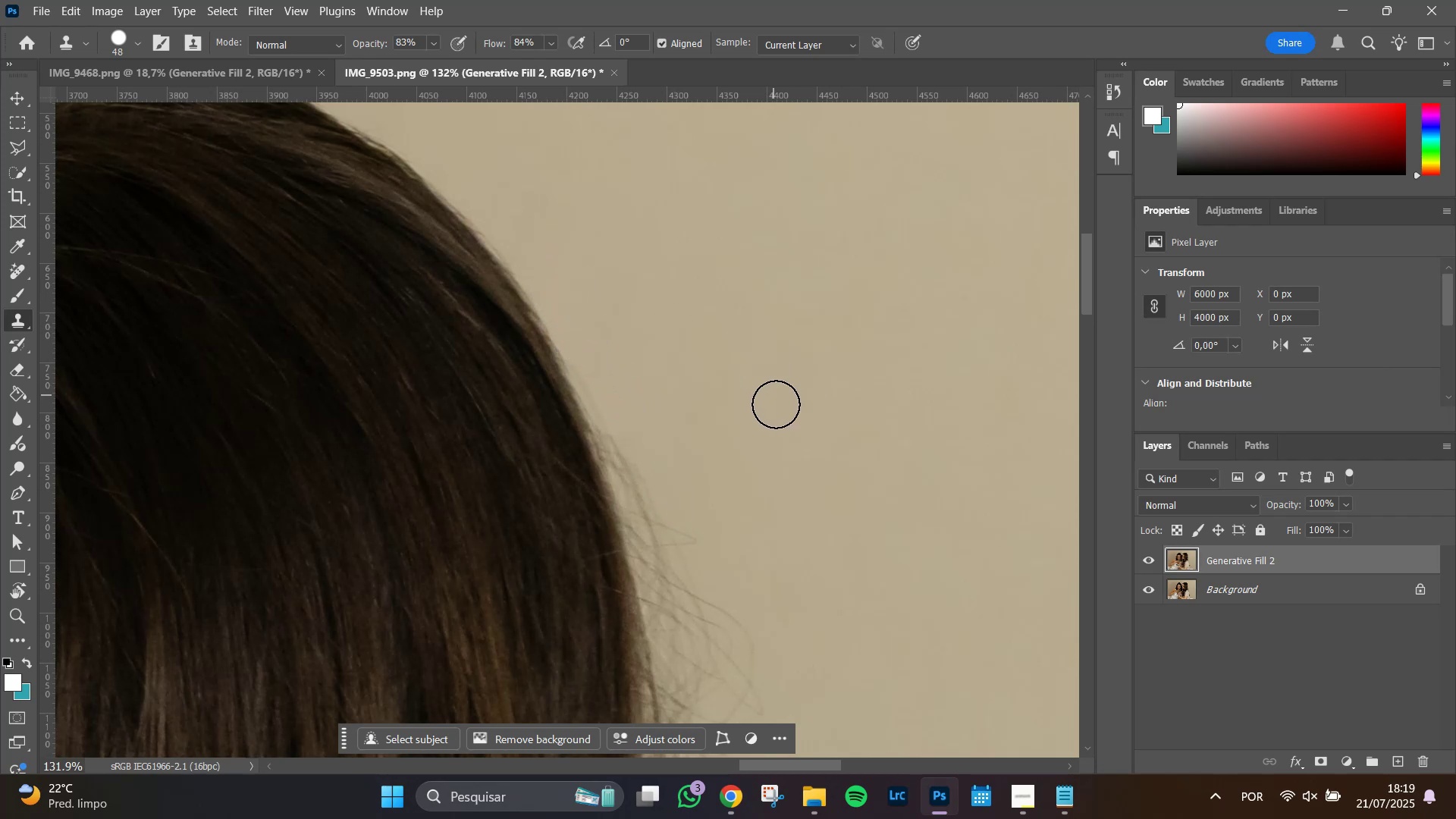 
hold_key(key=Space, duration=0.94)
 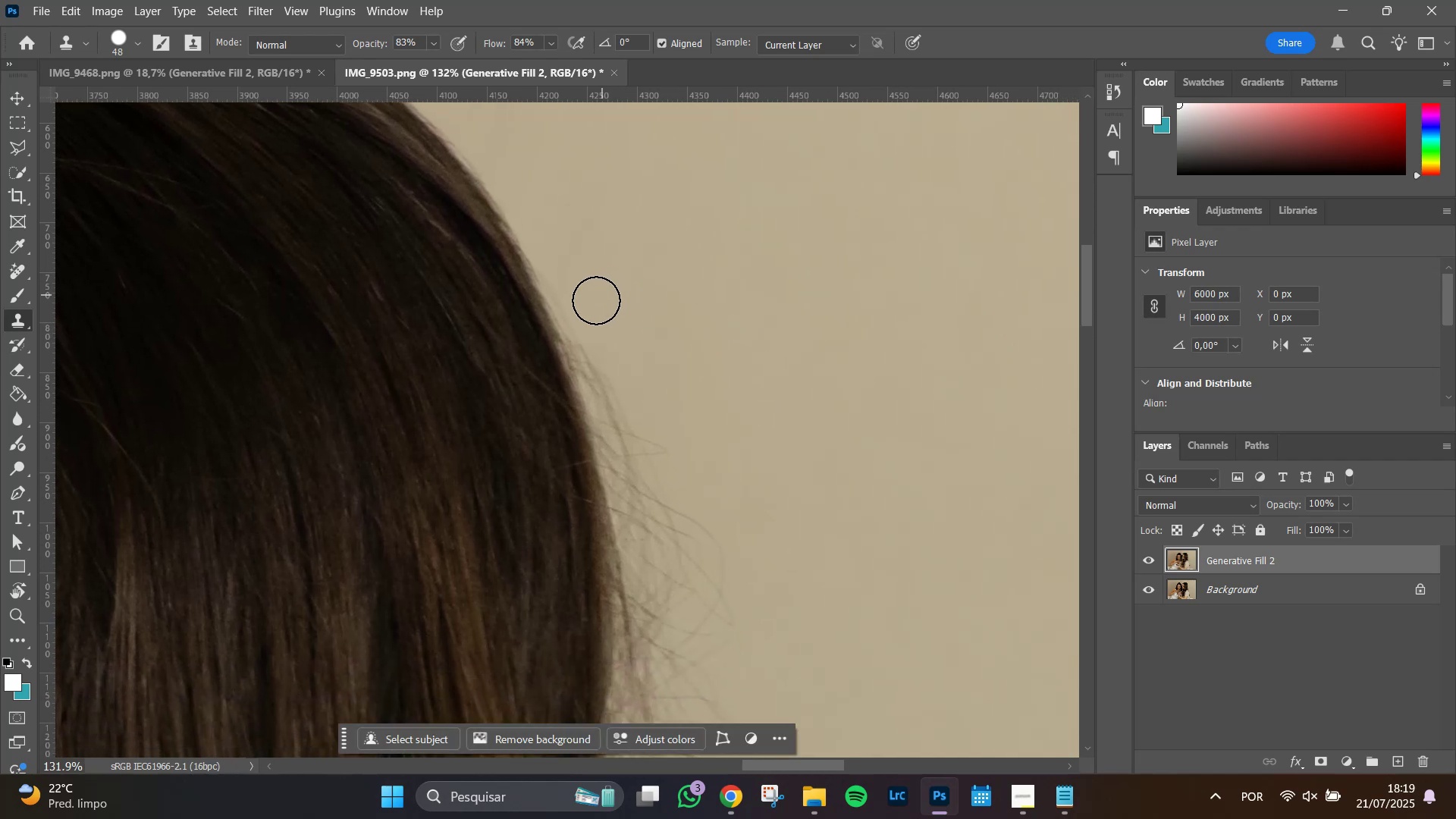 
left_click_drag(start_coordinate=[782, 428], to_coordinate=[752, 337])
 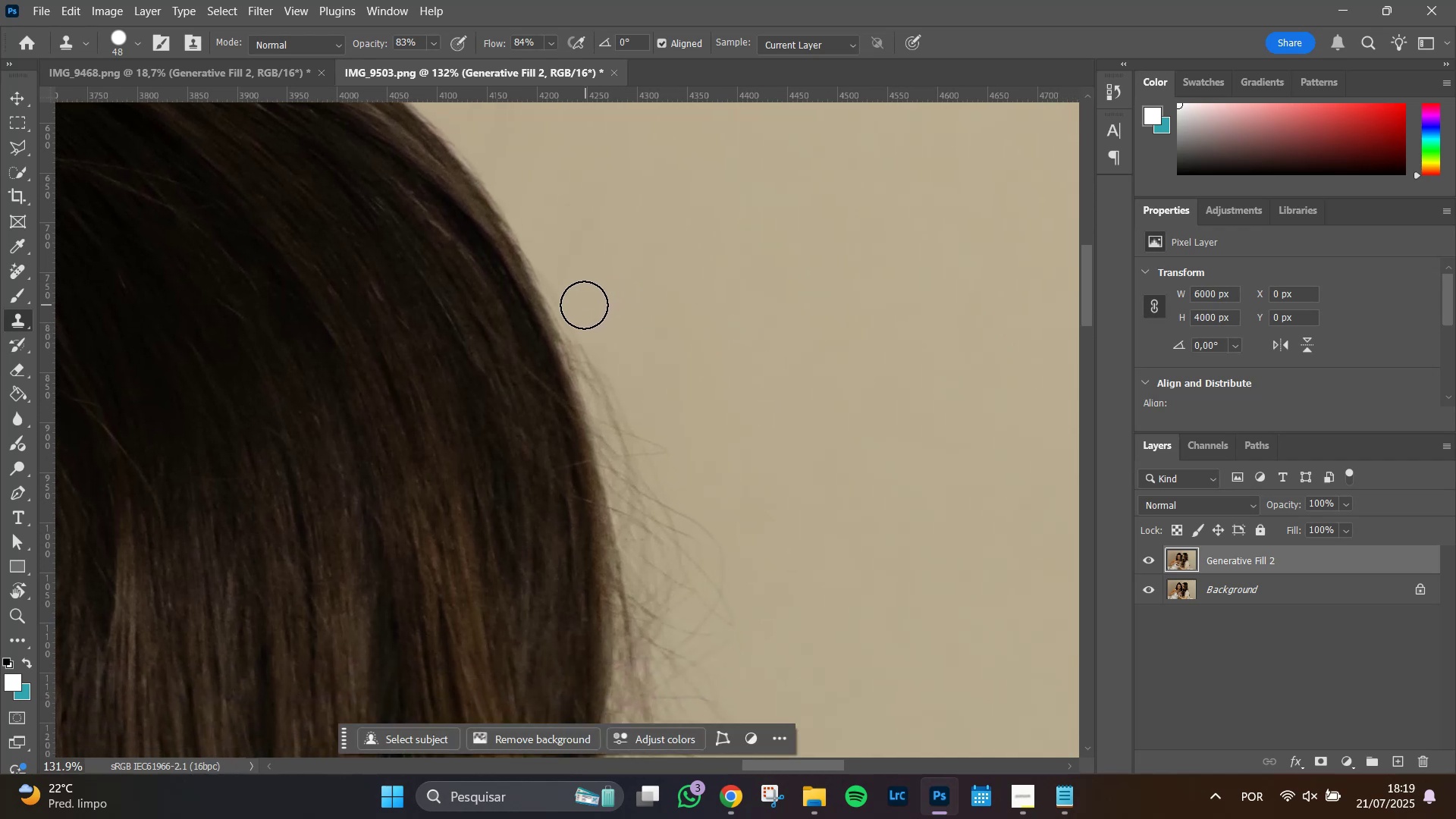 
left_click_drag(start_coordinate=[584, 314], to_coordinate=[635, 433])
 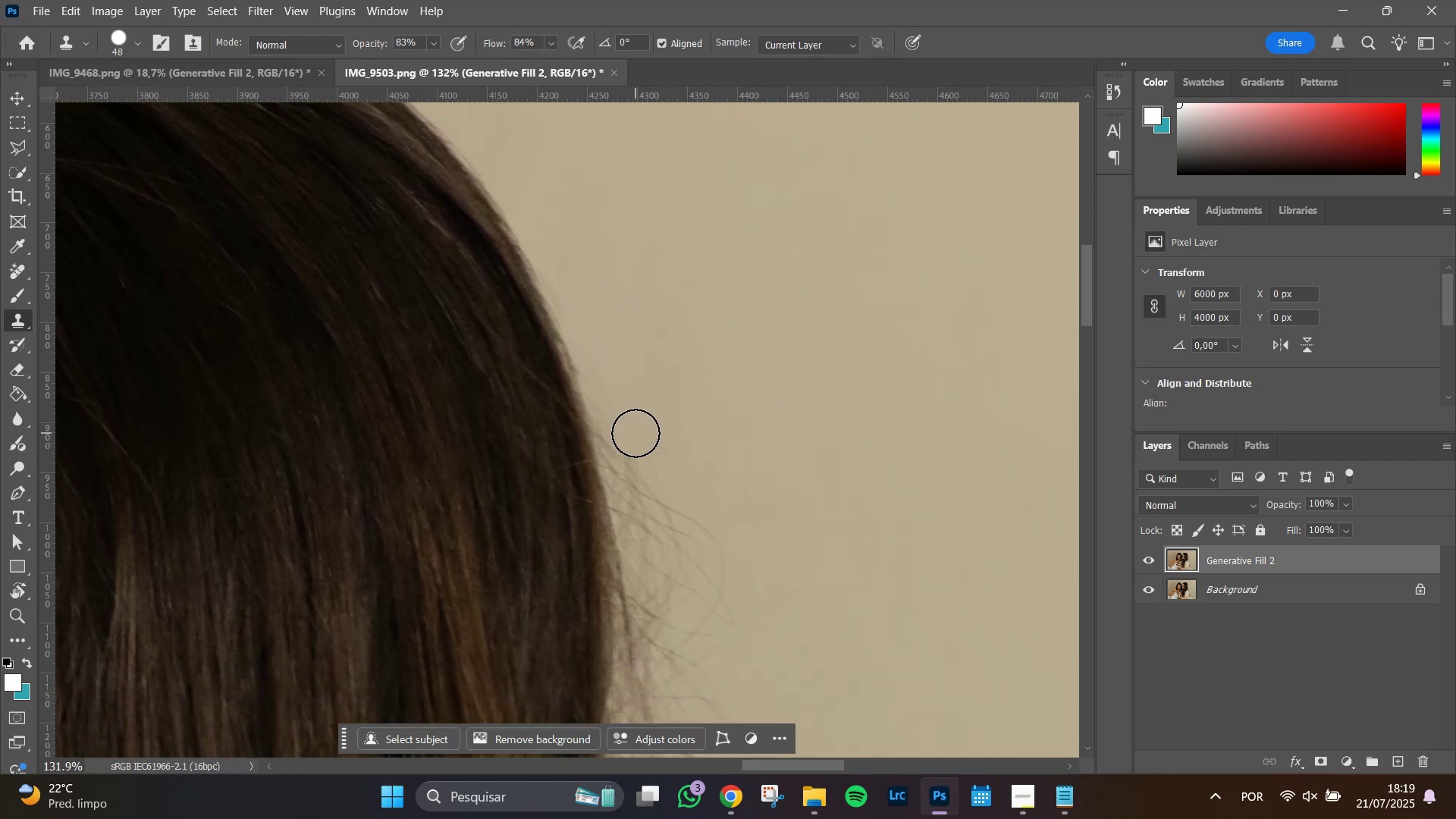 
left_click_drag(start_coordinate=[640, 437], to_coordinate=[654, 450])
 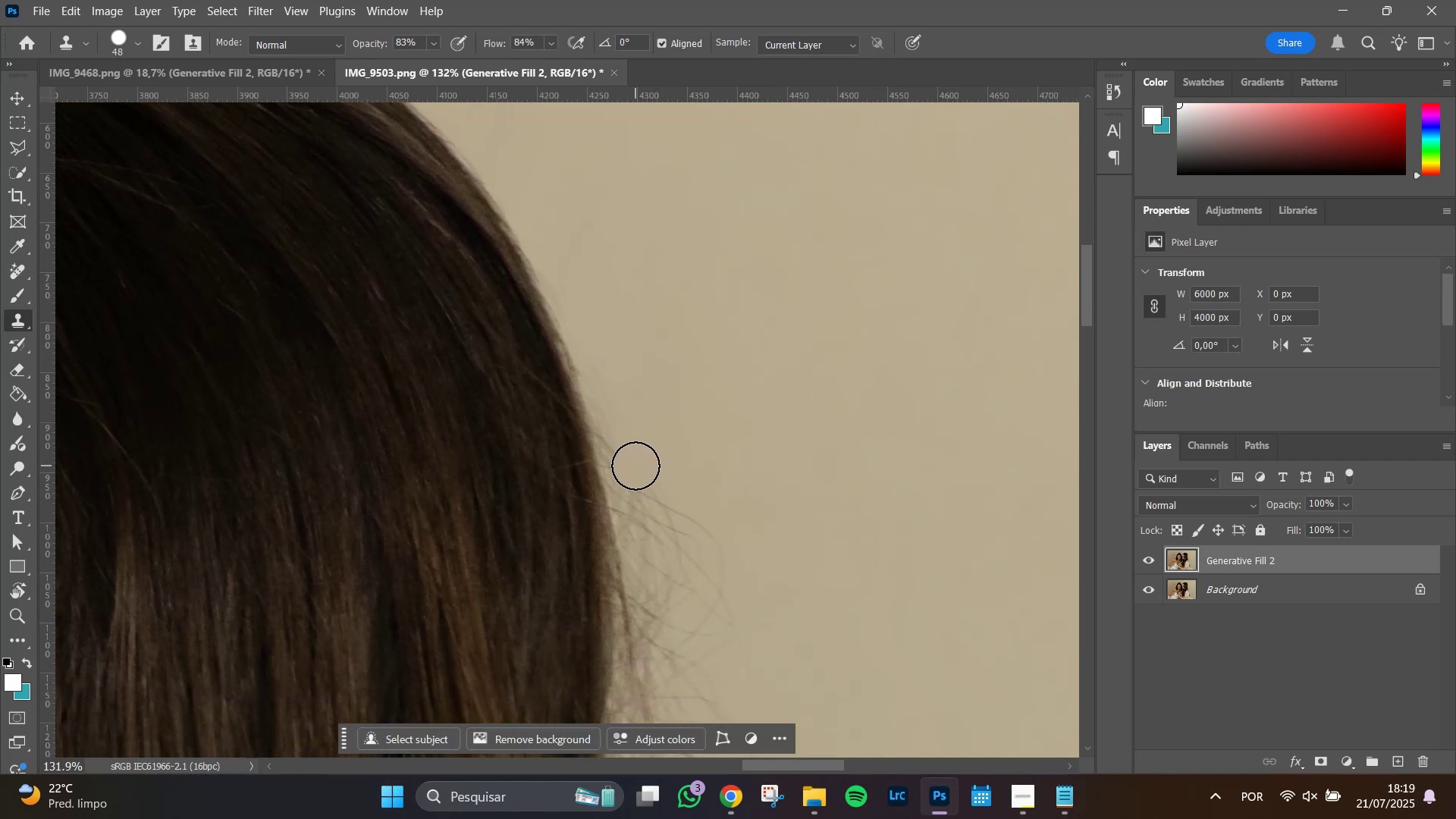 
left_click_drag(start_coordinate=[632, 463], to_coordinate=[561, 259])
 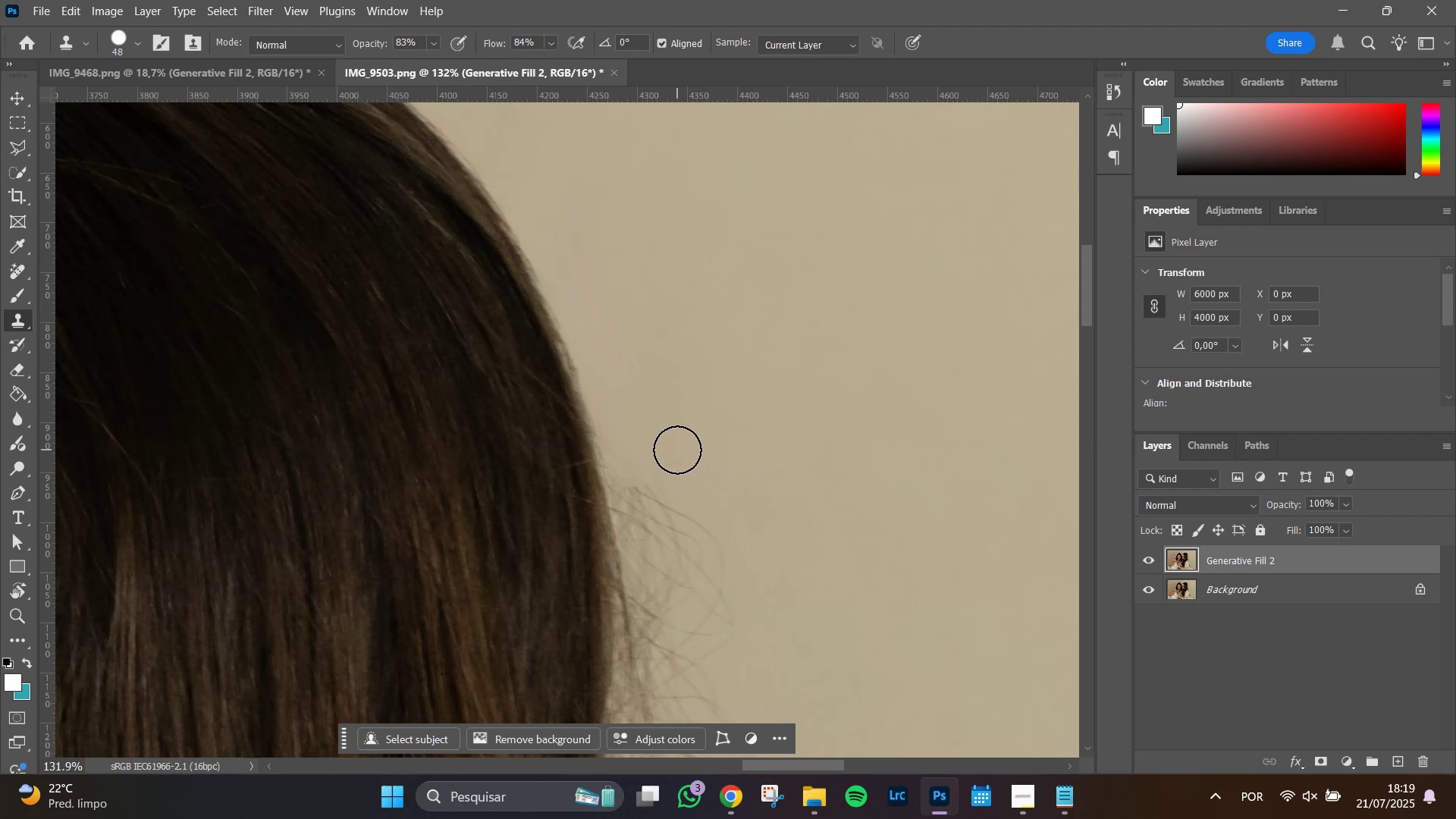 
left_click_drag(start_coordinate=[651, 476], to_coordinate=[719, 563])
 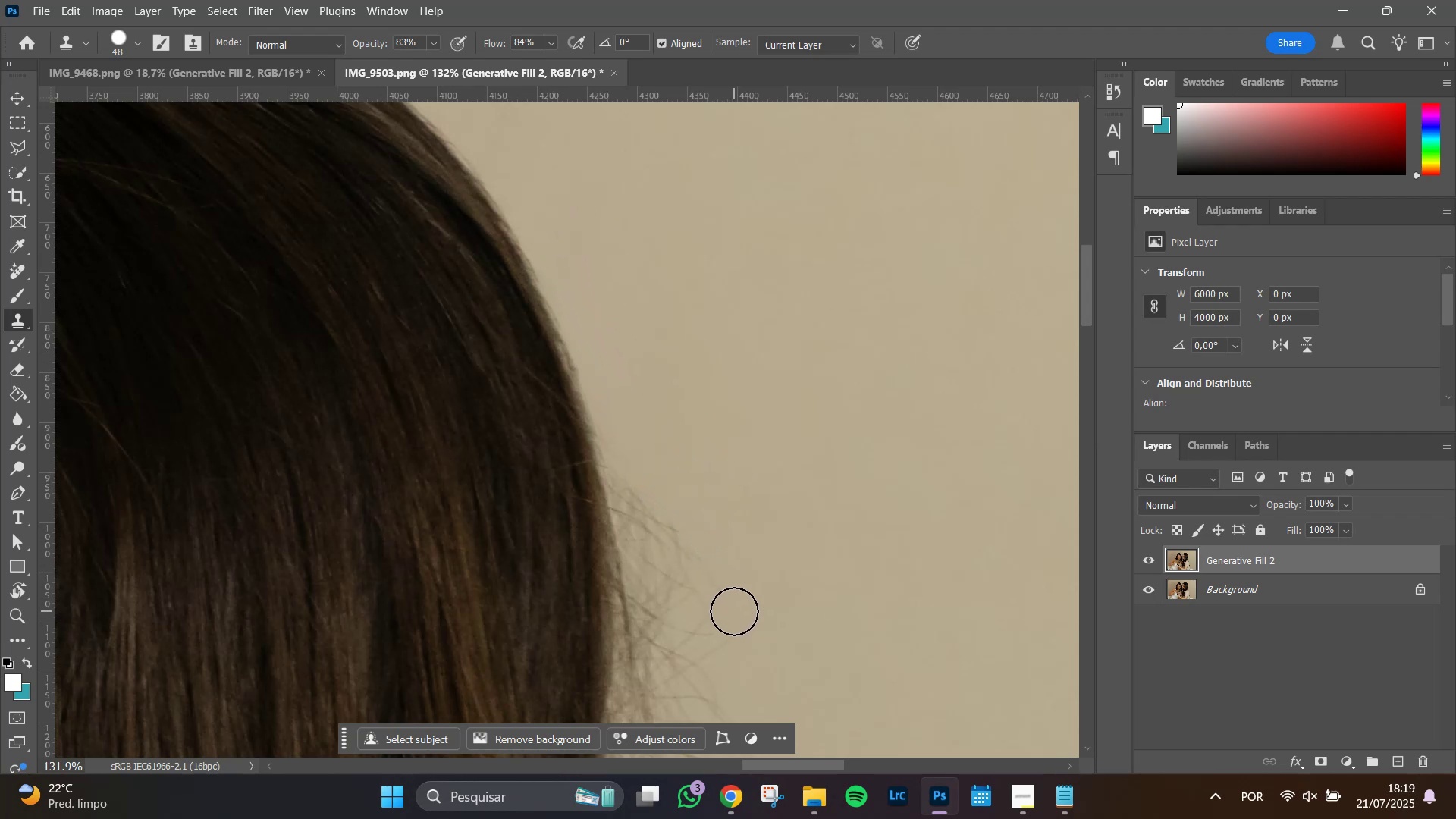 
left_click_drag(start_coordinate=[734, 611], to_coordinate=[640, 454])
 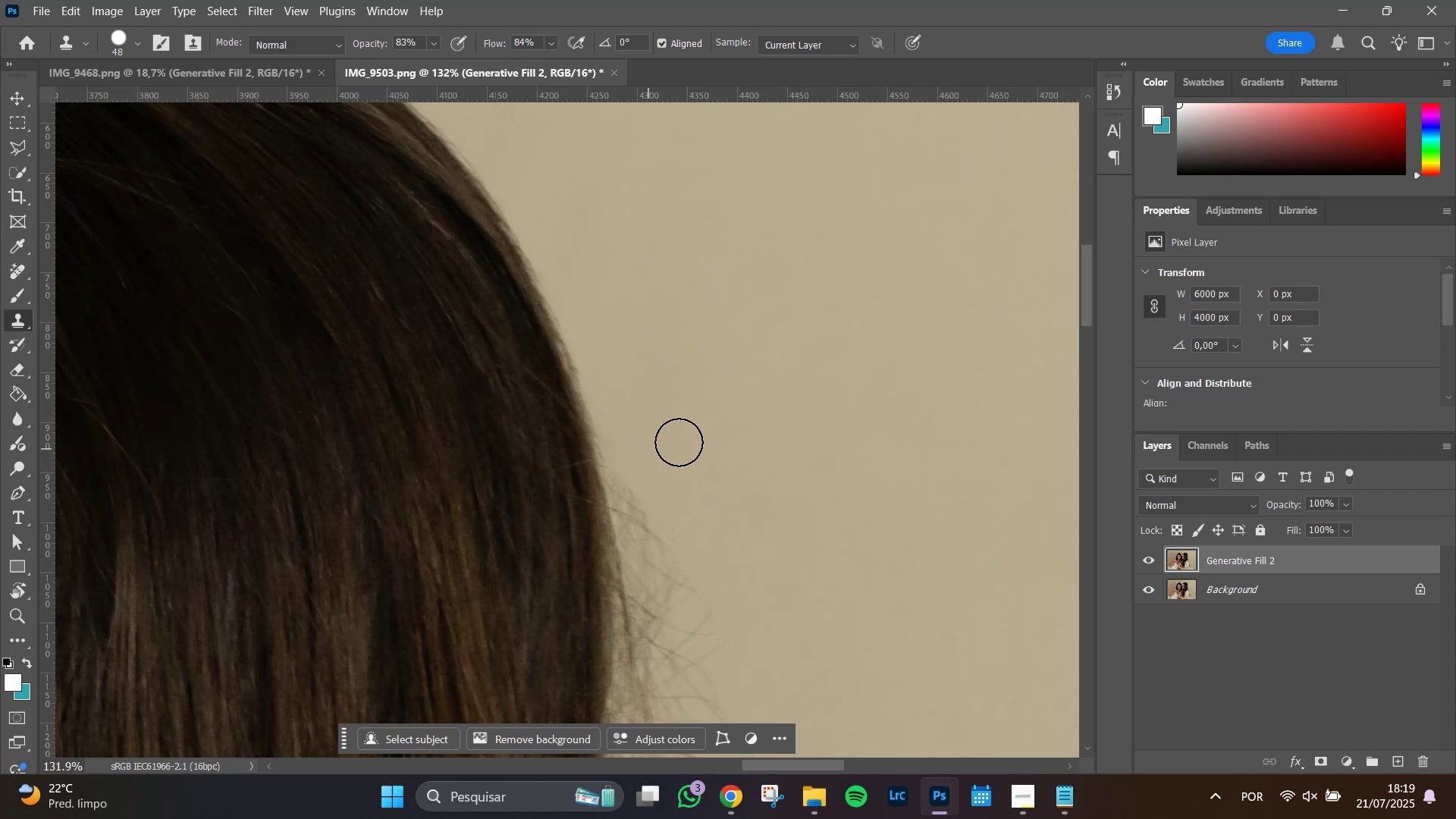 
hold_key(key=Space, duration=0.68)
 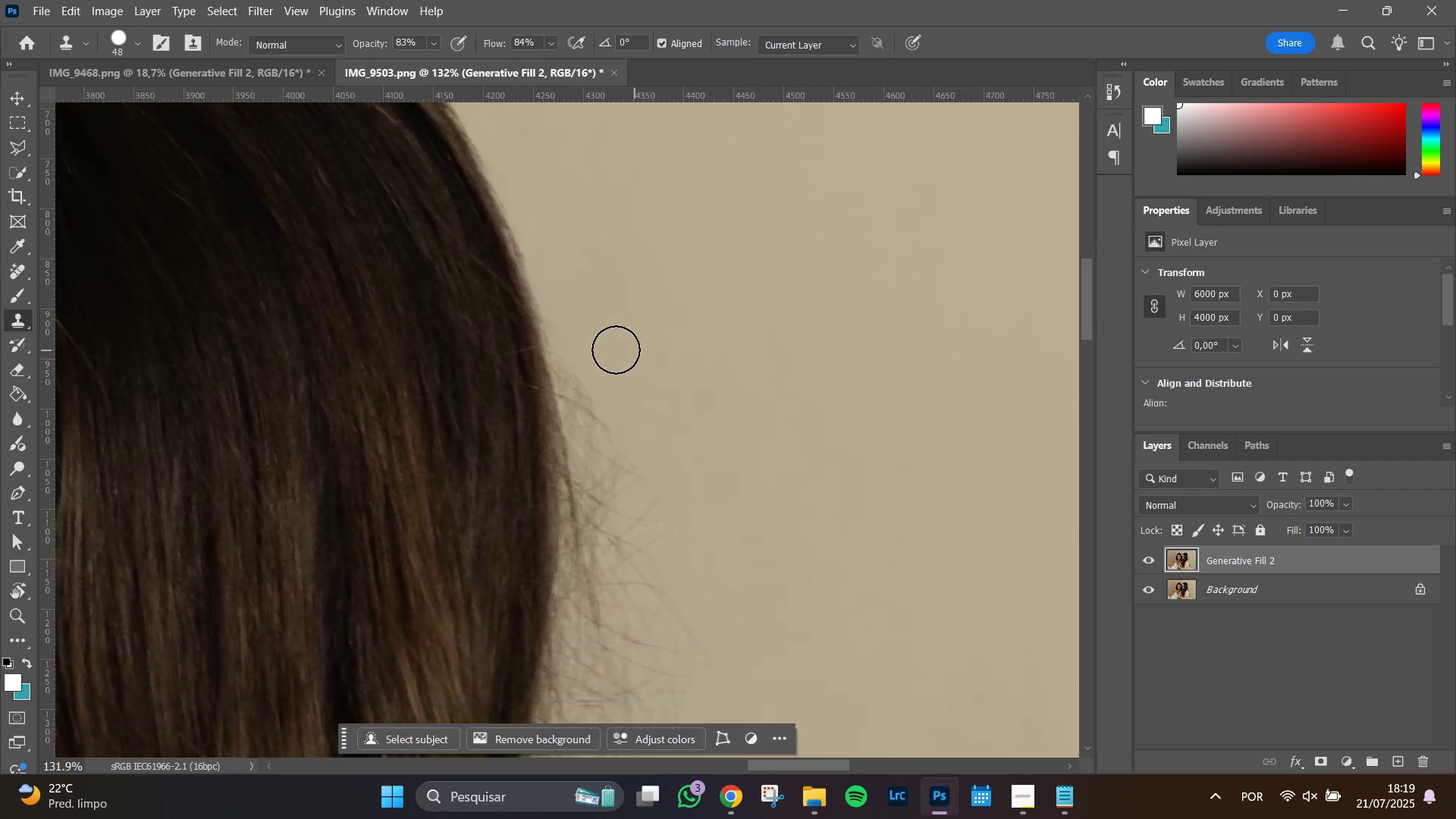 
left_click_drag(start_coordinate=[757, 453], to_coordinate=[703, 340])
 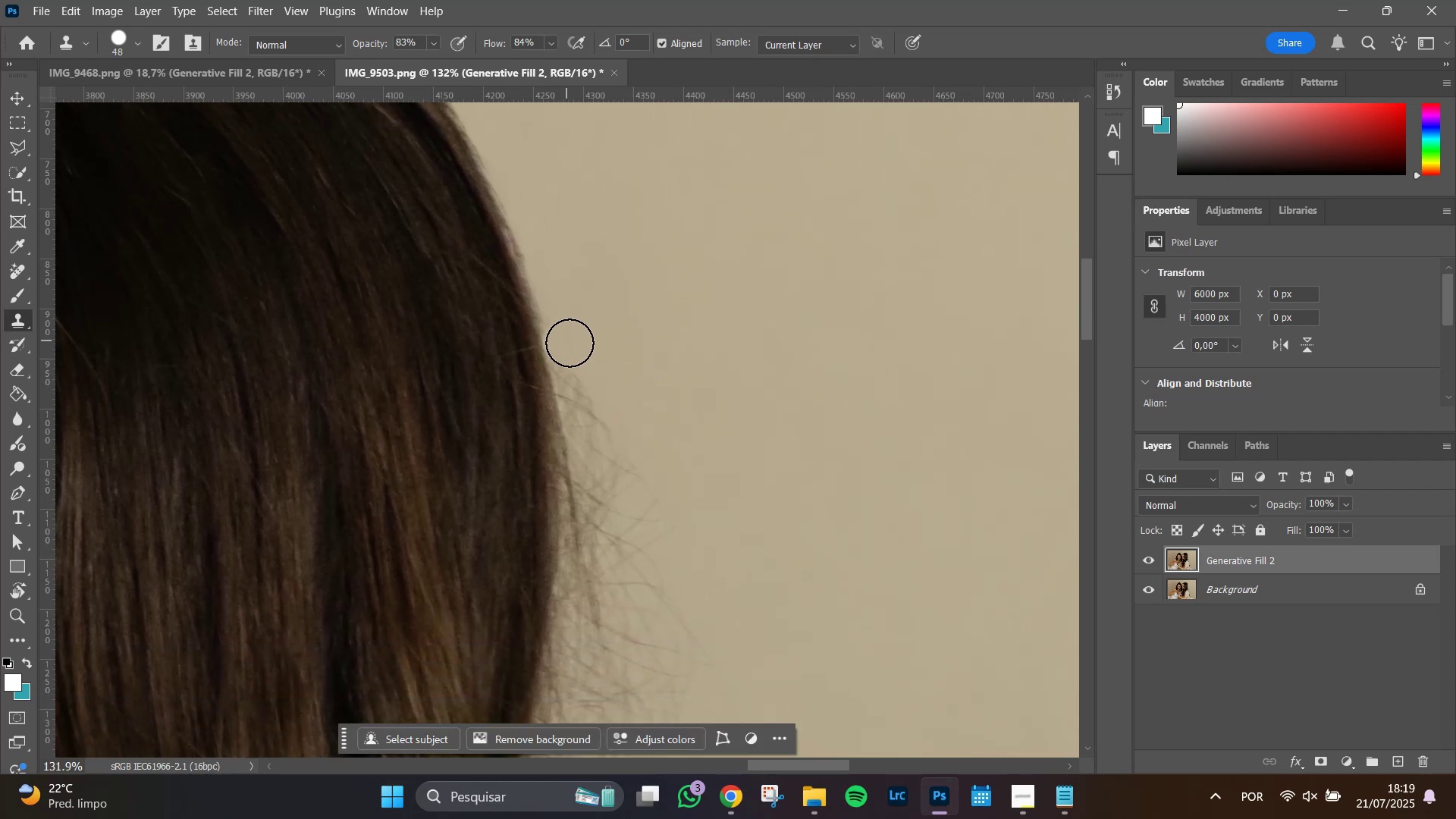 
left_click_drag(start_coordinate=[573, 345], to_coordinate=[632, 444])
 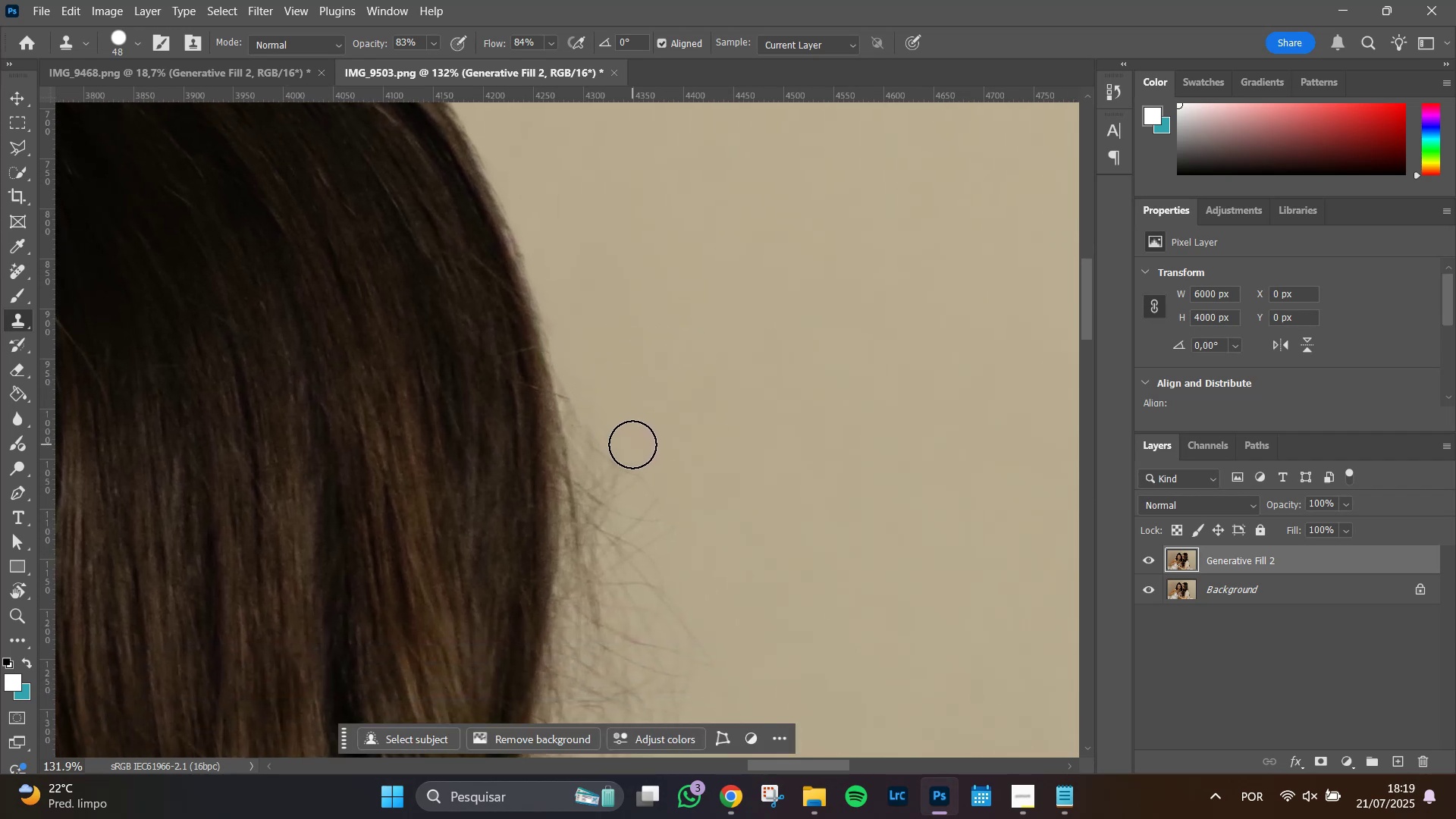 
left_click_drag(start_coordinate=[634, 444], to_coordinate=[675, 516])
 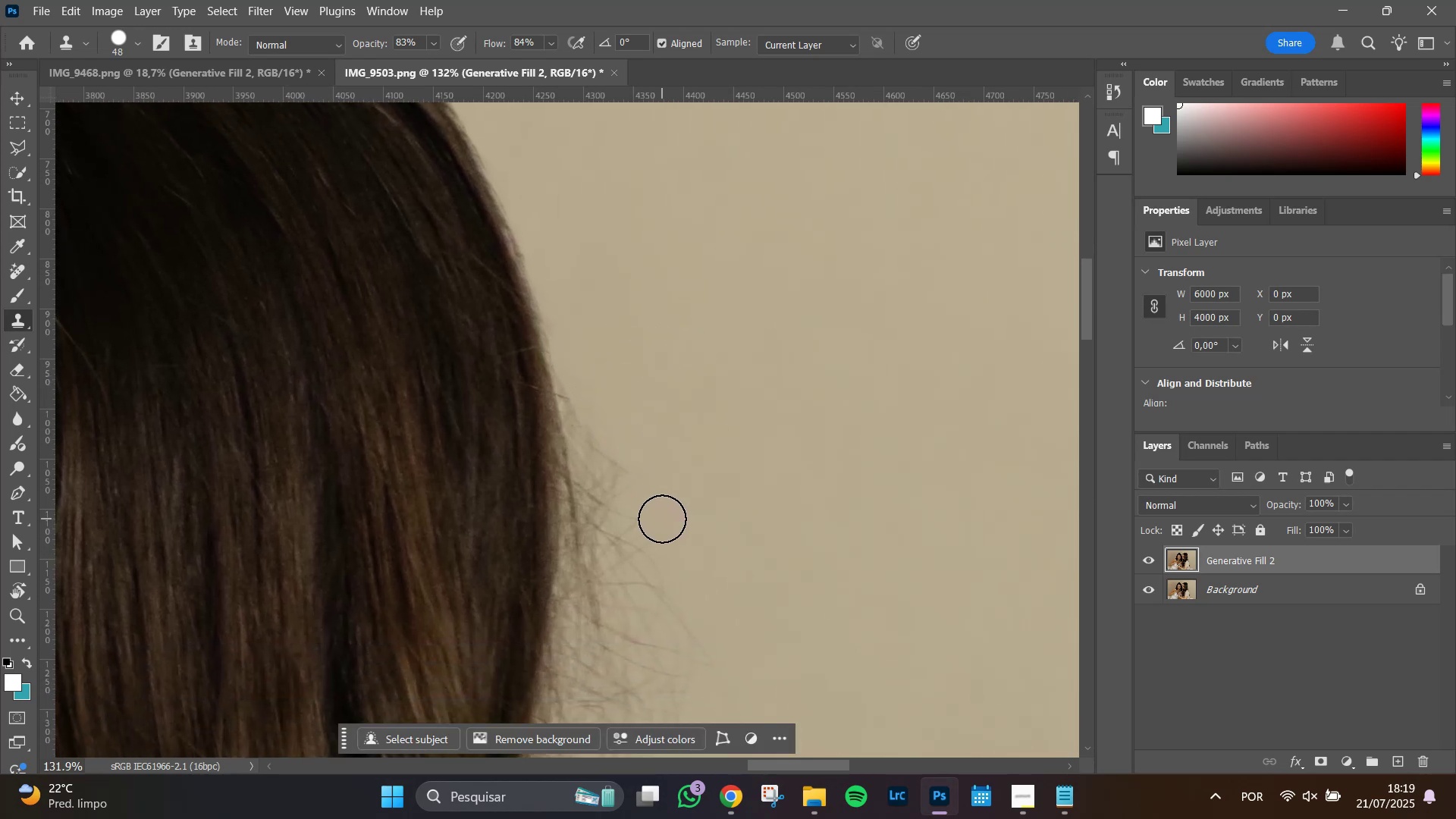 
left_click_drag(start_coordinate=[662, 519], to_coordinate=[596, 378])
 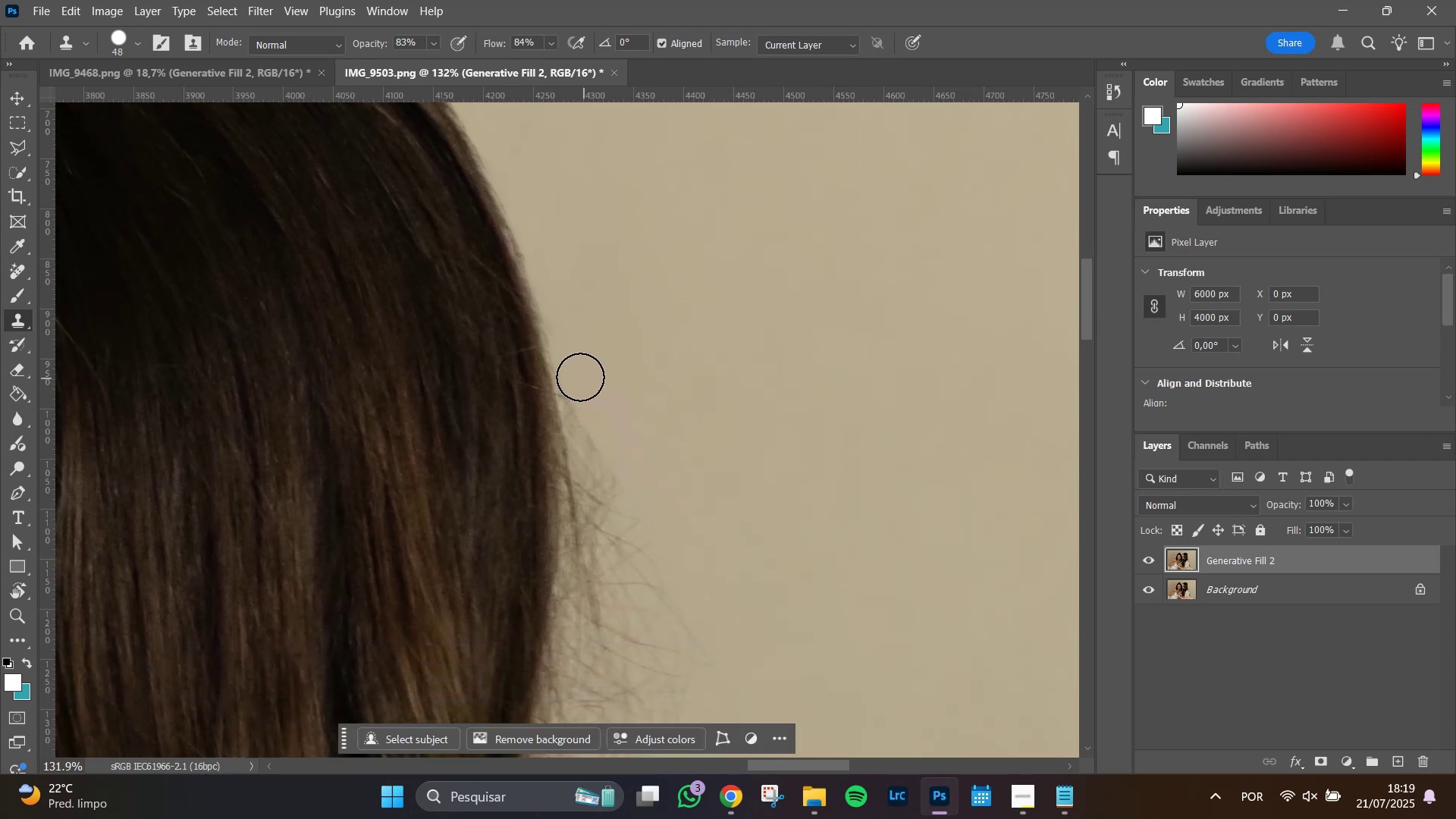 
left_click_drag(start_coordinate=[580, 376], to_coordinate=[619, 500])
 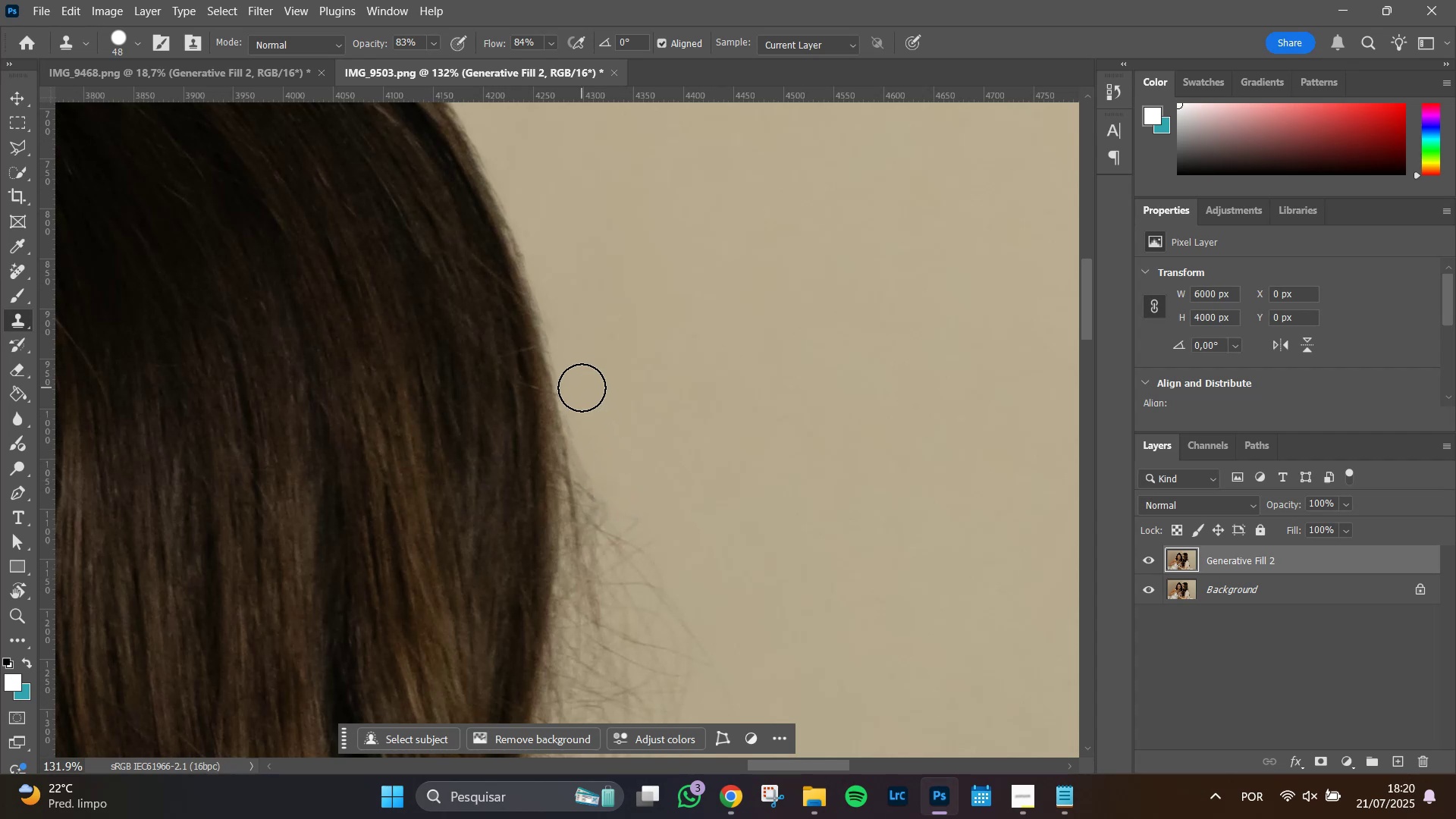 
left_click_drag(start_coordinate=[582, 387], to_coordinate=[676, 599])
 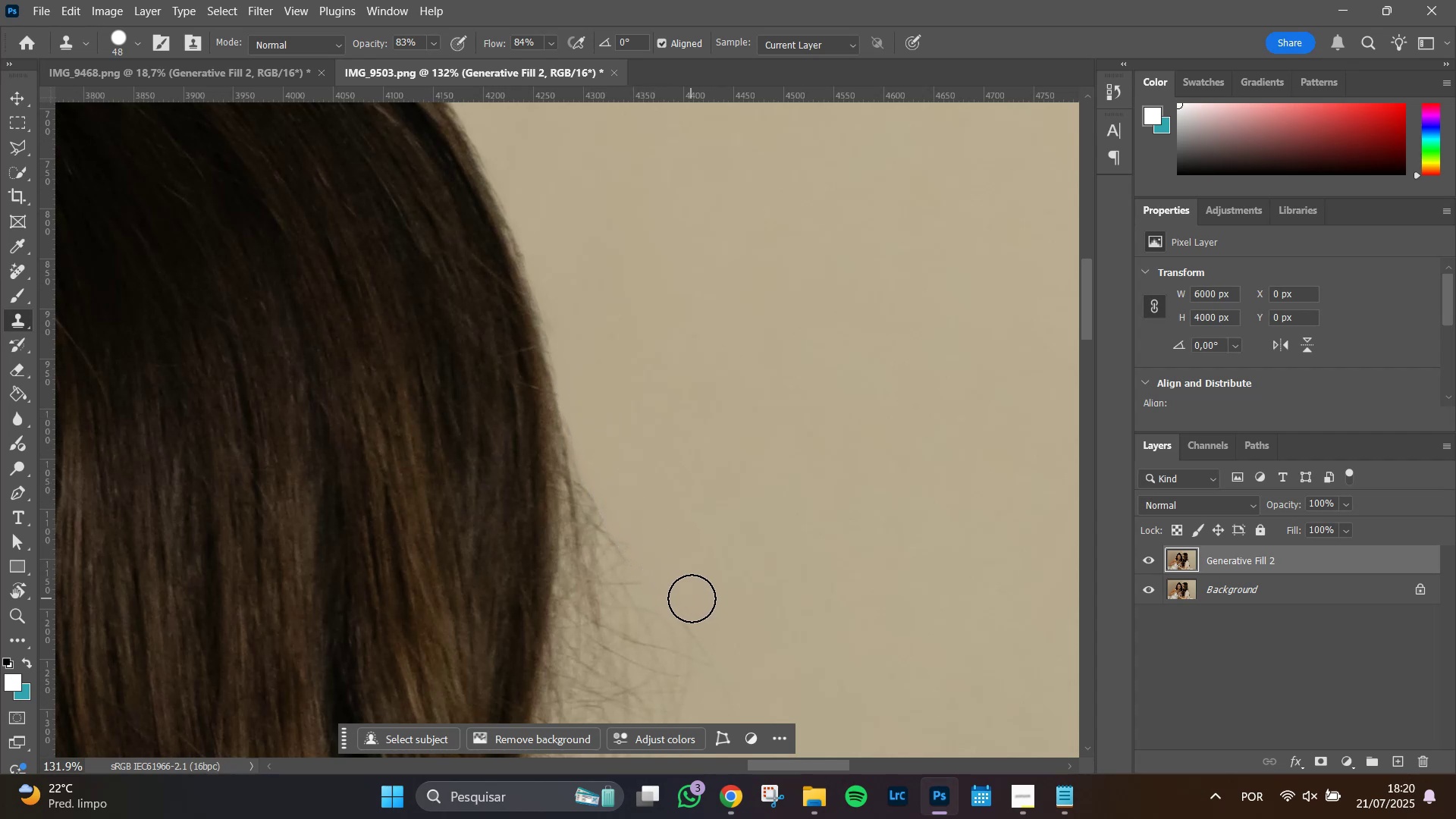 
hold_key(key=Space, duration=0.73)
 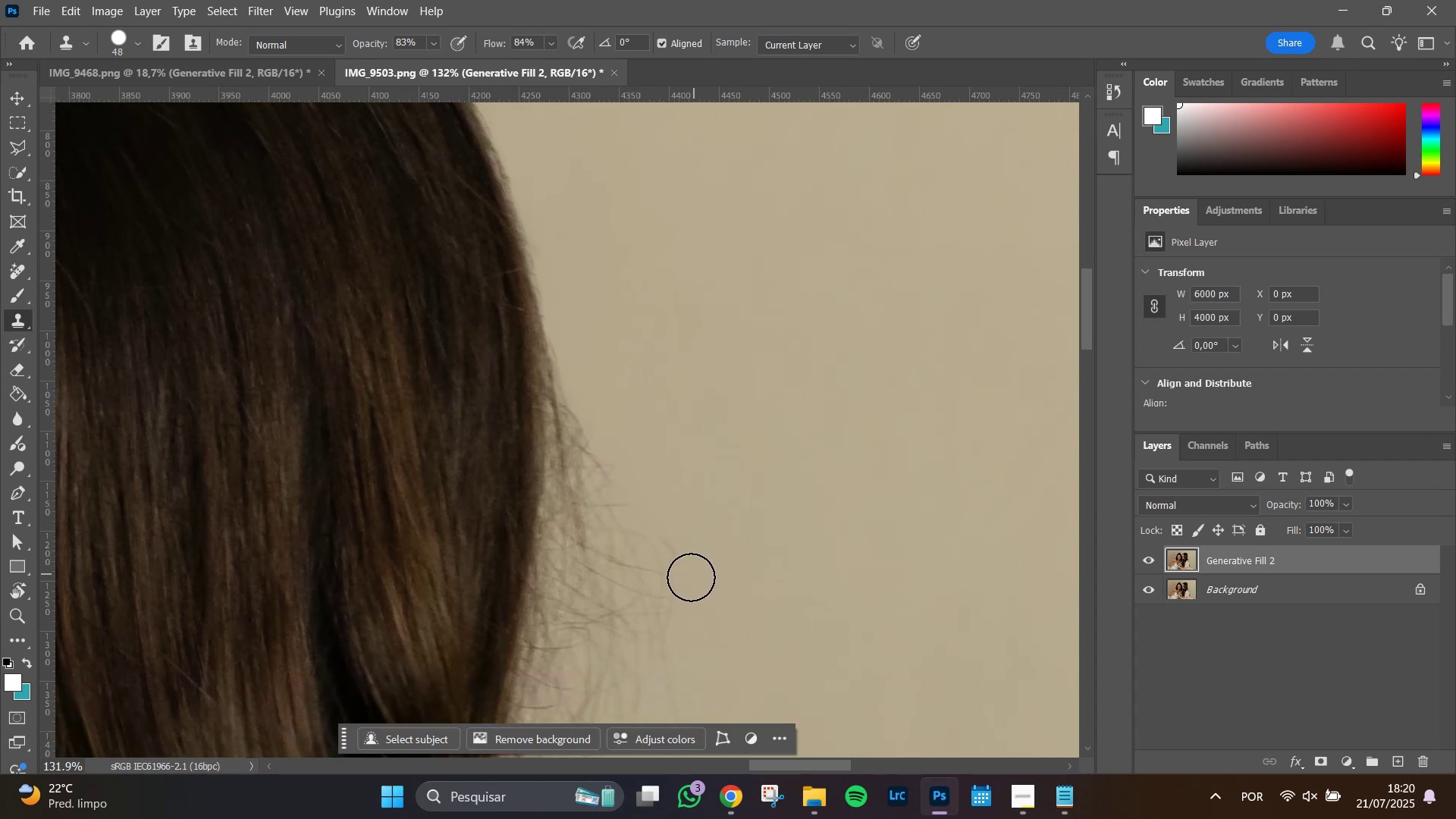 
left_click_drag(start_coordinate=[726, 595], to_coordinate=[711, 516])
 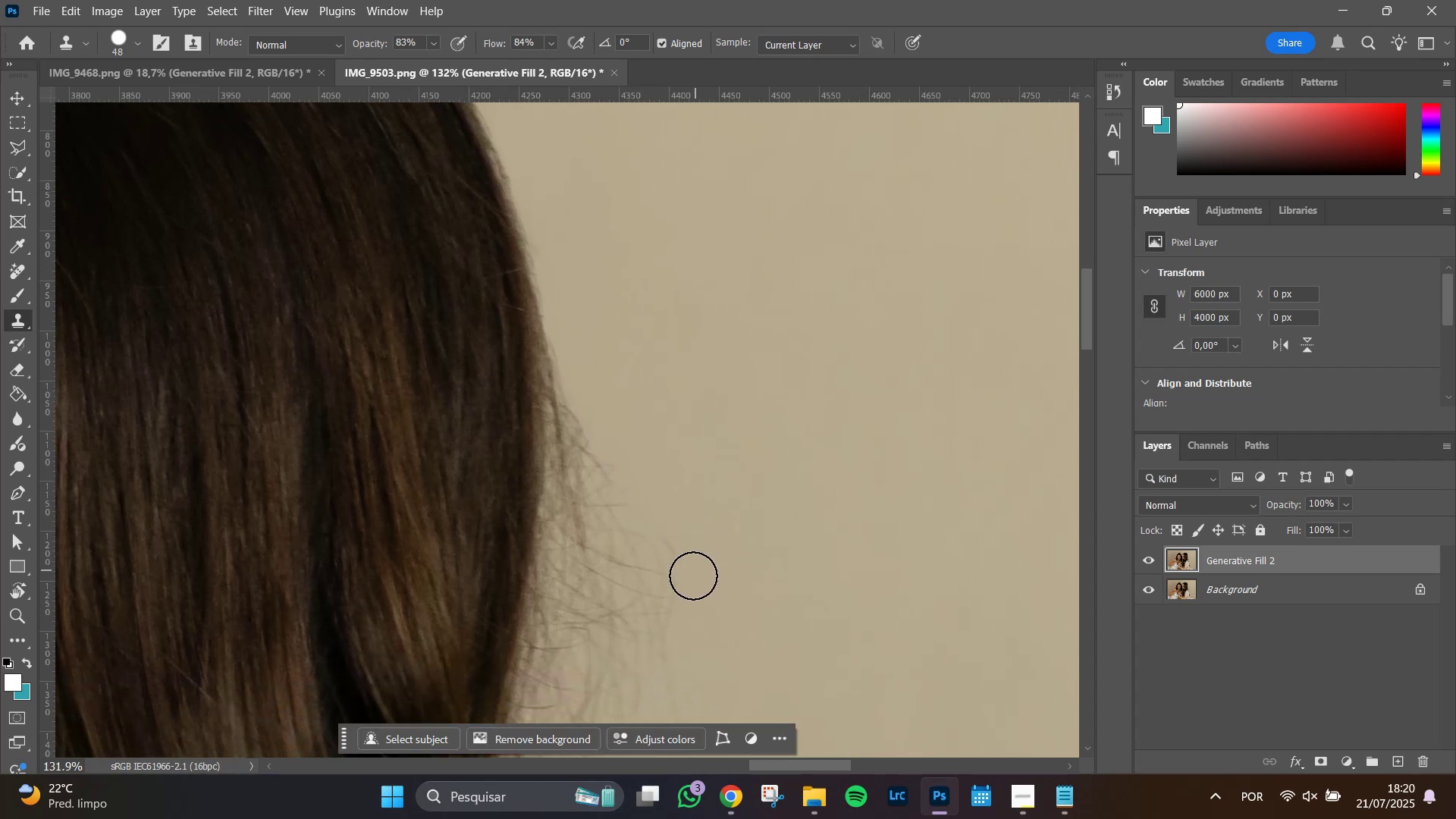 
left_click_drag(start_coordinate=[689, 577], to_coordinate=[598, 430])
 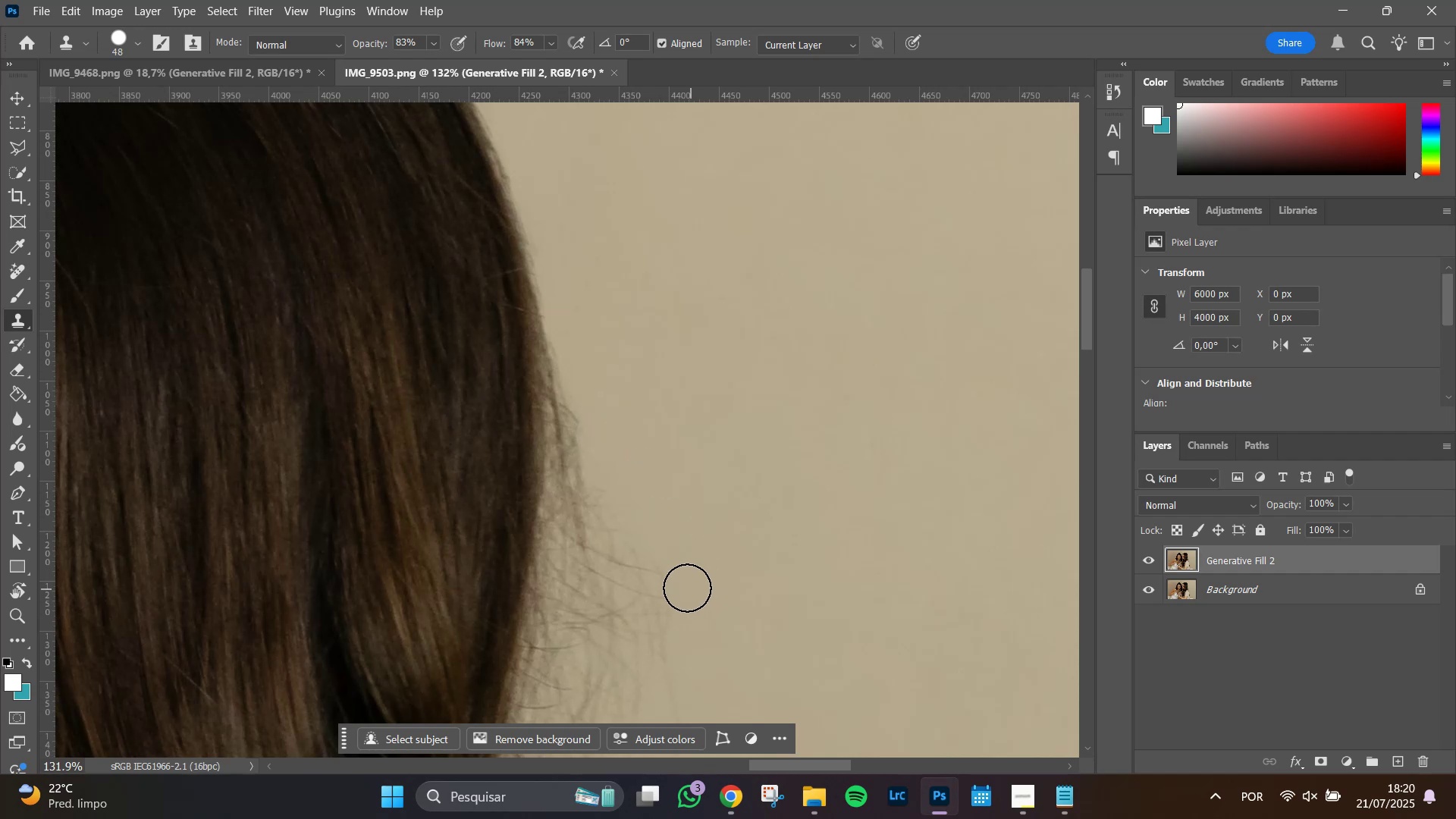 
left_click_drag(start_coordinate=[677, 588], to_coordinate=[645, 525])
 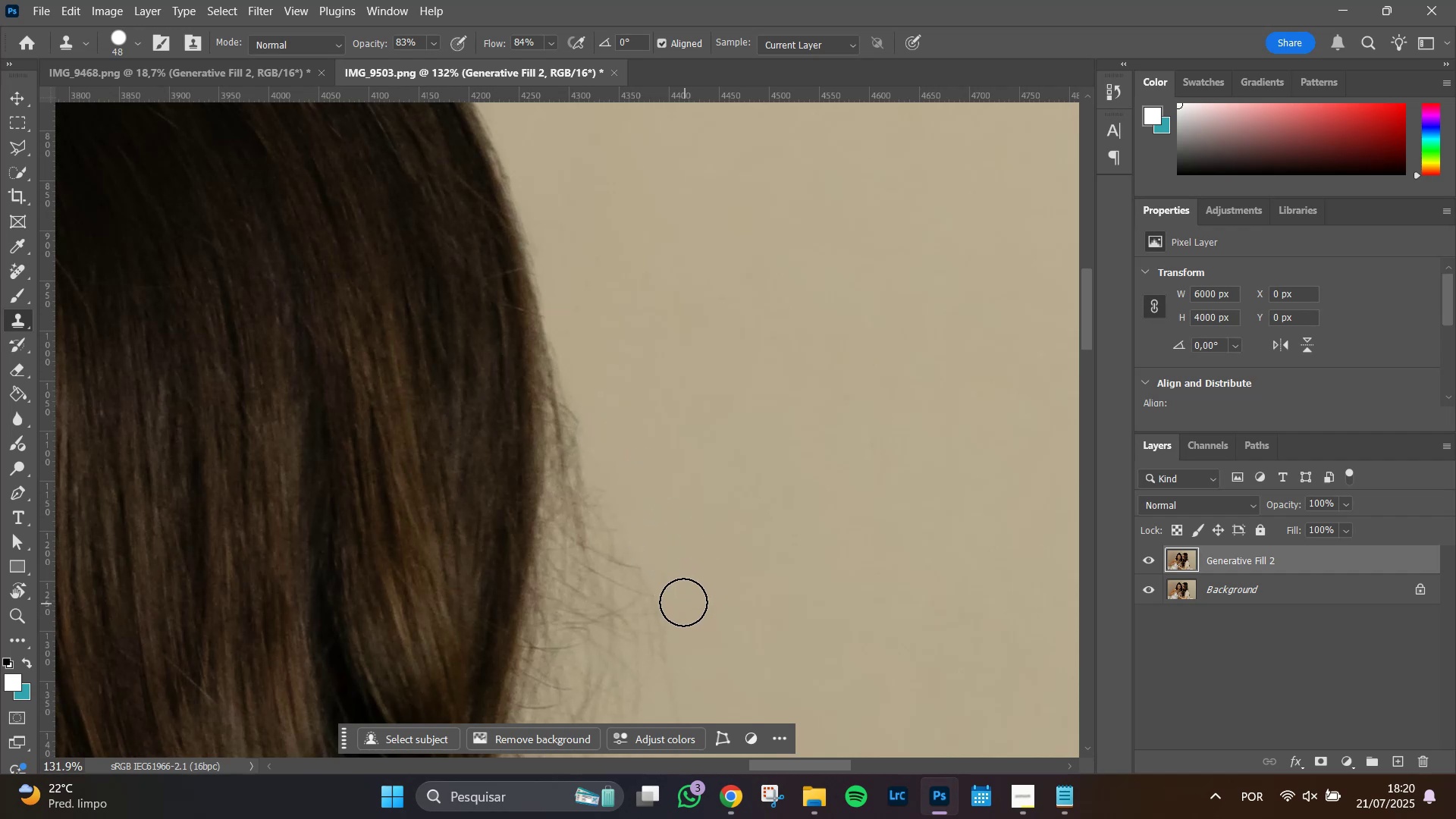 
left_click_drag(start_coordinate=[673, 593], to_coordinate=[617, 473])
 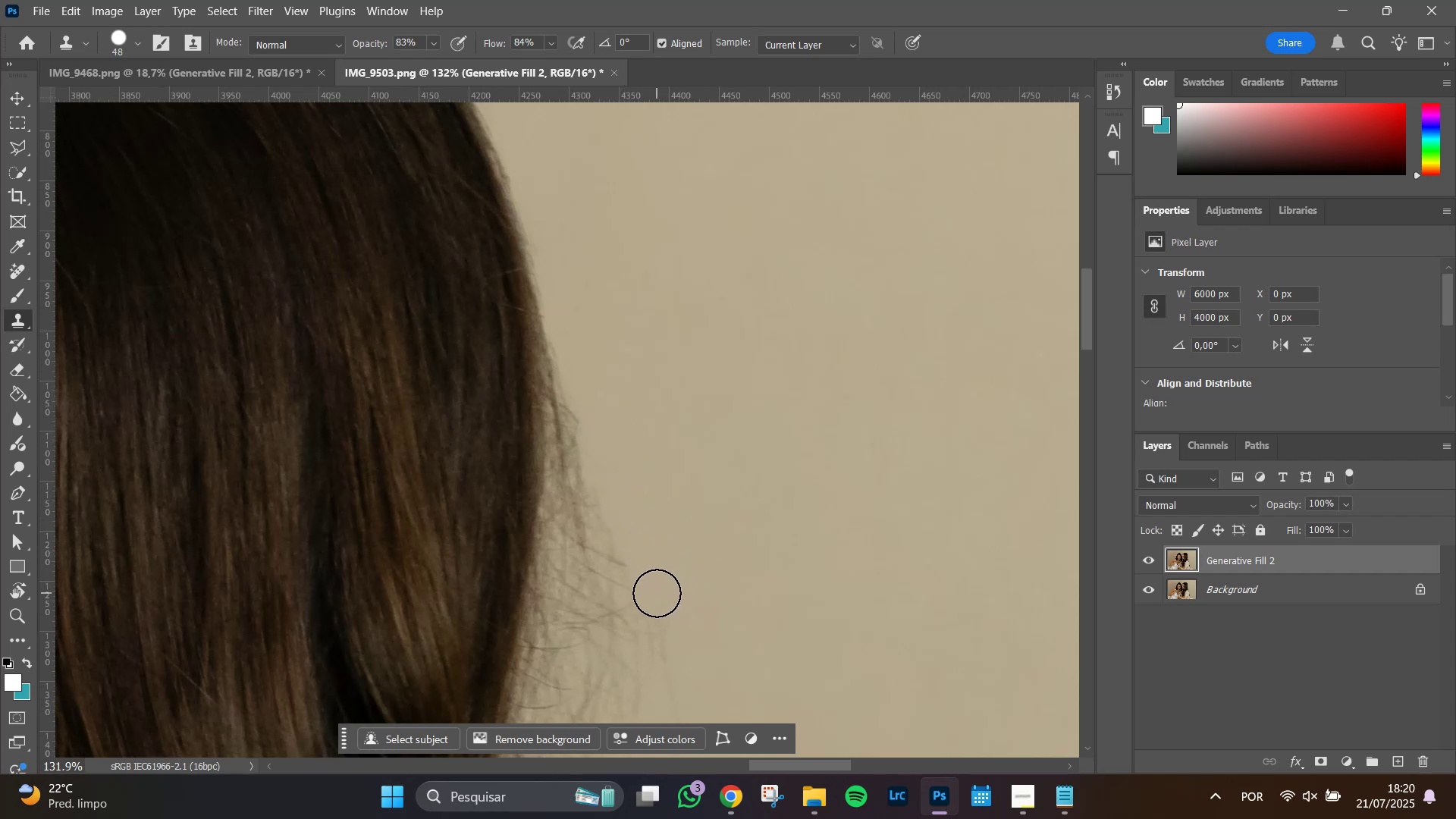 
left_click_drag(start_coordinate=[639, 575], to_coordinate=[584, 335])
 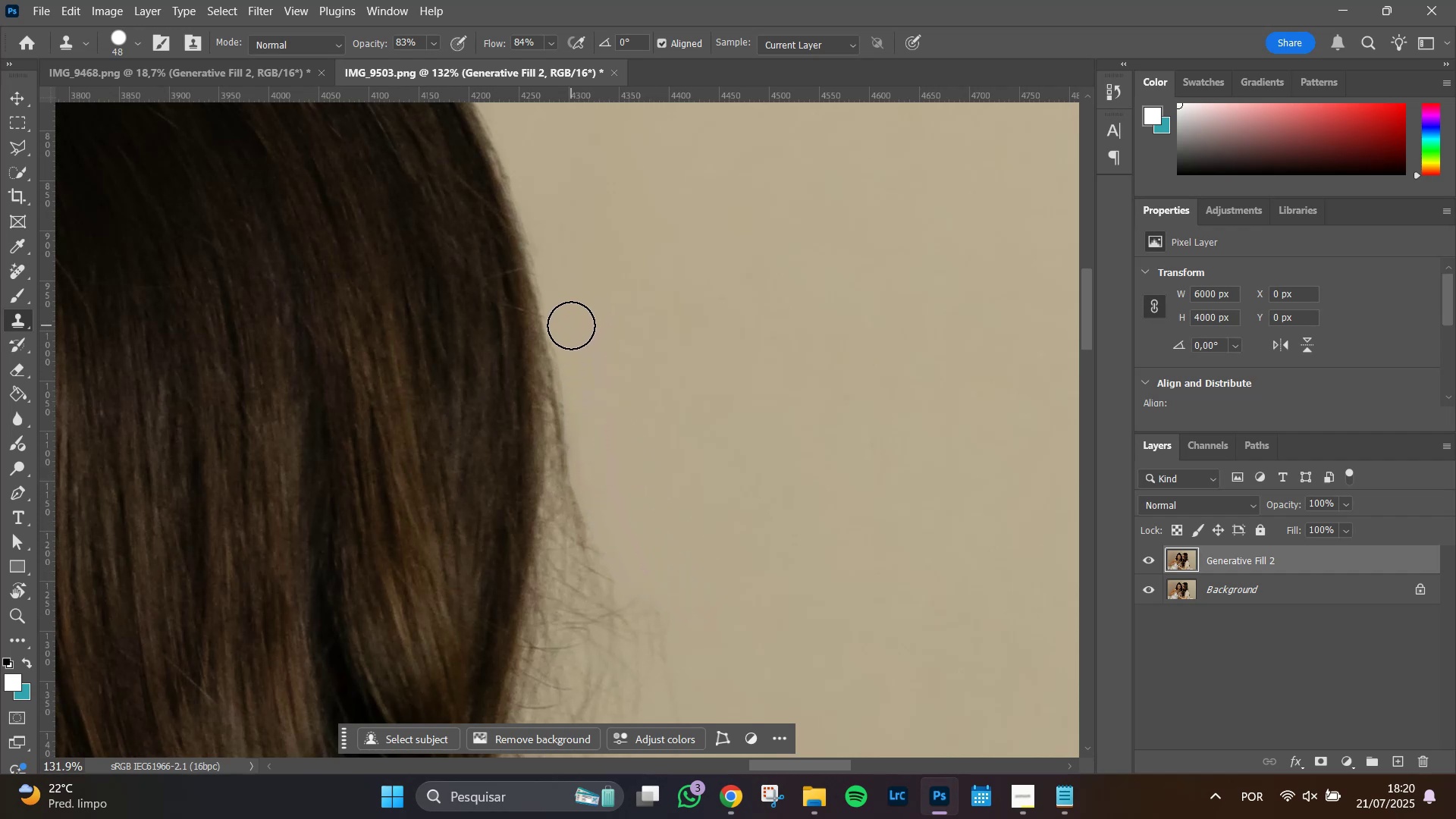 
left_click_drag(start_coordinate=[571, 328], to_coordinate=[601, 490])
 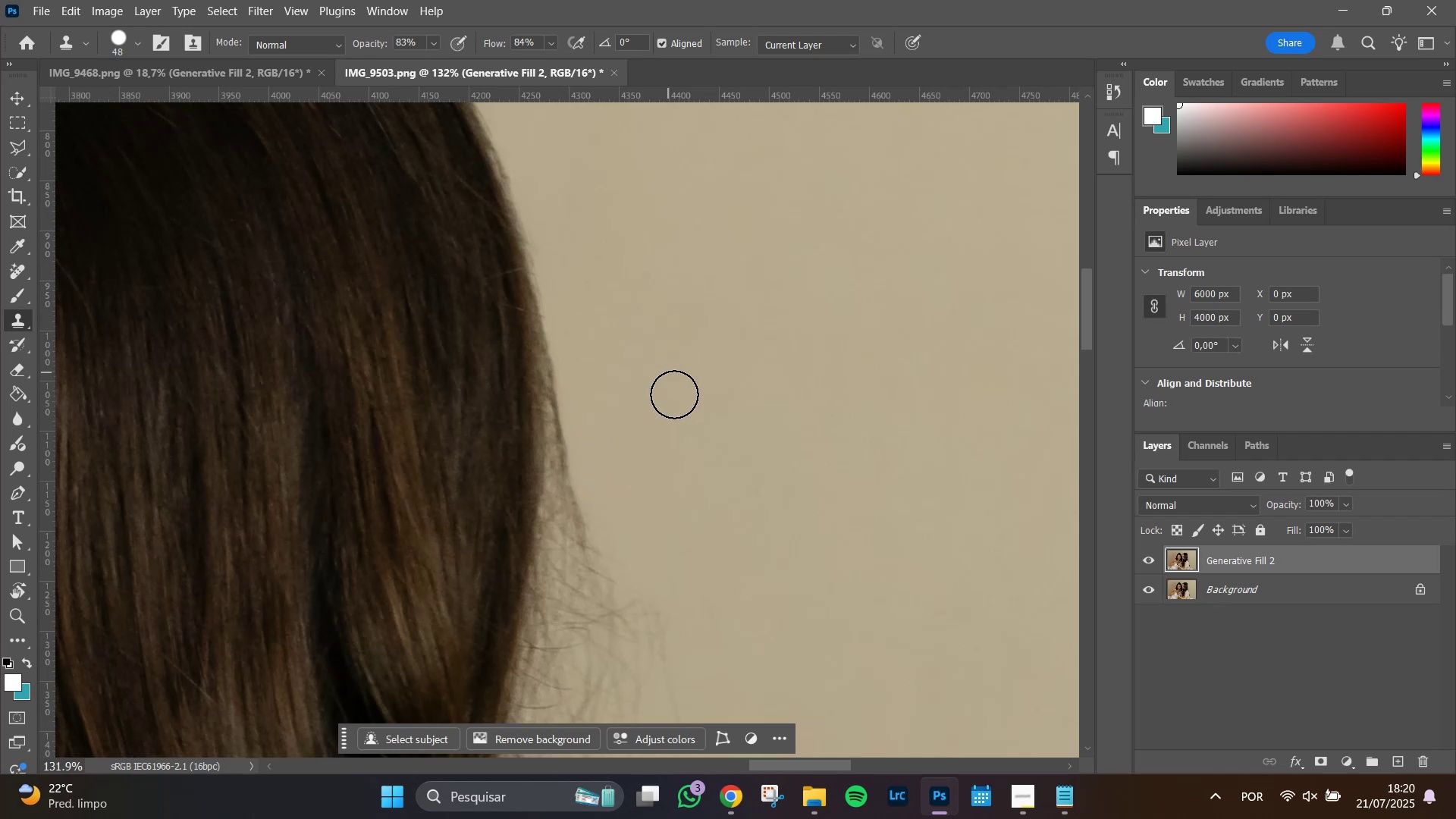 
hold_key(key=AltLeft, duration=0.85)
scroll: coordinate [676, 422], scroll_direction: down, amount: 12.0
 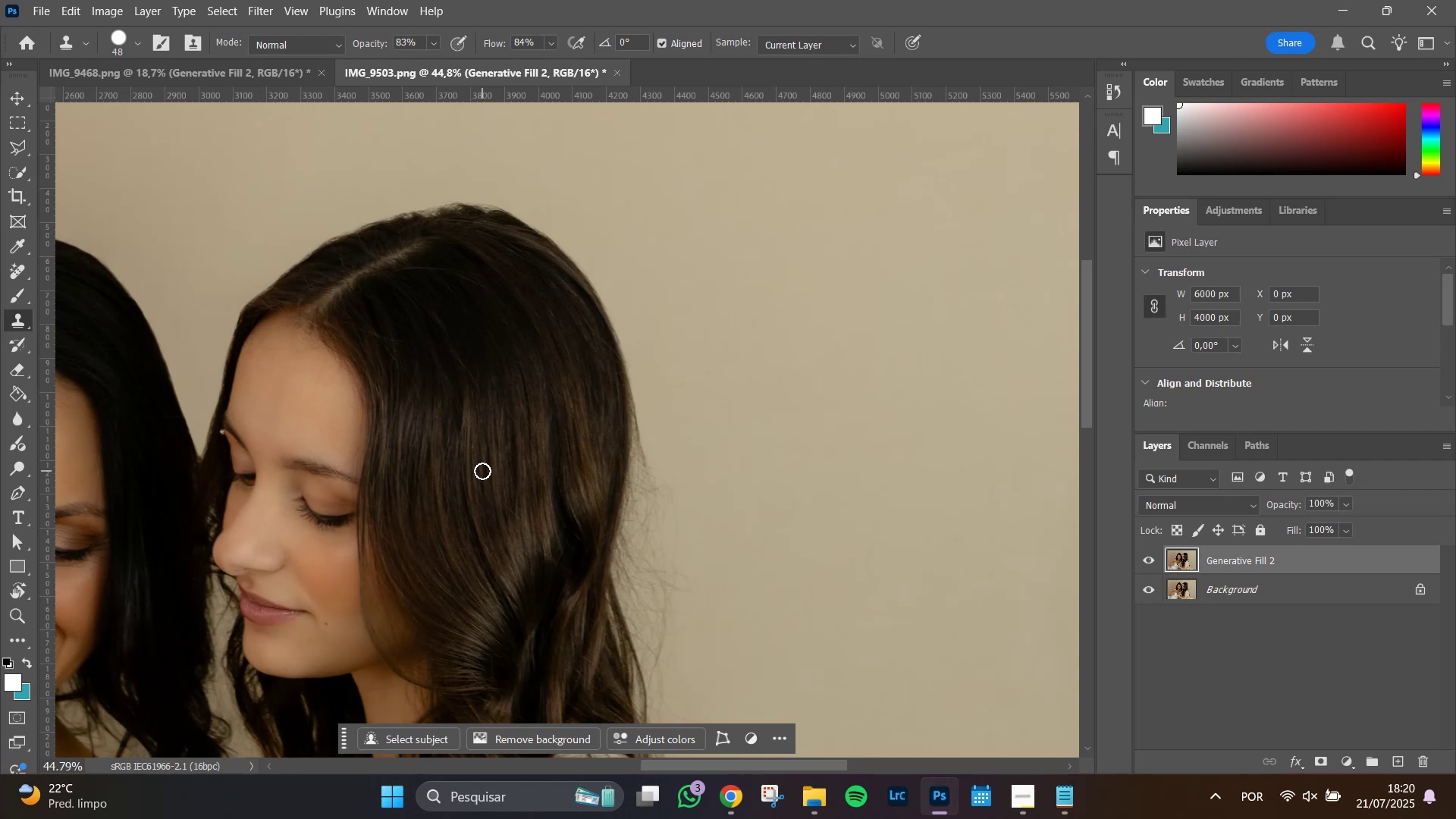 
wait(13.46)
 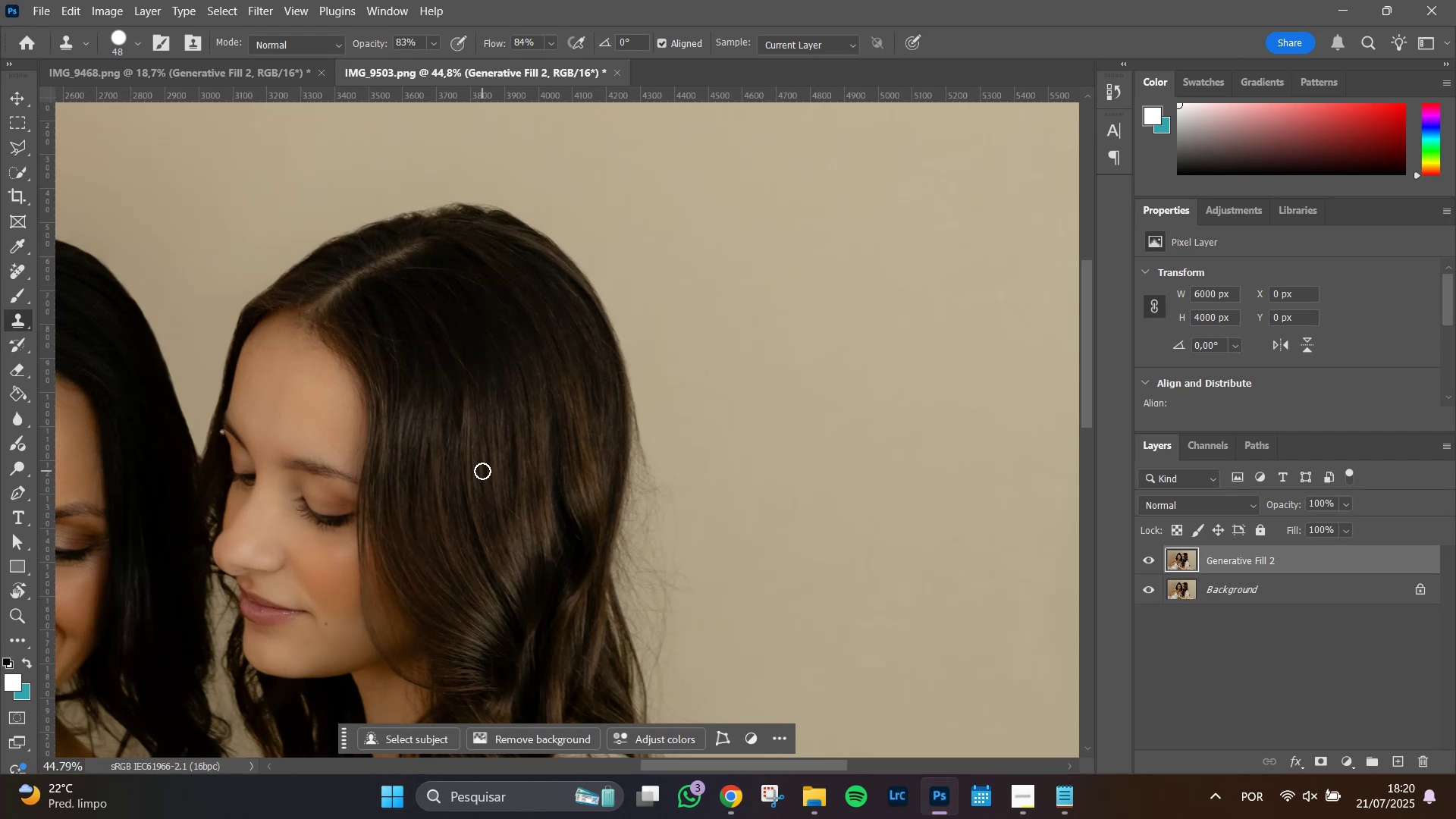 
hold_key(key=AltLeft, duration=0.81)
scroll: coordinate [685, 420], scroll_direction: up, amount: 7.0
 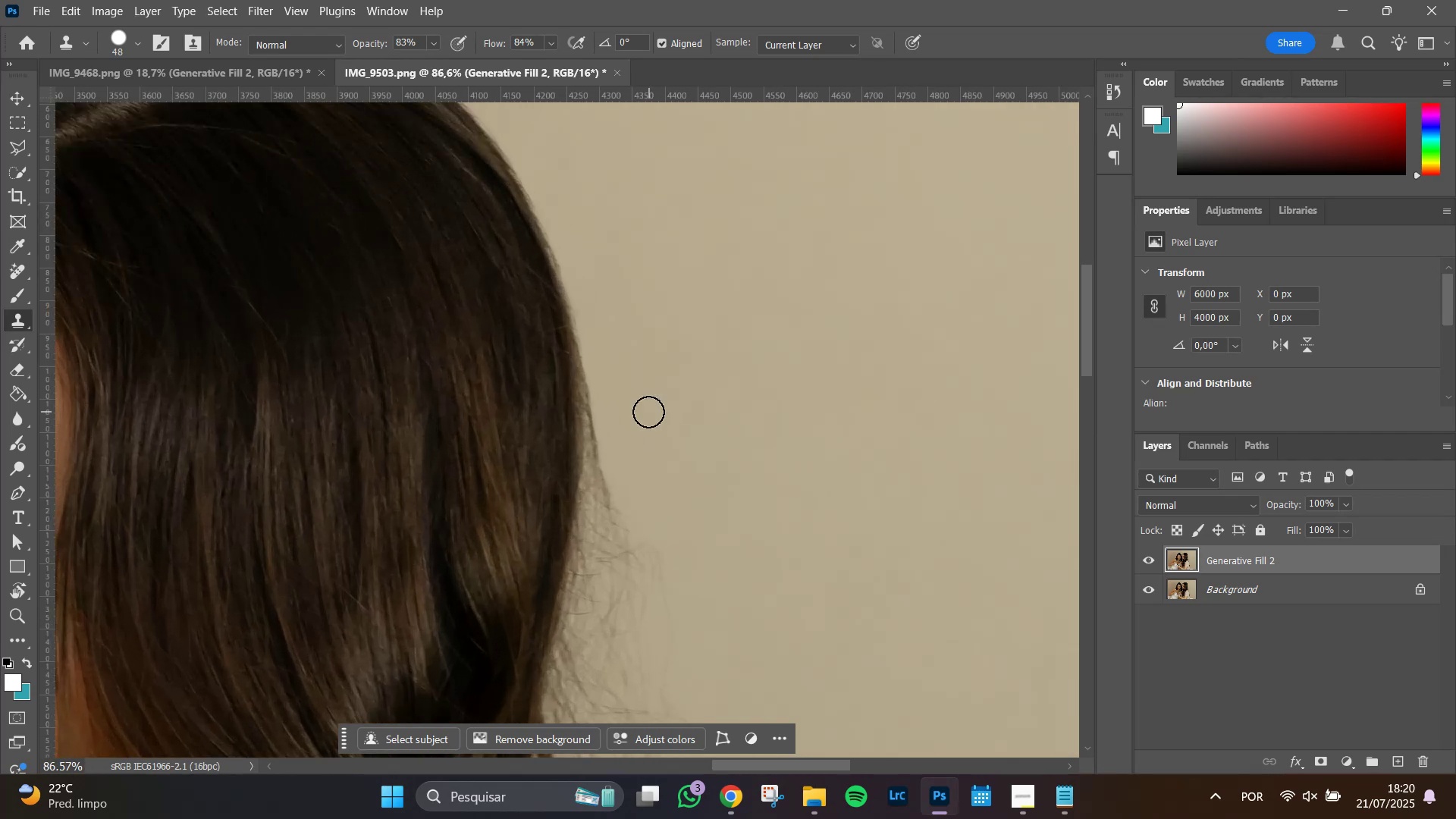 
hold_key(key=Space, duration=0.62)
 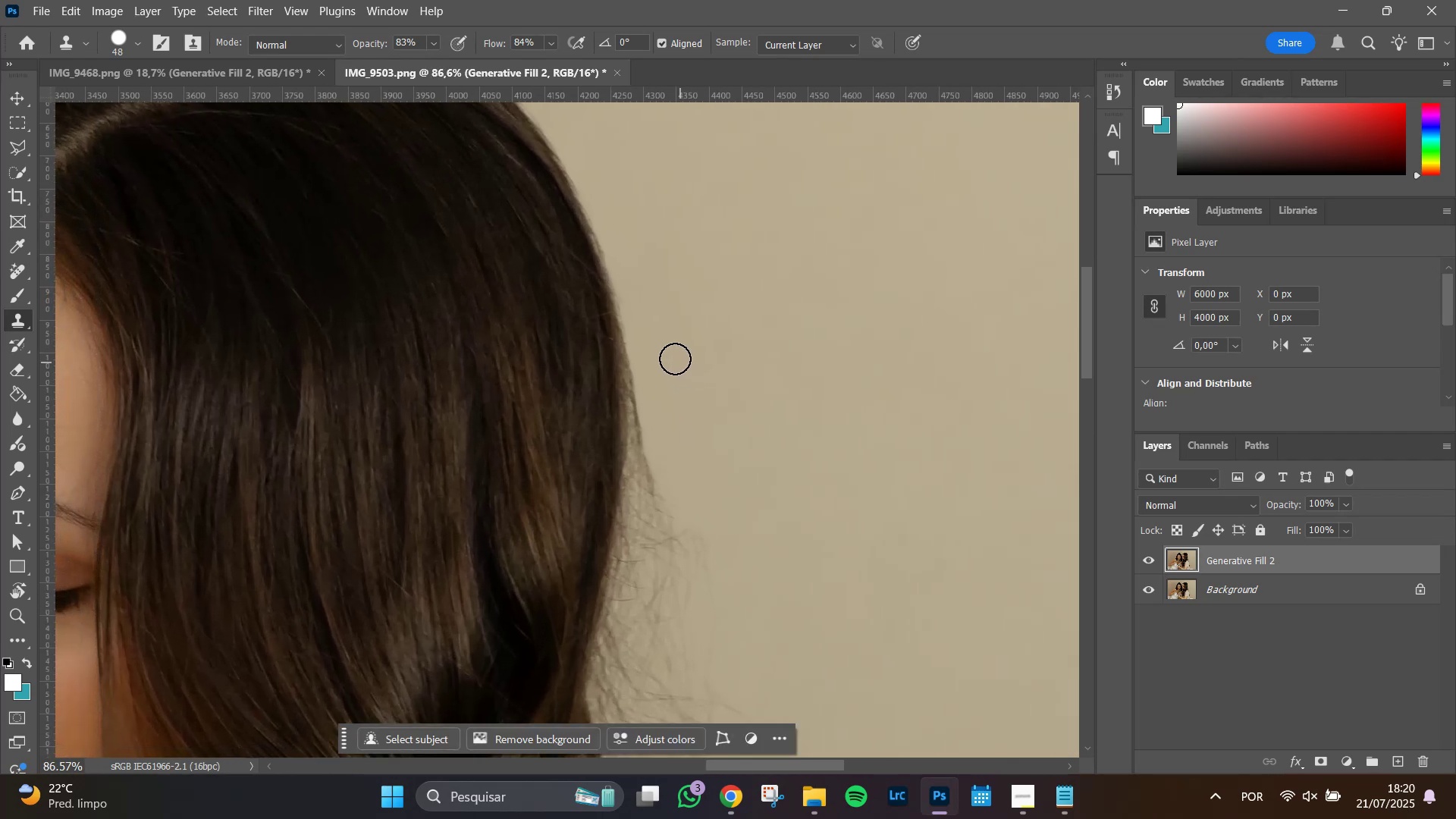 
left_click_drag(start_coordinate=[644, 401], to_coordinate=[688, 388])
 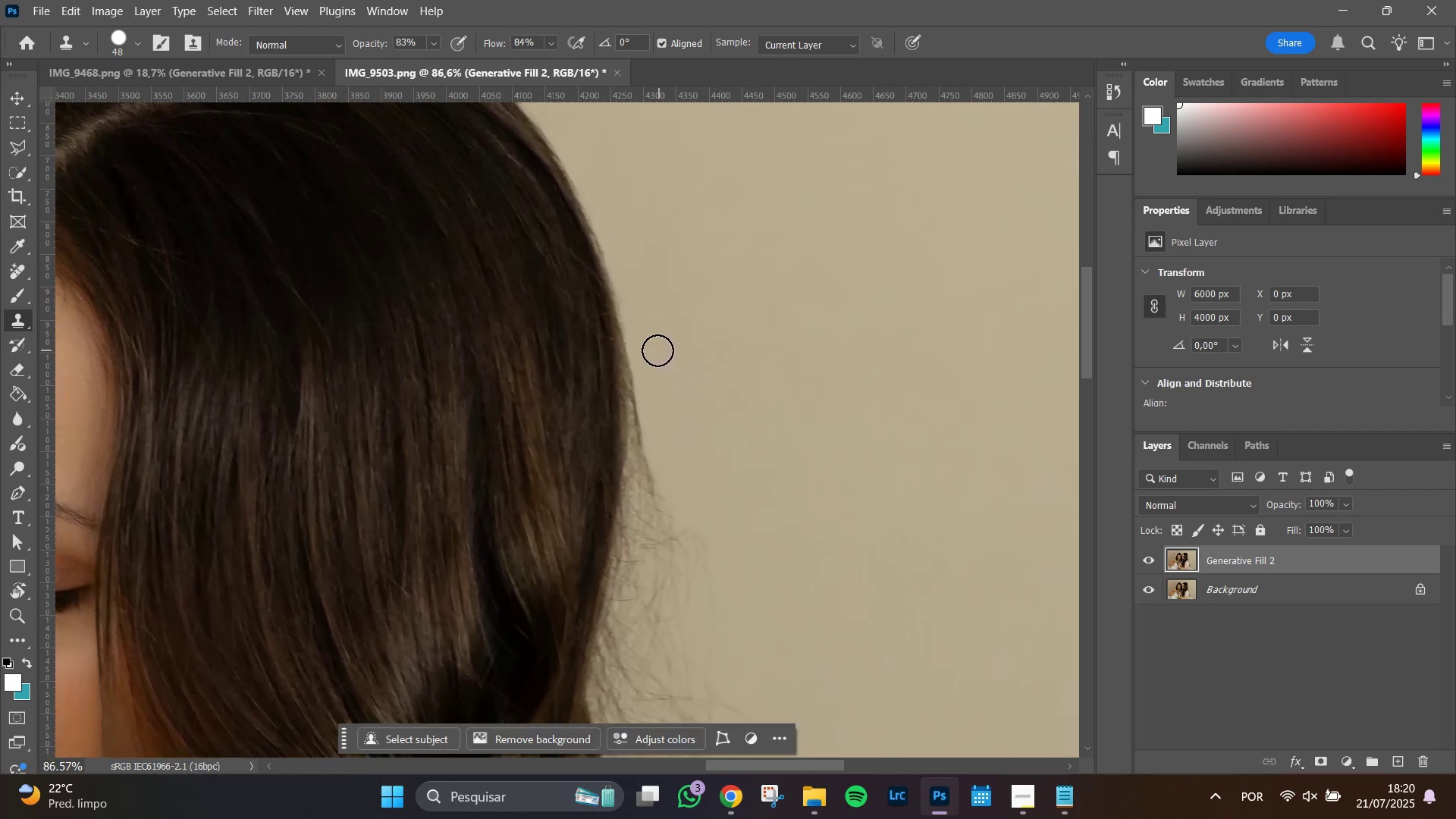 
hold_key(key=AltLeft, duration=1.51)
 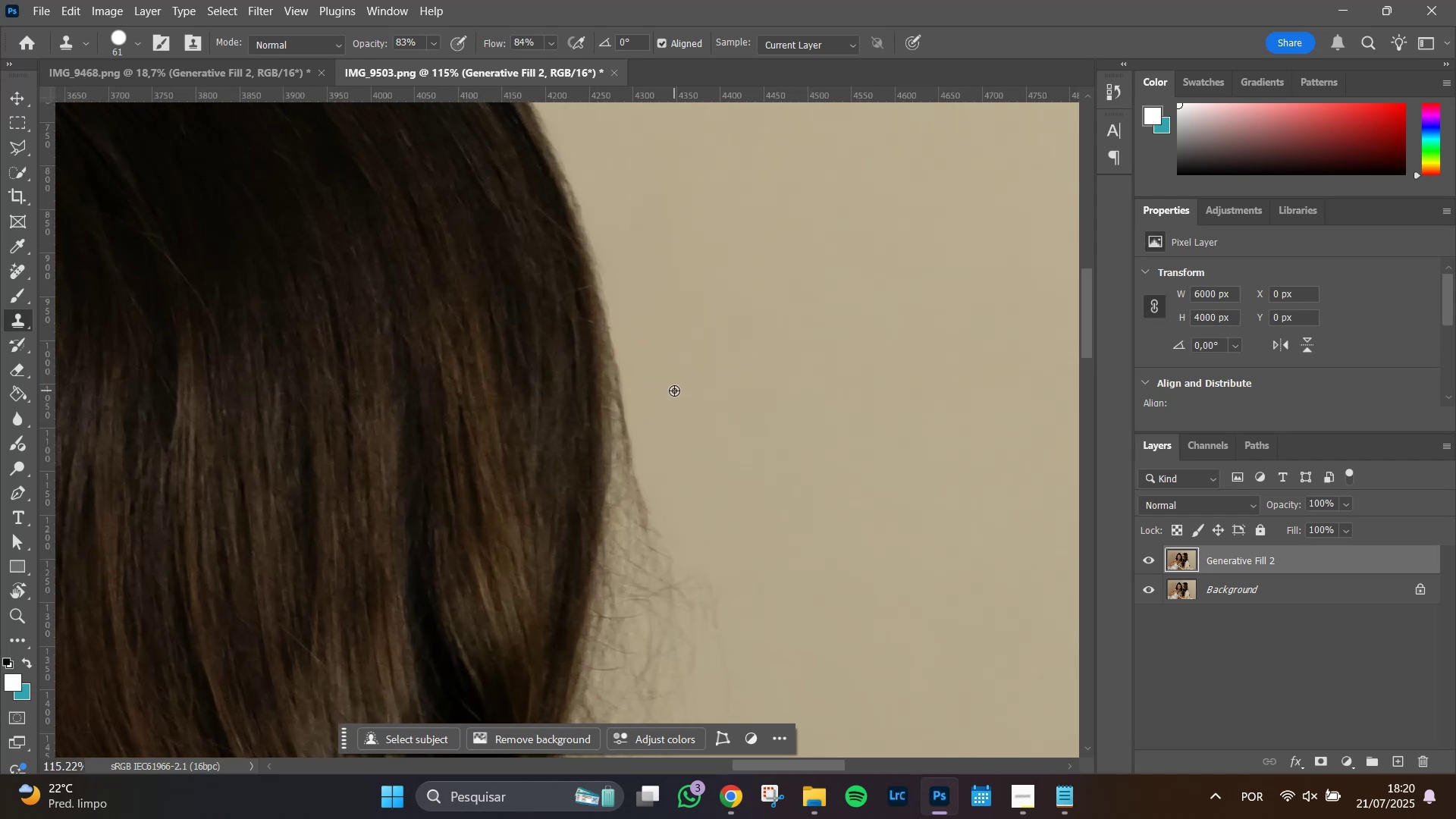 
hold_key(key=AltLeft, duration=1.51)
scroll: coordinate [674, 391], scroll_direction: up, amount: 8.0
 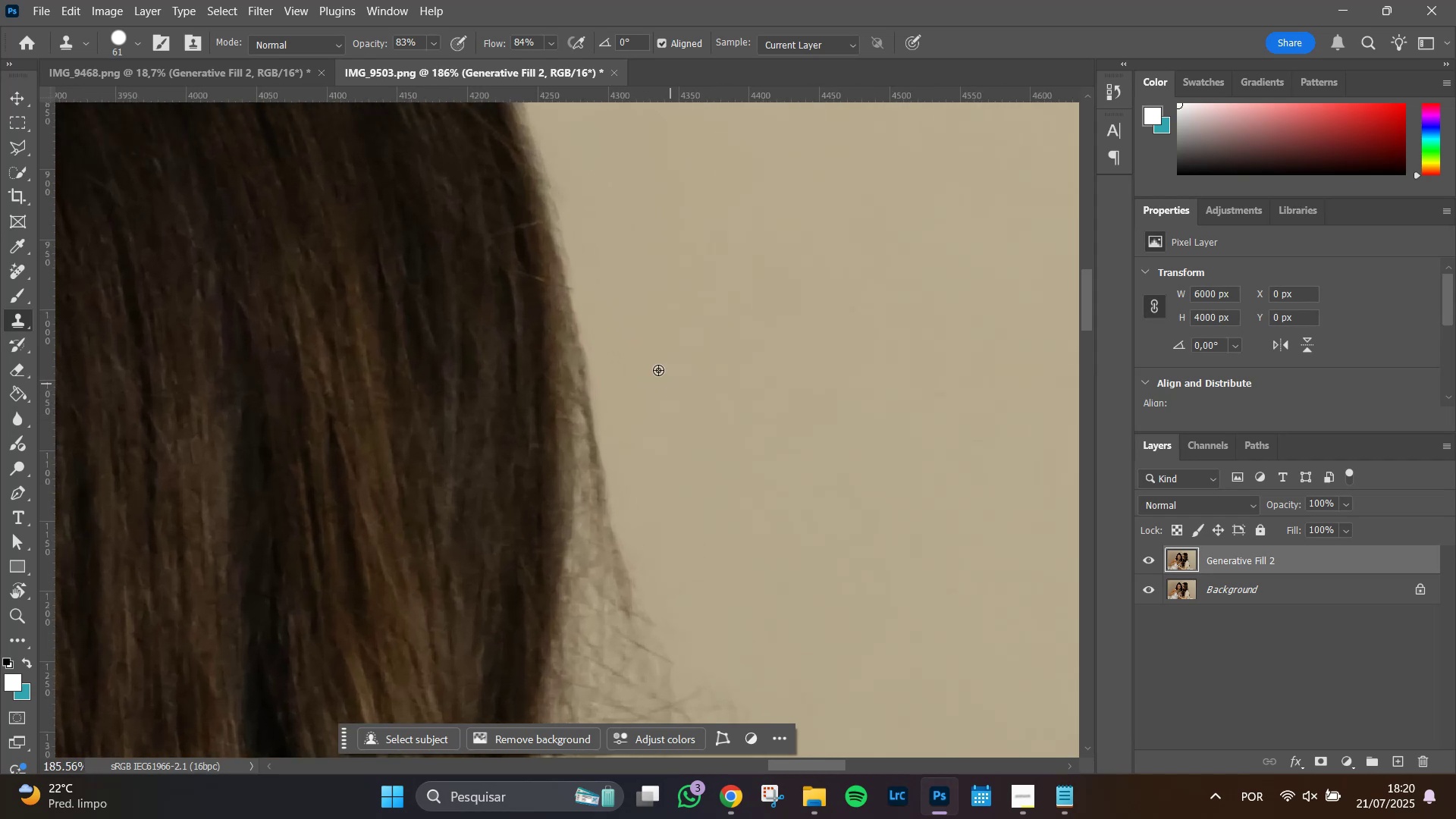 
hold_key(key=AltLeft, duration=1.19)
scroll: coordinate [610, 332], scroll_direction: down, amount: 7.0
 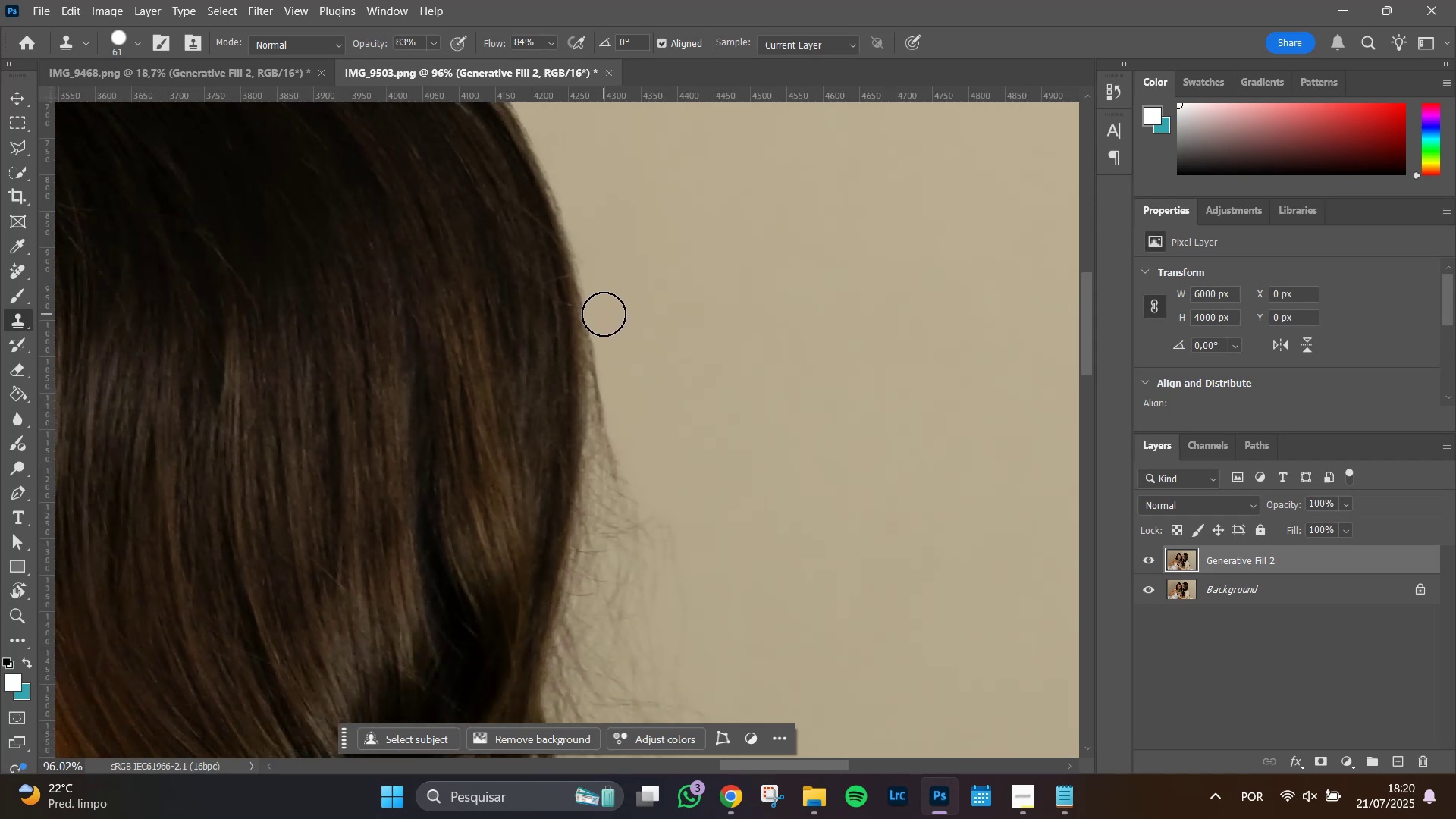 
left_click_drag(start_coordinate=[610, 317], to_coordinate=[613, 374])
 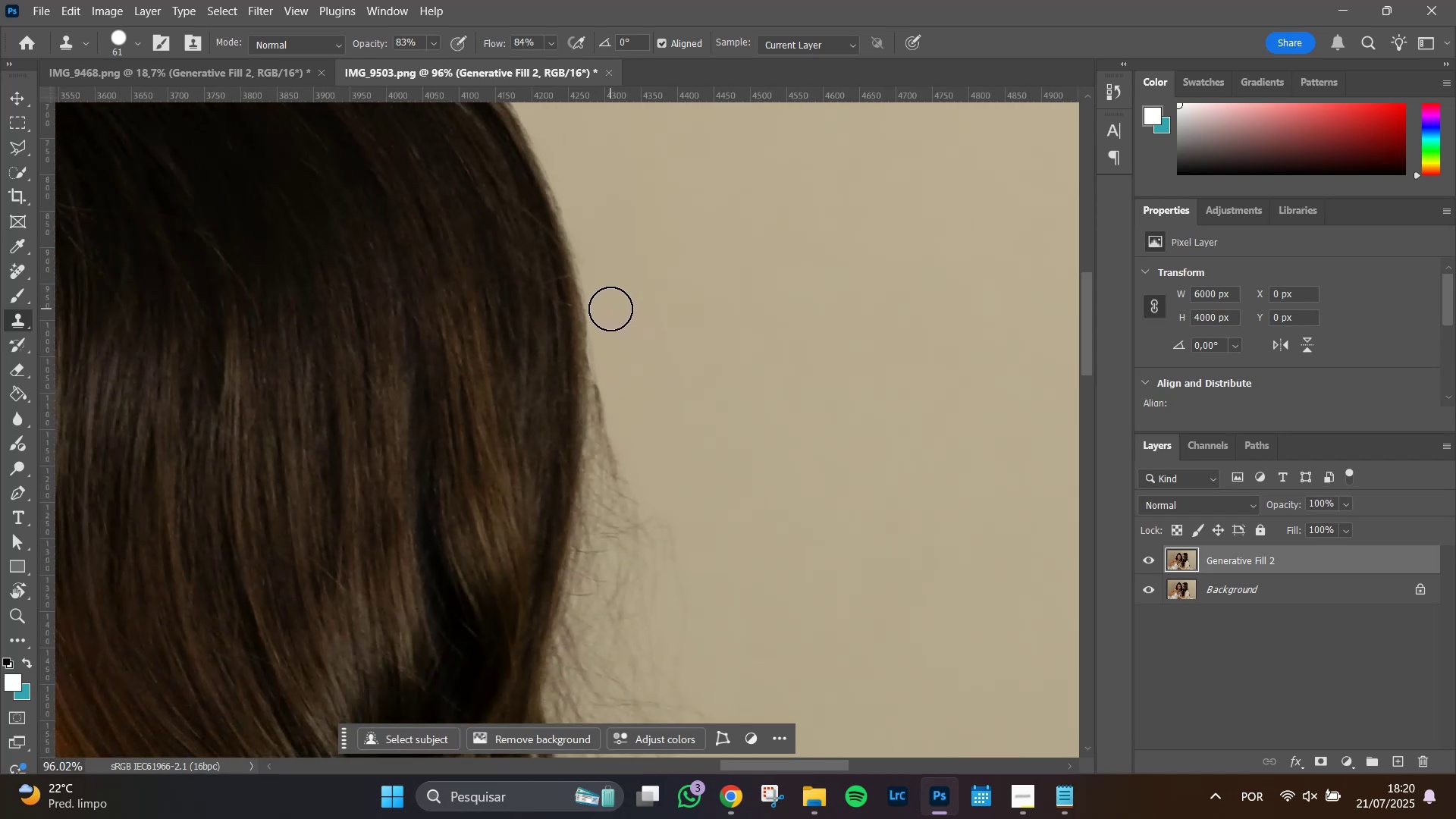 
left_click_drag(start_coordinate=[608, 309], to_coordinate=[615, 381])
 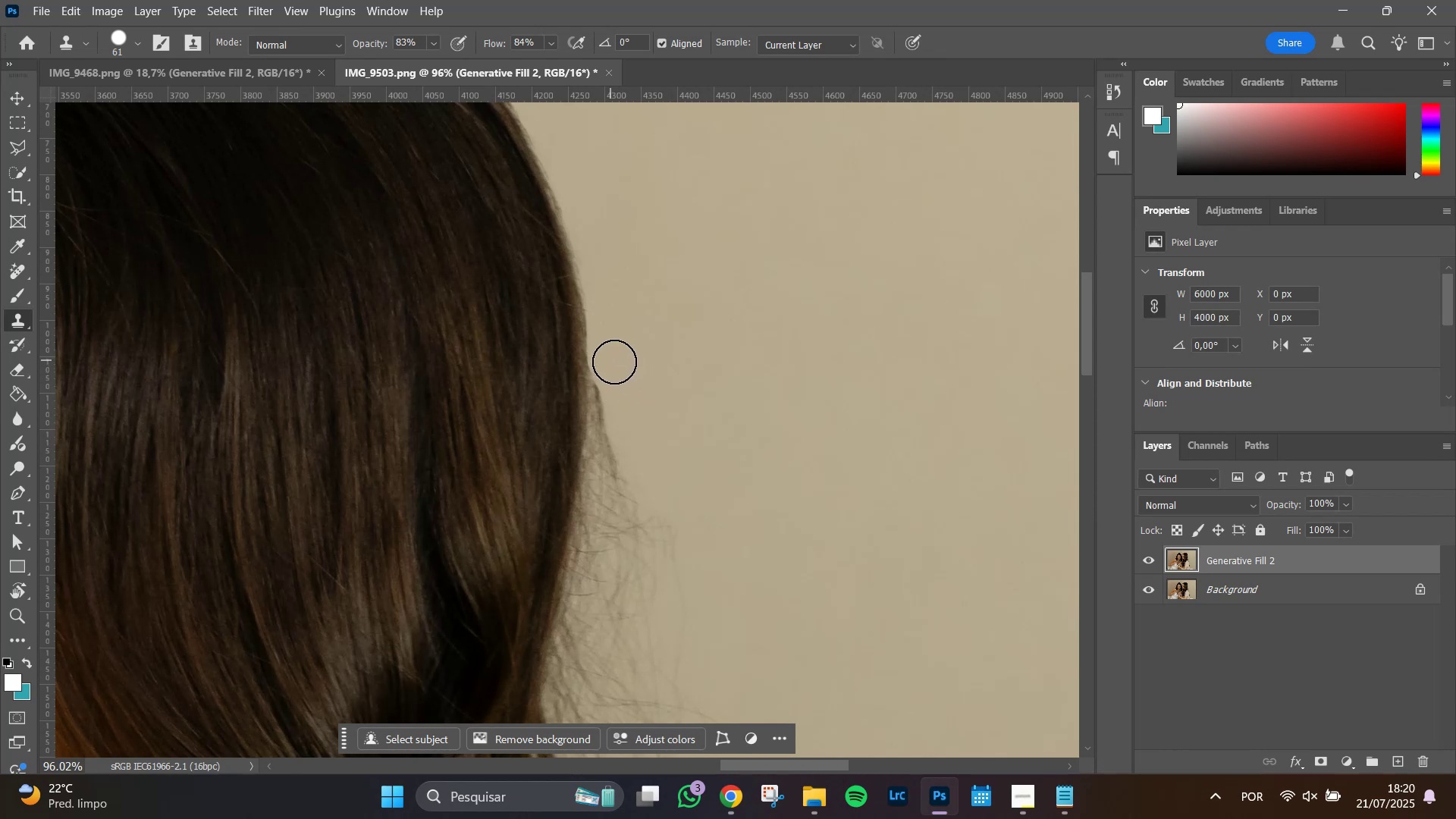 
left_click_drag(start_coordinate=[614, 362], to_coordinate=[615, 450])
 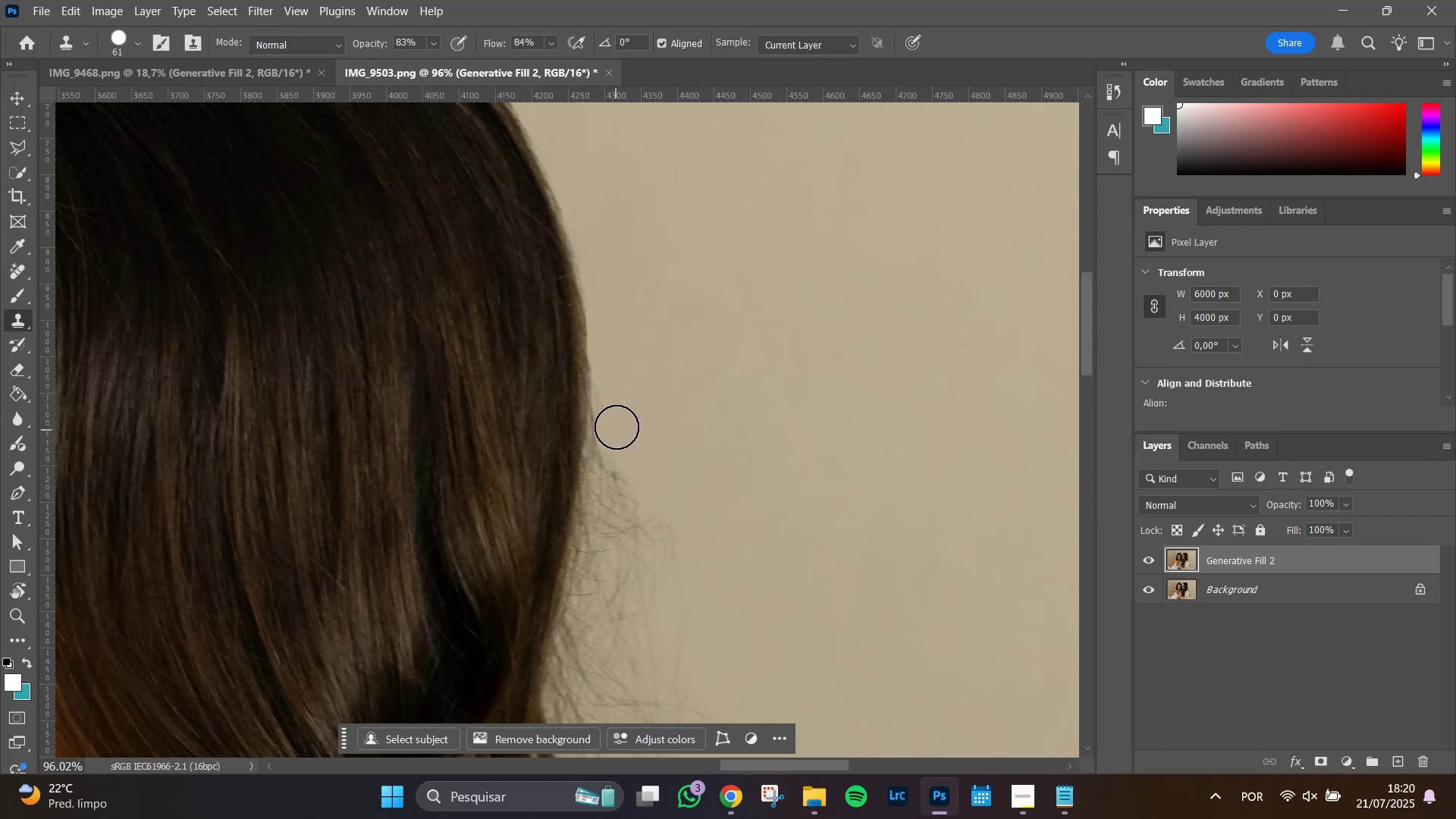 
left_click_drag(start_coordinate=[618, 417], to_coordinate=[611, 344])
 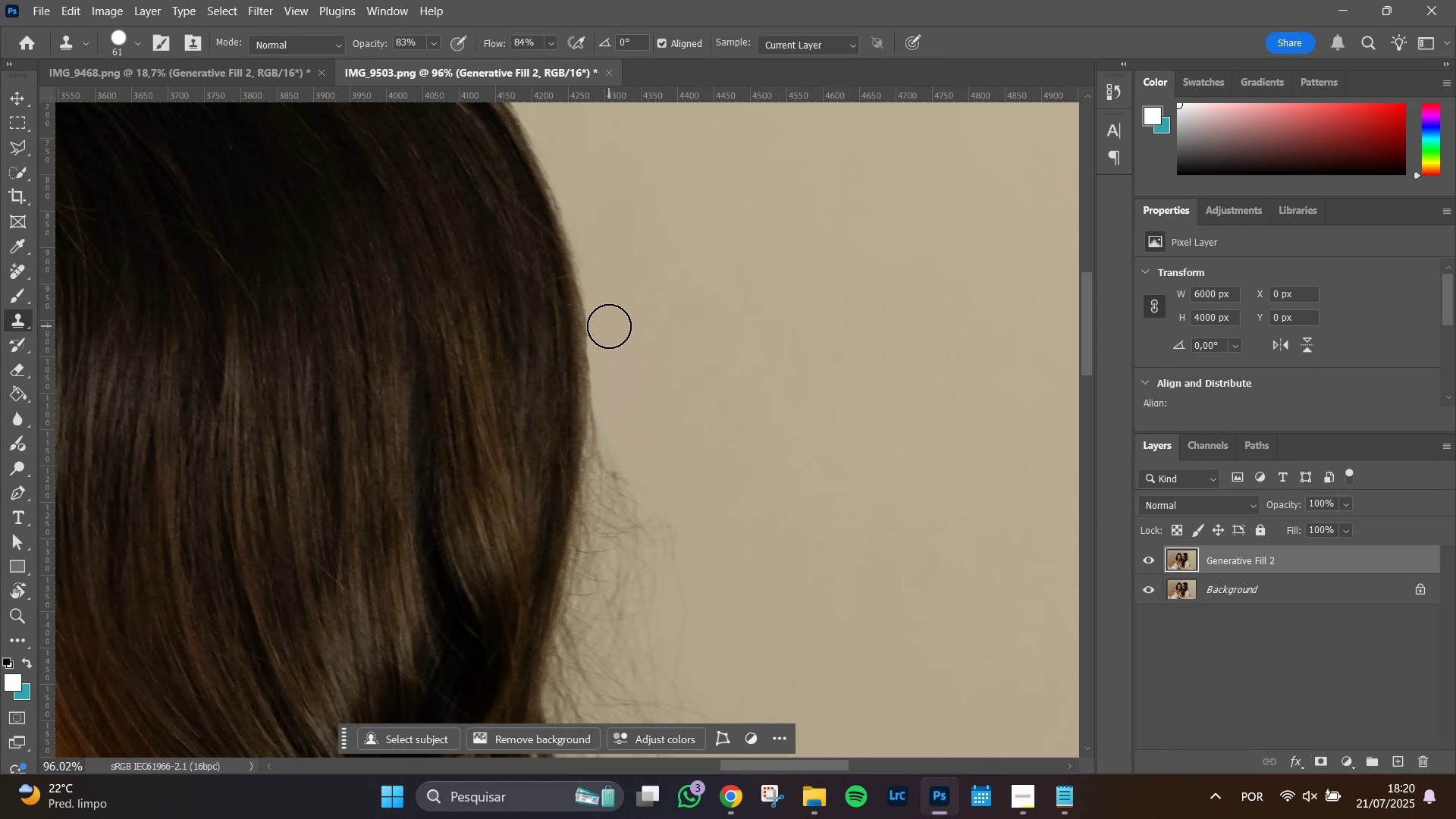 
left_click_drag(start_coordinate=[609, 326], to_coordinate=[580, 185])
 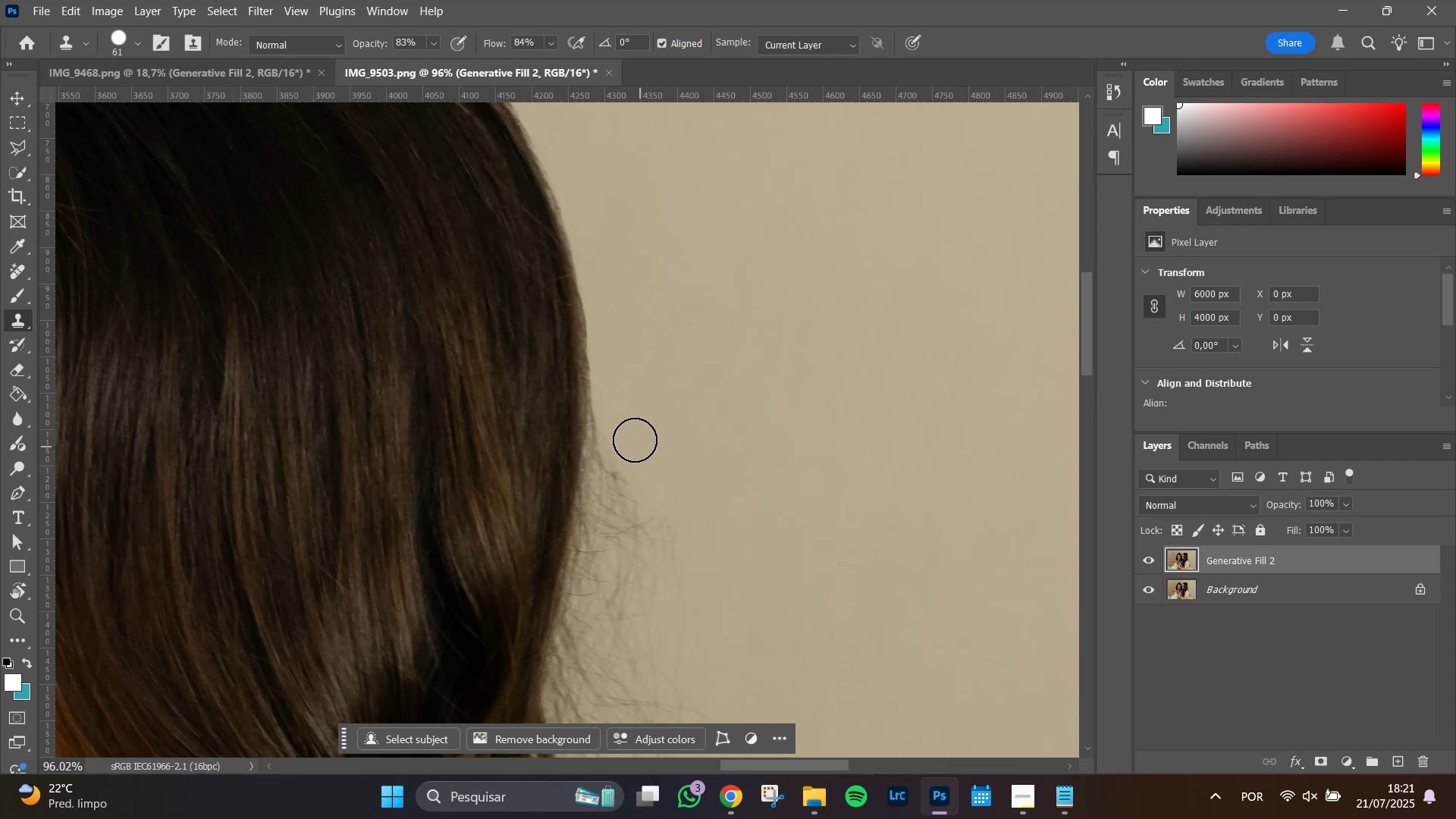 
left_click_drag(start_coordinate=[628, 431], to_coordinate=[635, 479])
 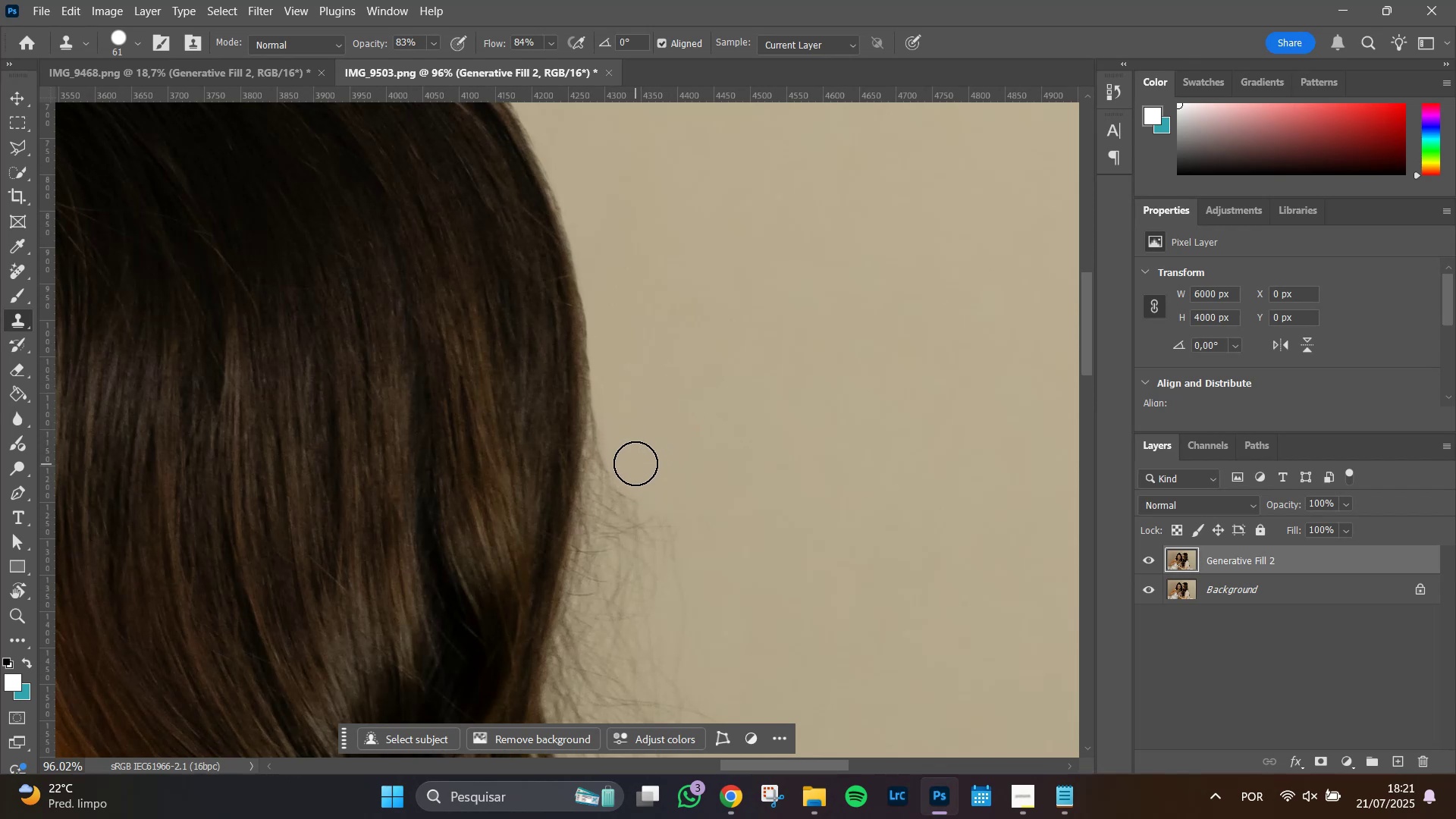 
left_click_drag(start_coordinate=[636, 463], to_coordinate=[676, 563])
 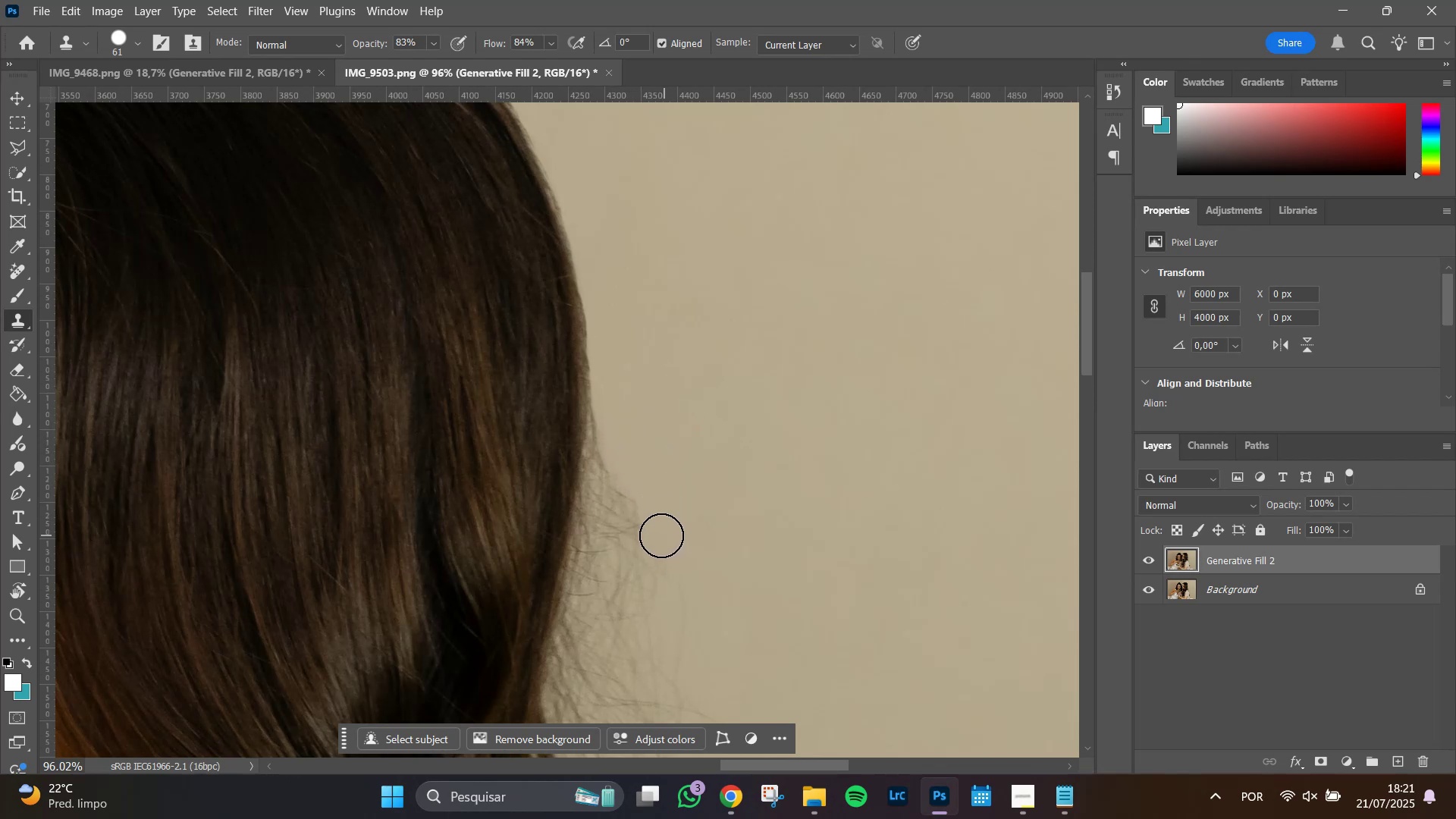 
left_click_drag(start_coordinate=[656, 535], to_coordinate=[636, 456])
 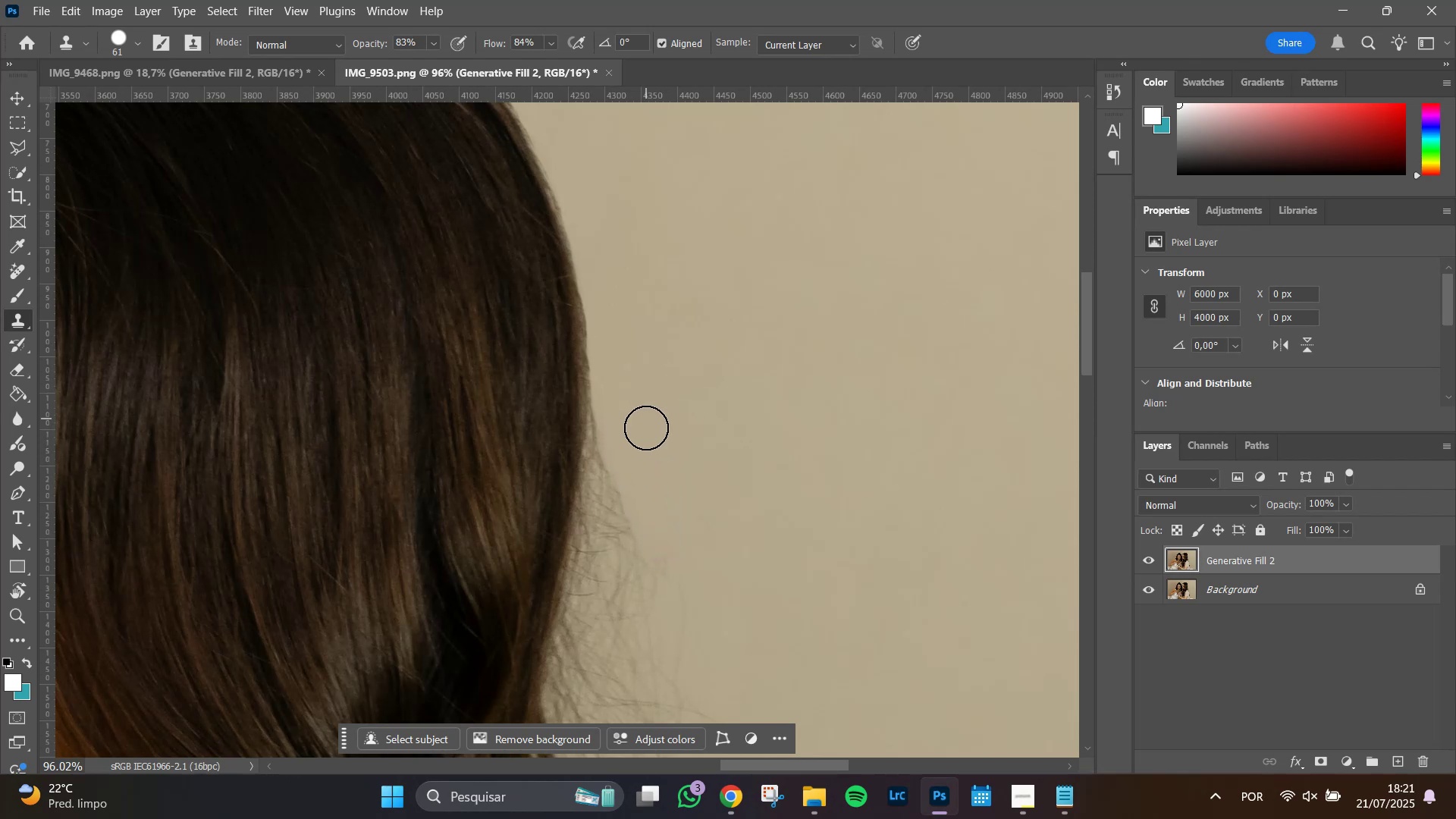 
left_click_drag(start_coordinate=[646, 447], to_coordinate=[662, 526])
 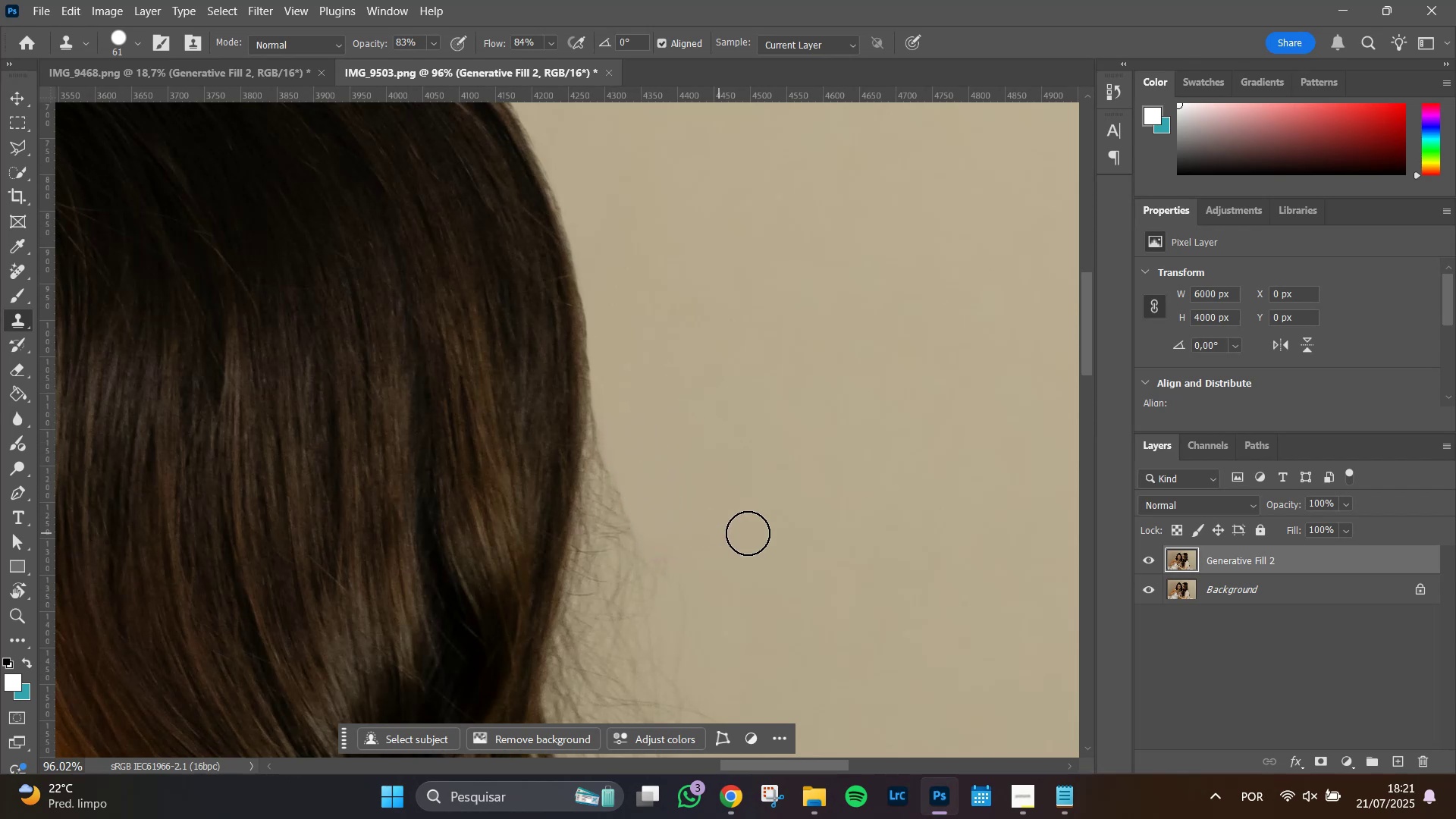 
hold_key(key=Space, duration=0.71)
 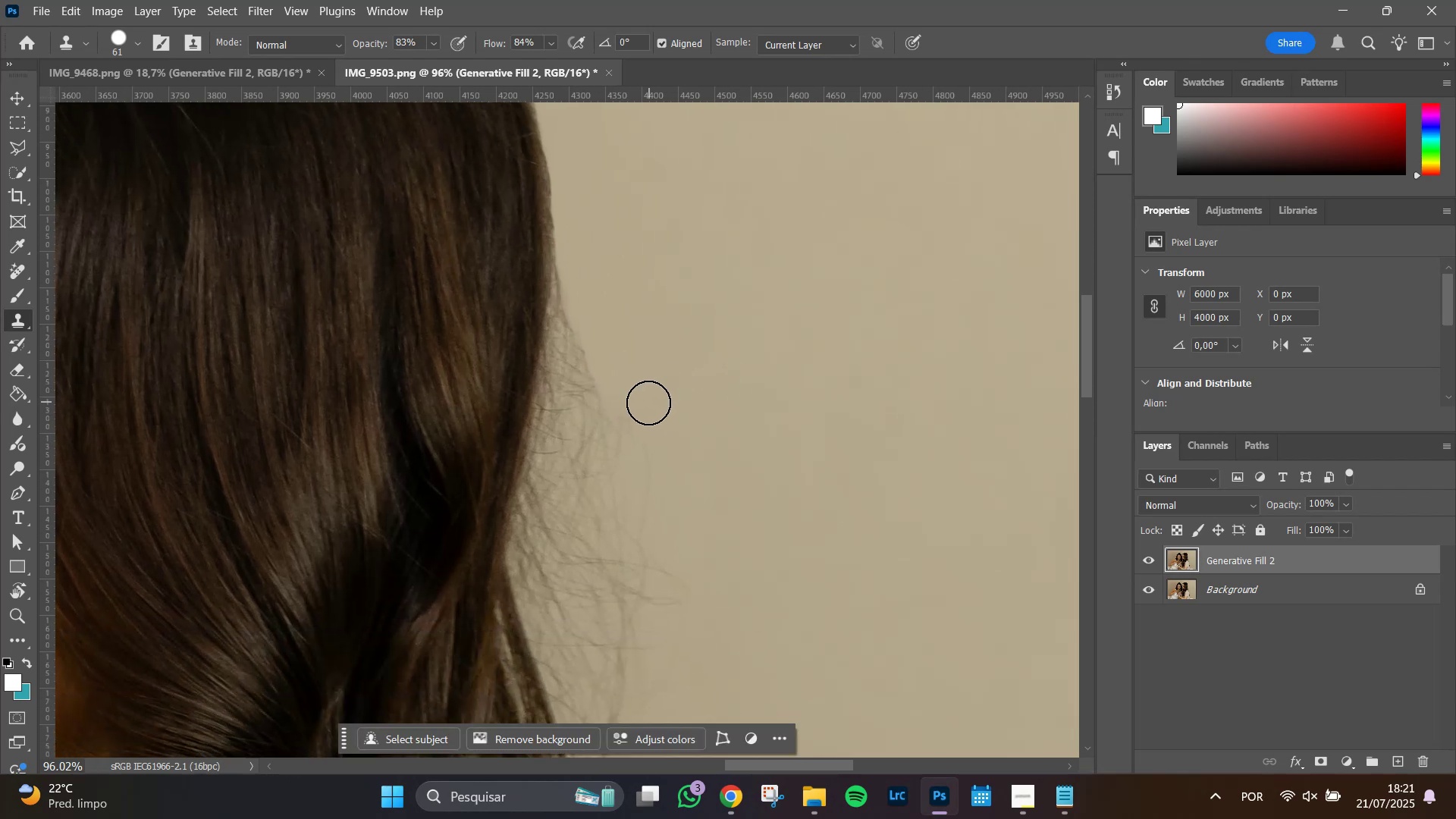 
left_click_drag(start_coordinate=[779, 532], to_coordinate=[743, 390])
 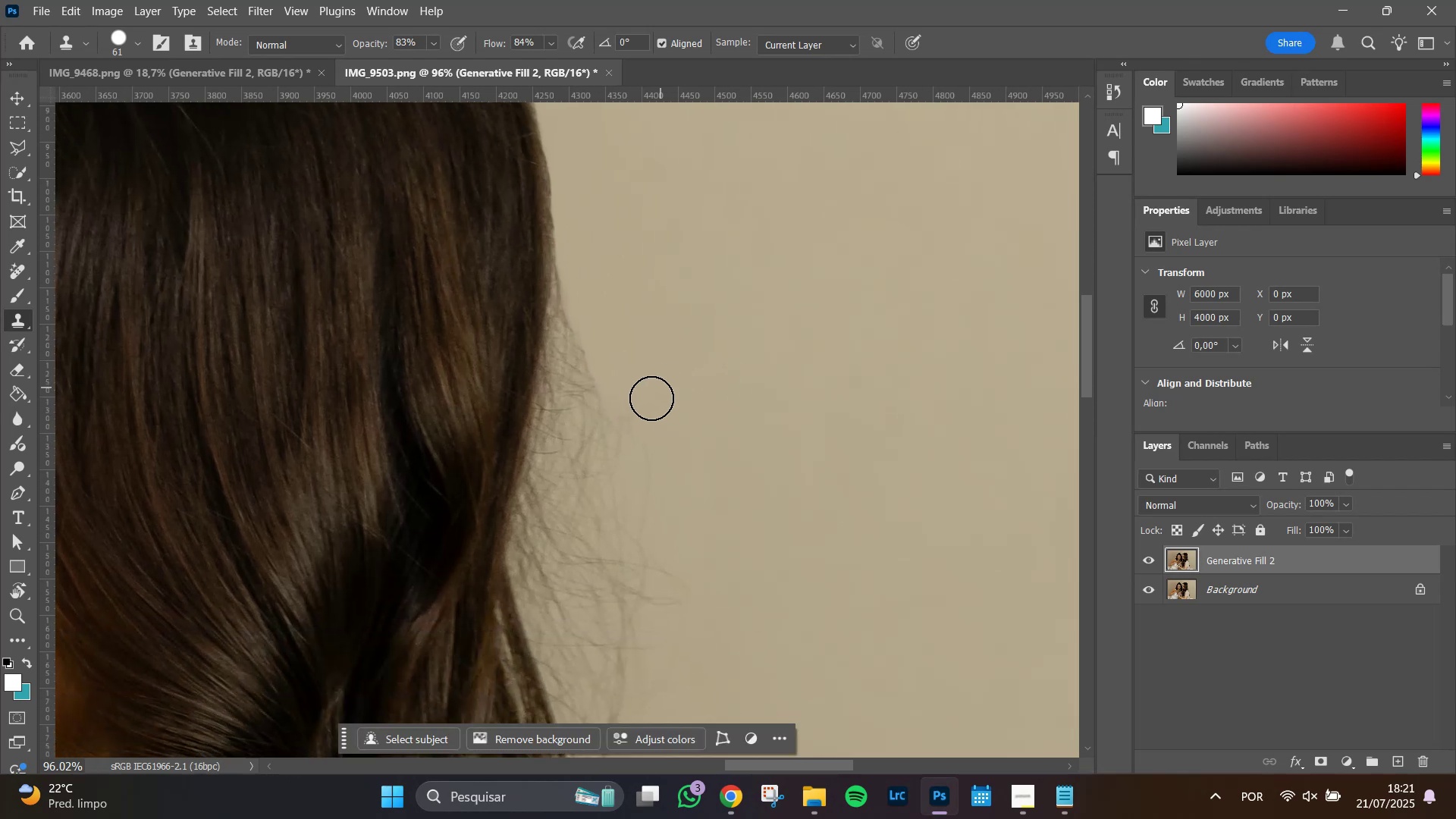 
left_click_drag(start_coordinate=[643, 411], to_coordinate=[652, 566])
 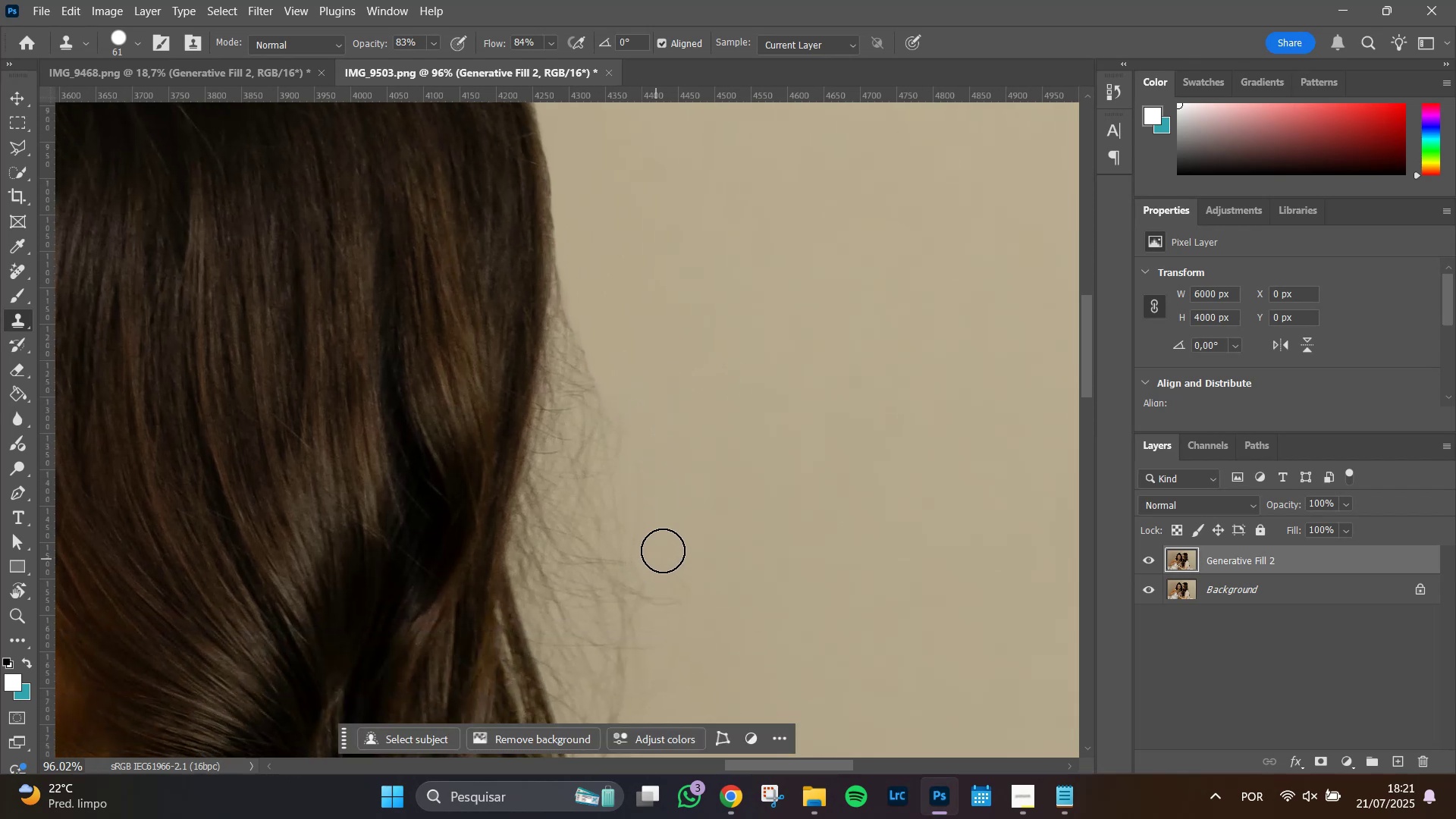 
left_click_drag(start_coordinate=[664, 548], to_coordinate=[686, 613])
 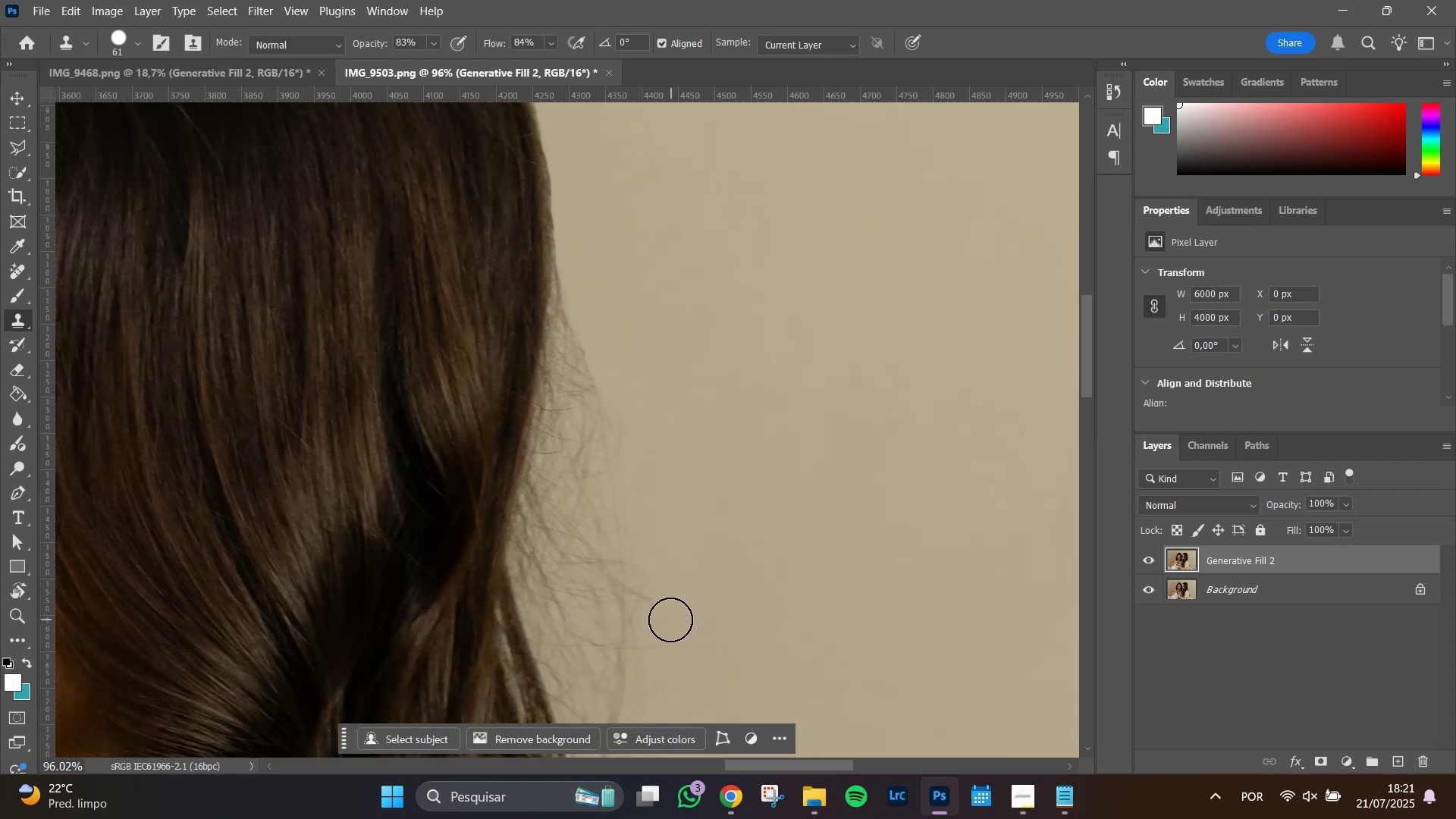 
left_click_drag(start_coordinate=[666, 611], to_coordinate=[662, 561])
 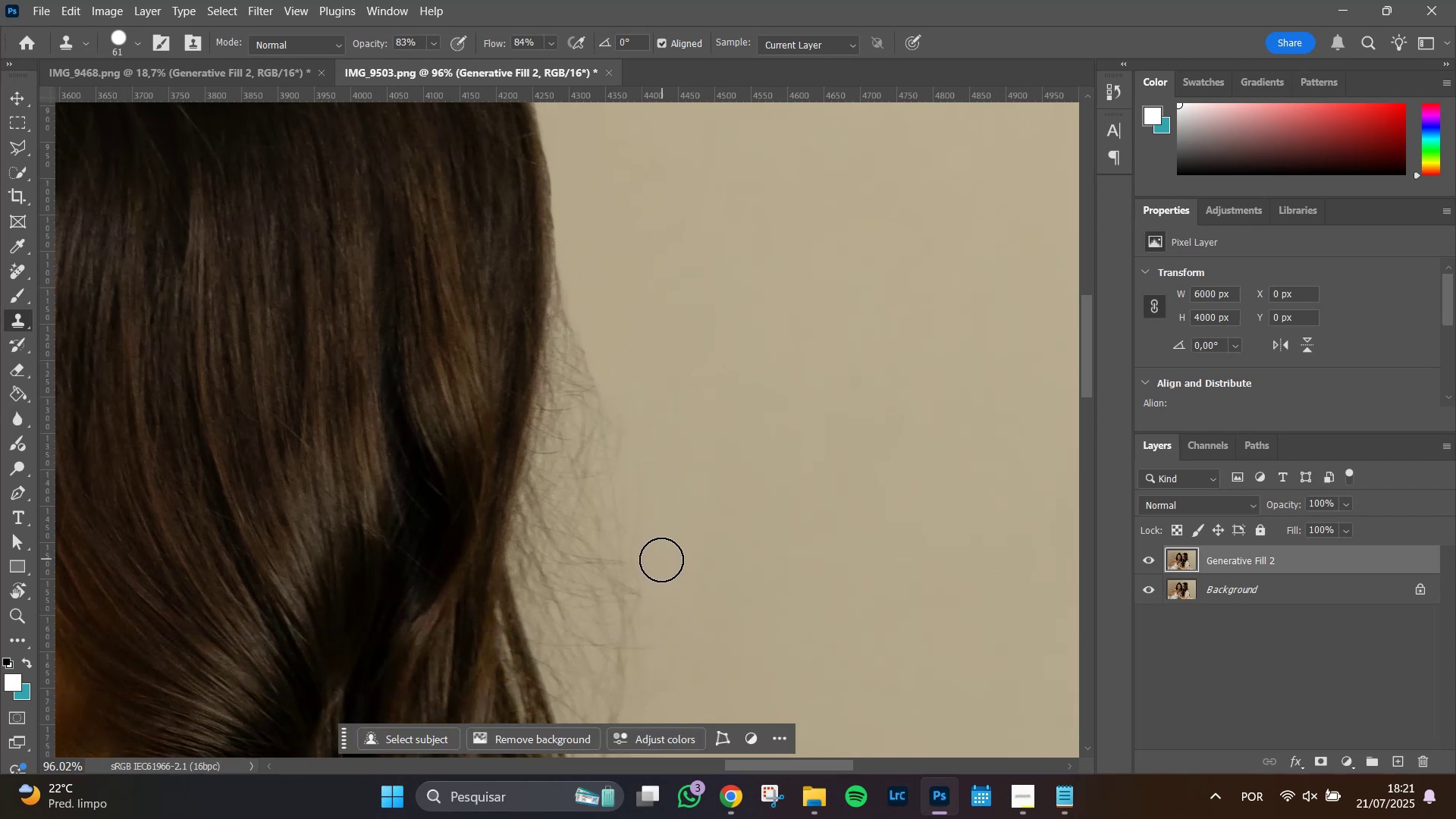 
left_click_drag(start_coordinate=[656, 566], to_coordinate=[661, 620])
 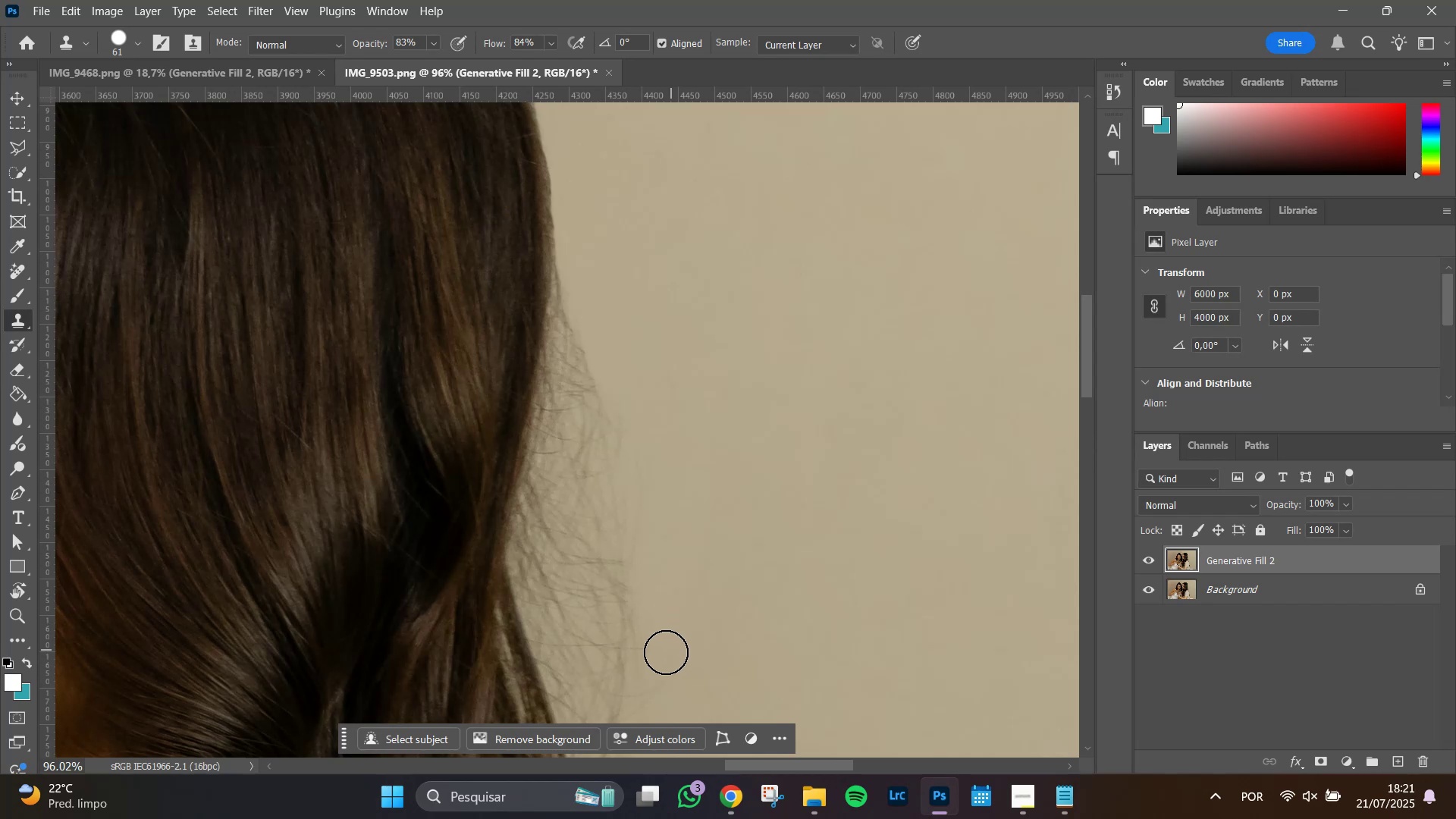 
left_click_drag(start_coordinate=[652, 642], to_coordinate=[652, 620])
 